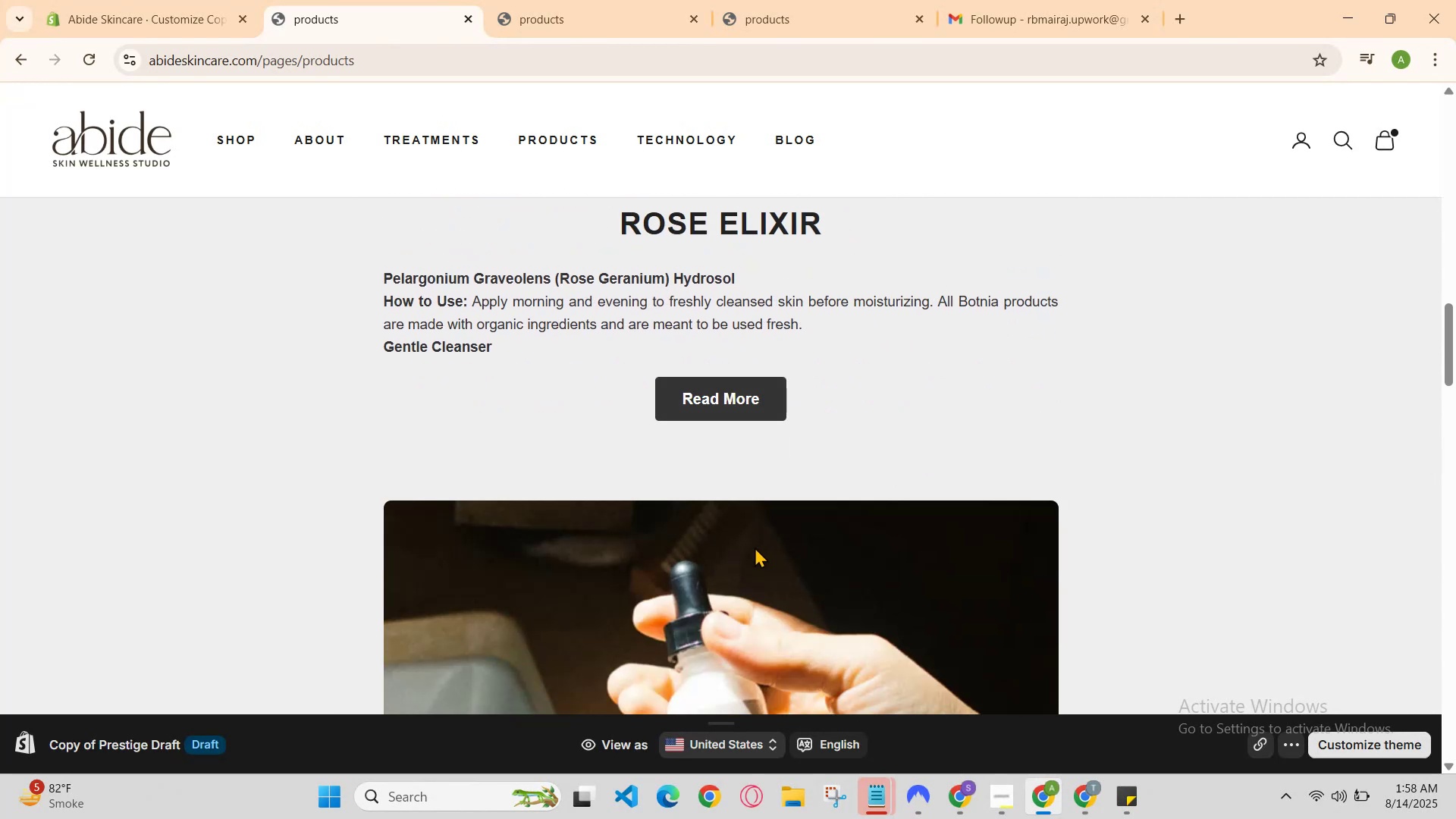 
scroll: coordinate [749, 506], scroll_direction: up, amount: 1.0
 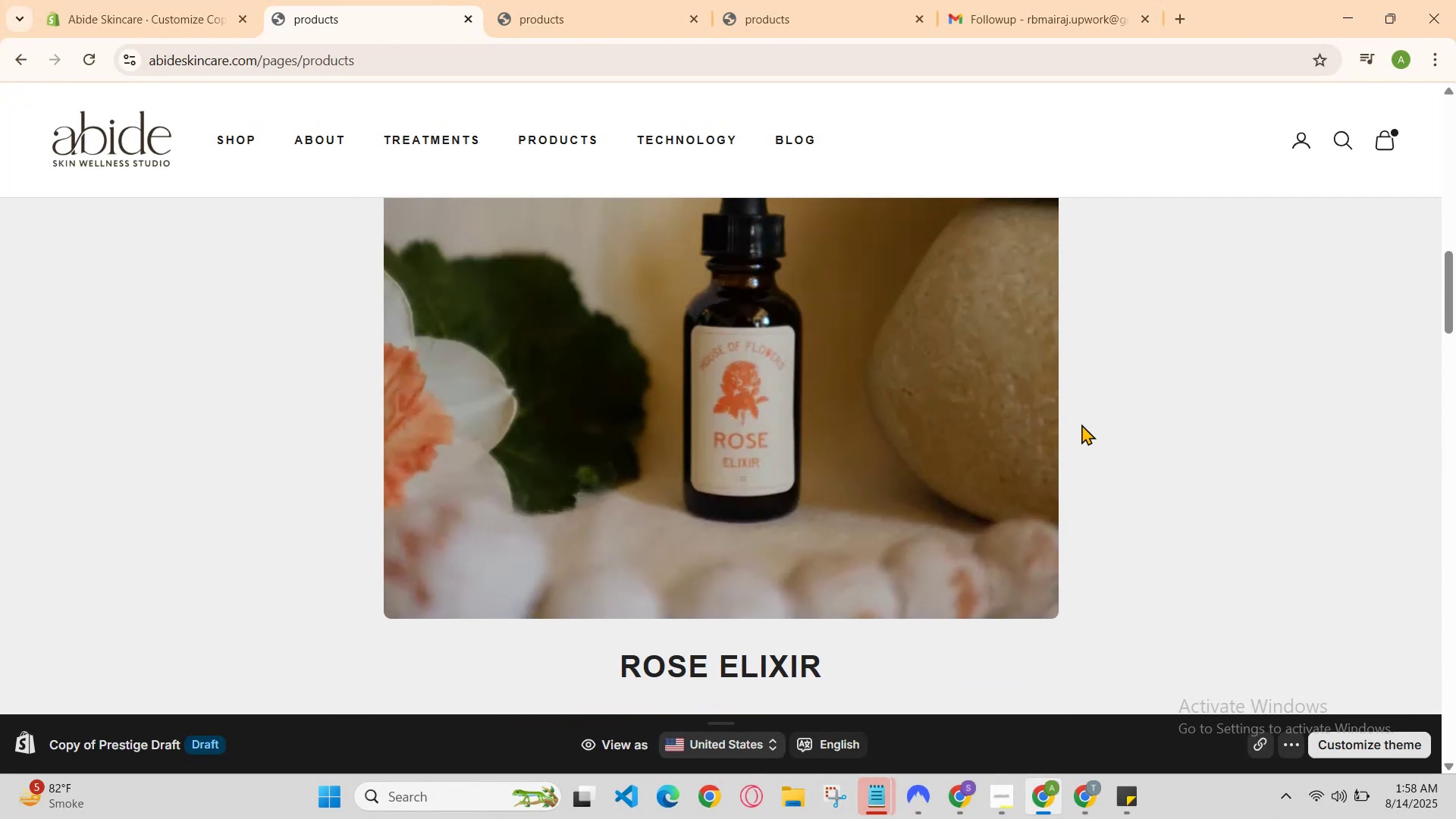 
right_click([1207, 388])
 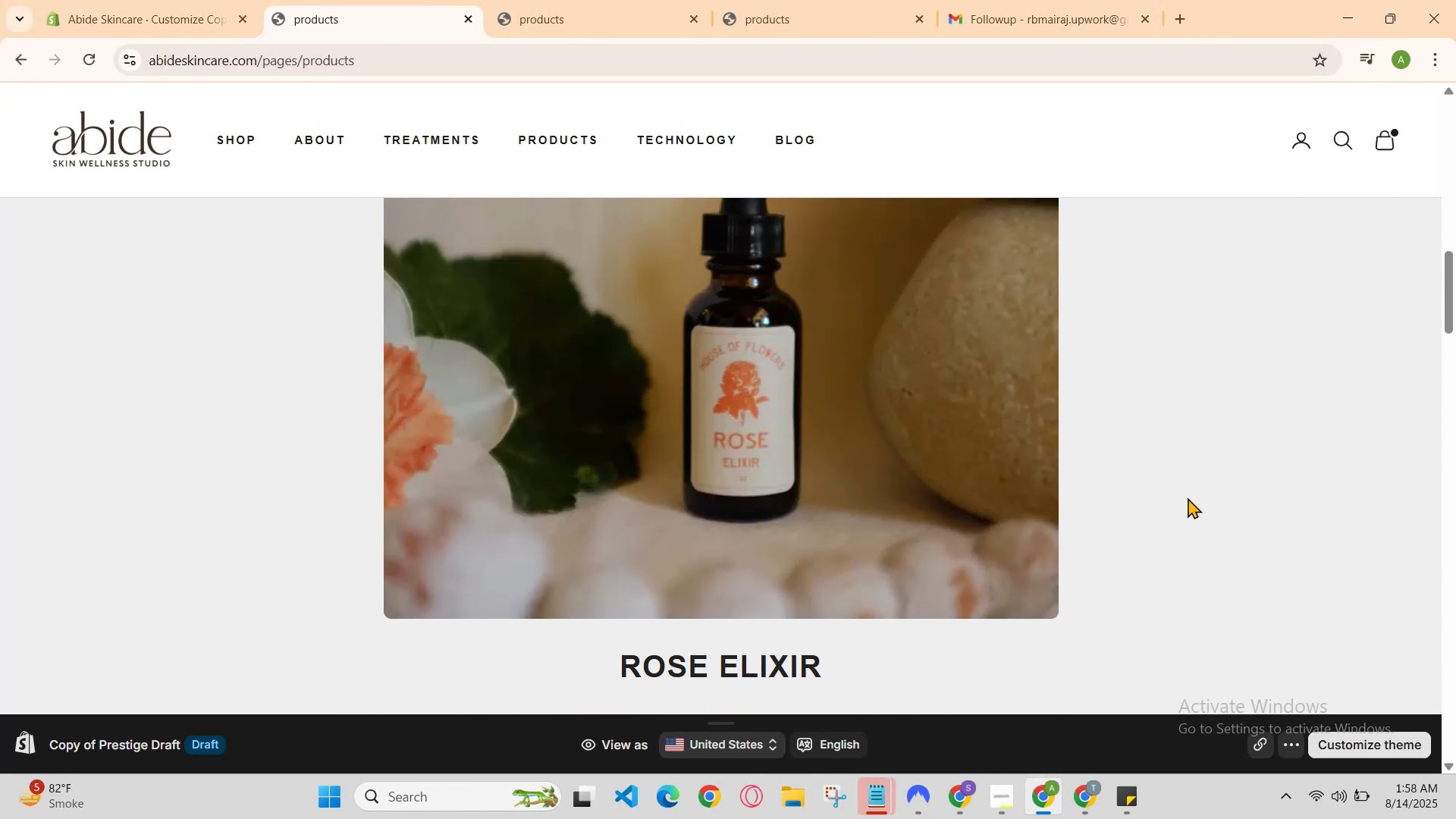 
right_click([1163, 519])
 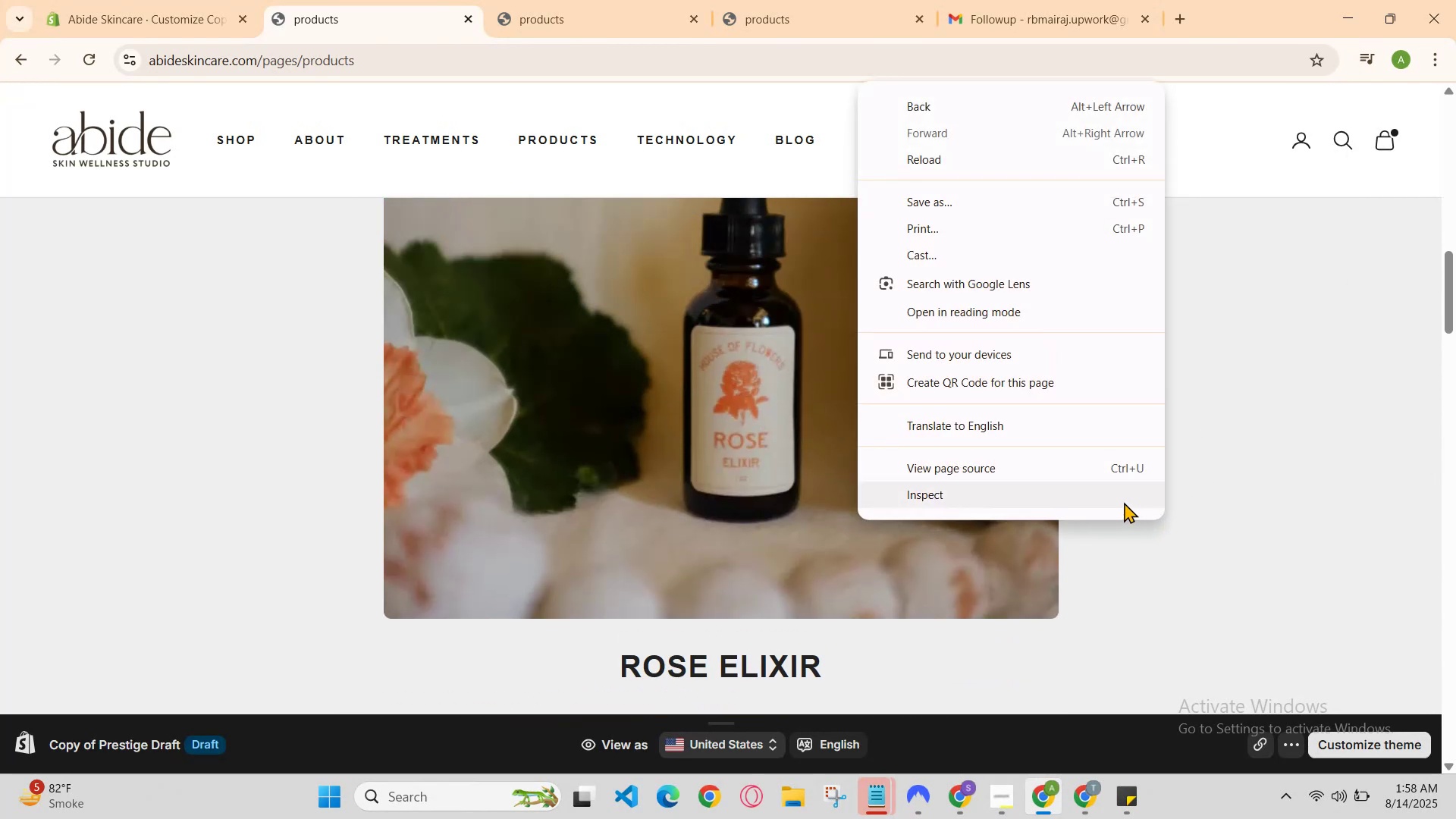 
left_click([1112, 497])
 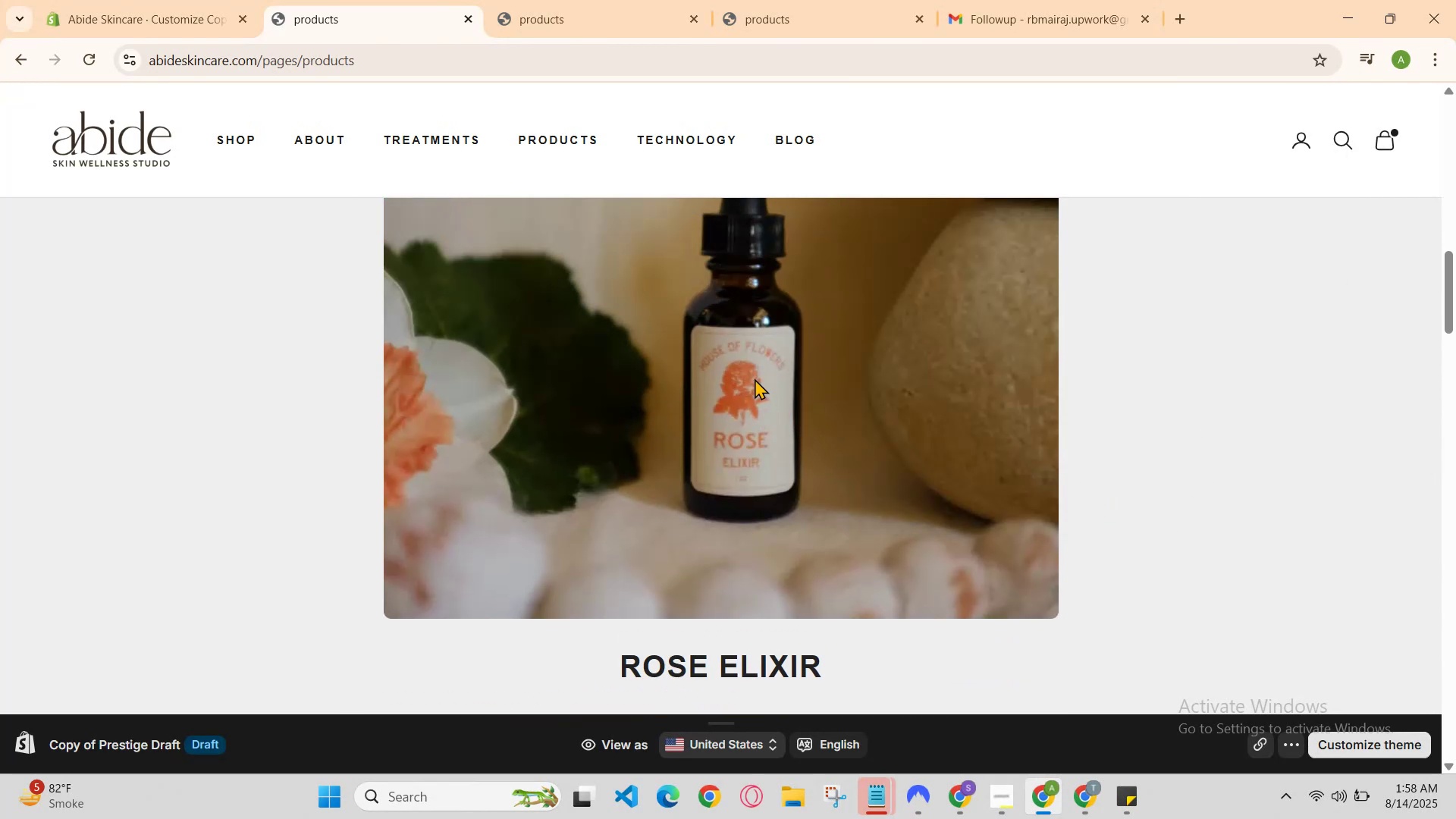 
scroll: coordinate [774, 350], scroll_direction: down, amount: 3.0
 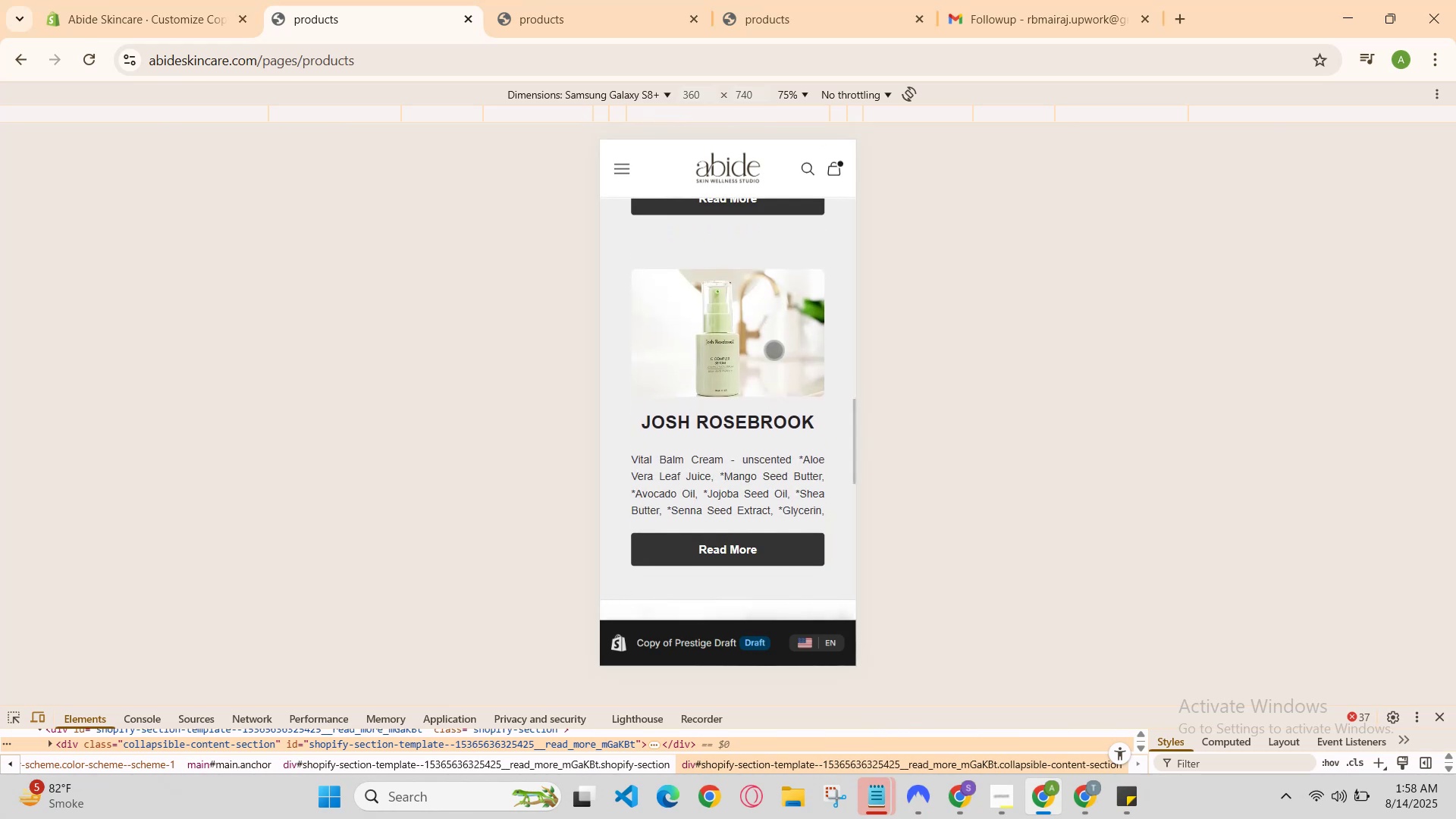 
scroll: coordinate [774, 350], scroll_direction: up, amount: 6.0
 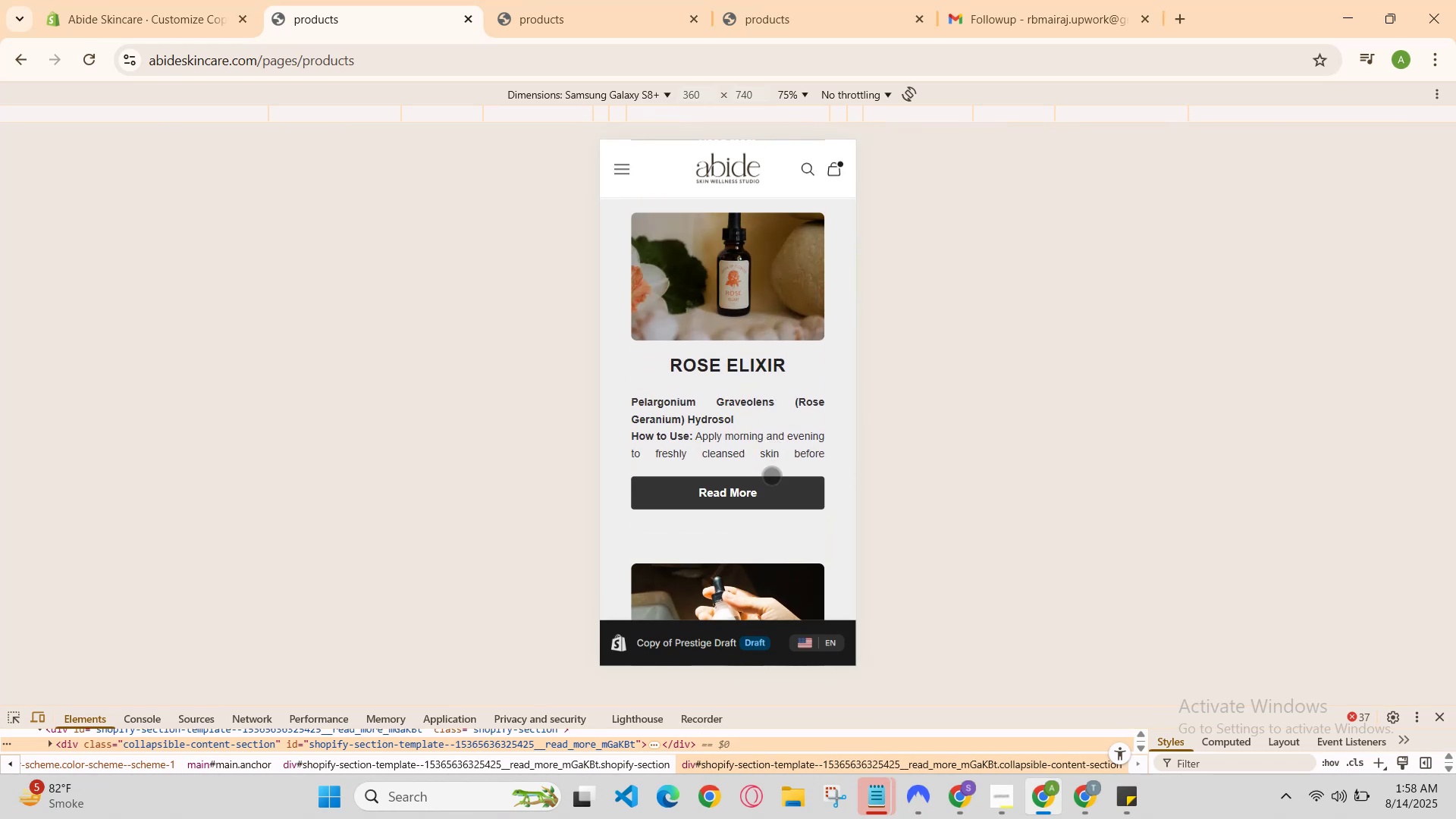 
left_click([769, 487])
 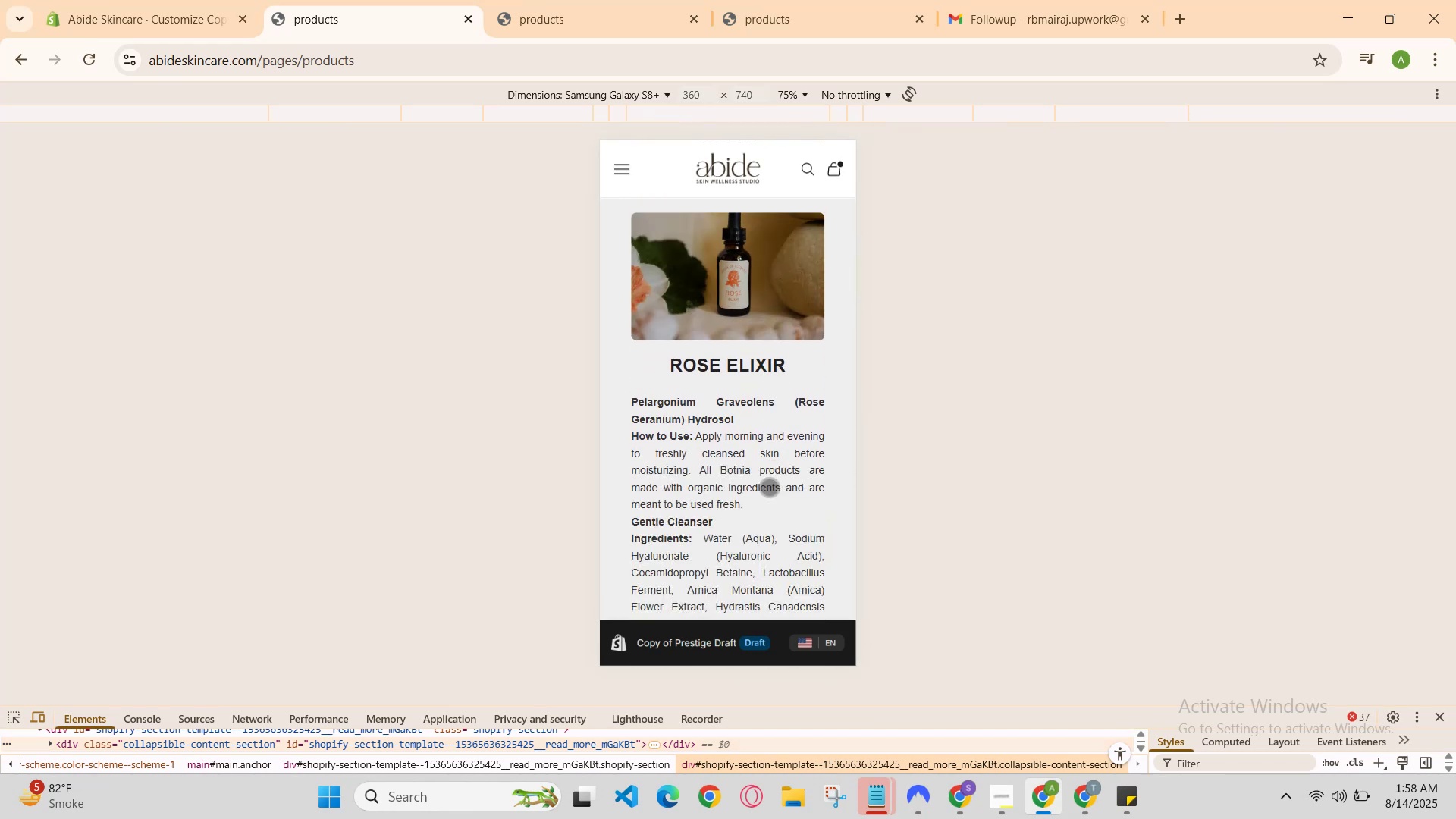 
scroll: coordinate [773, 461], scroll_direction: down, amount: 1.0
 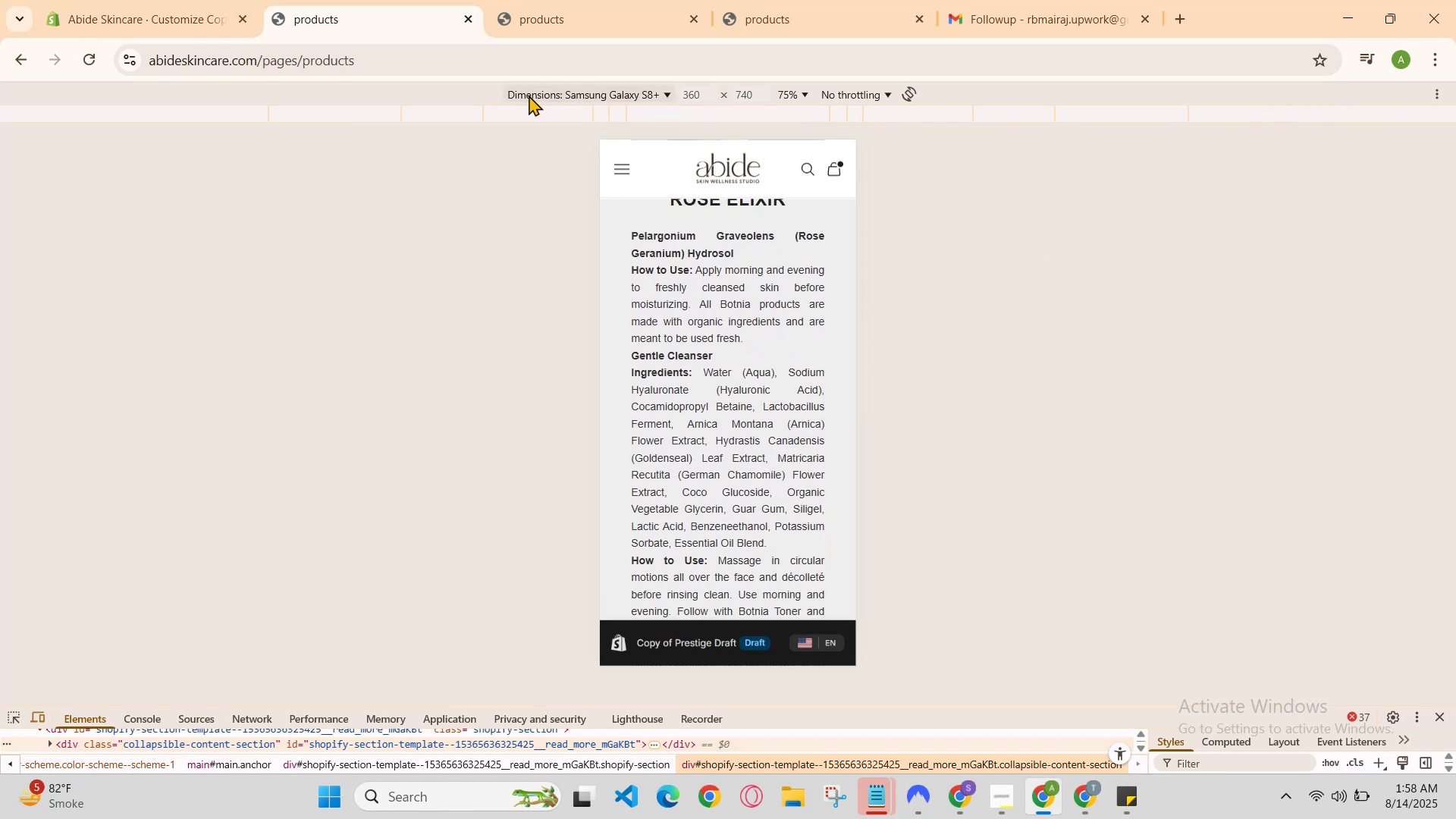 
left_click([76, 0])
 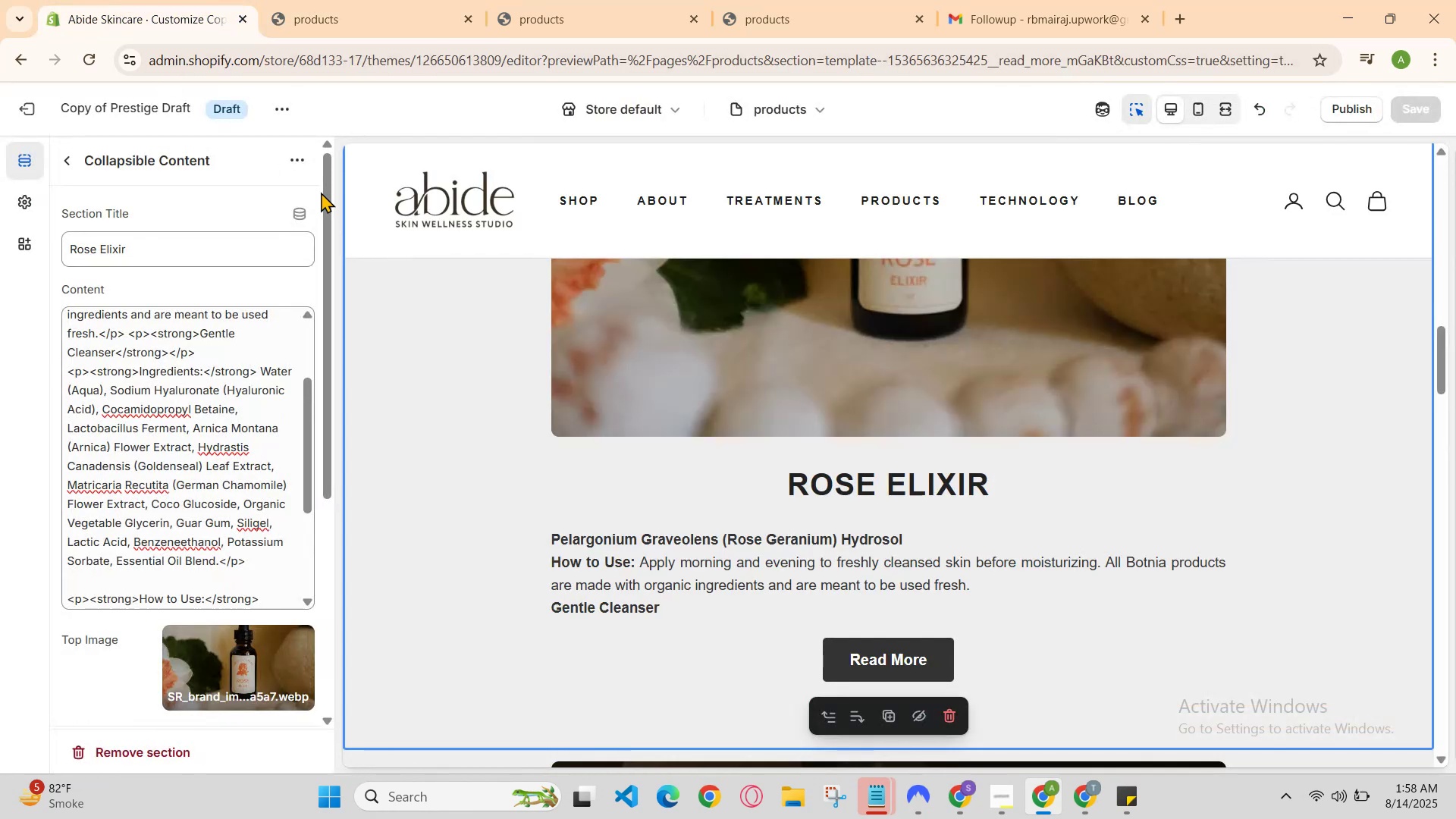 
key(Control+Z)
 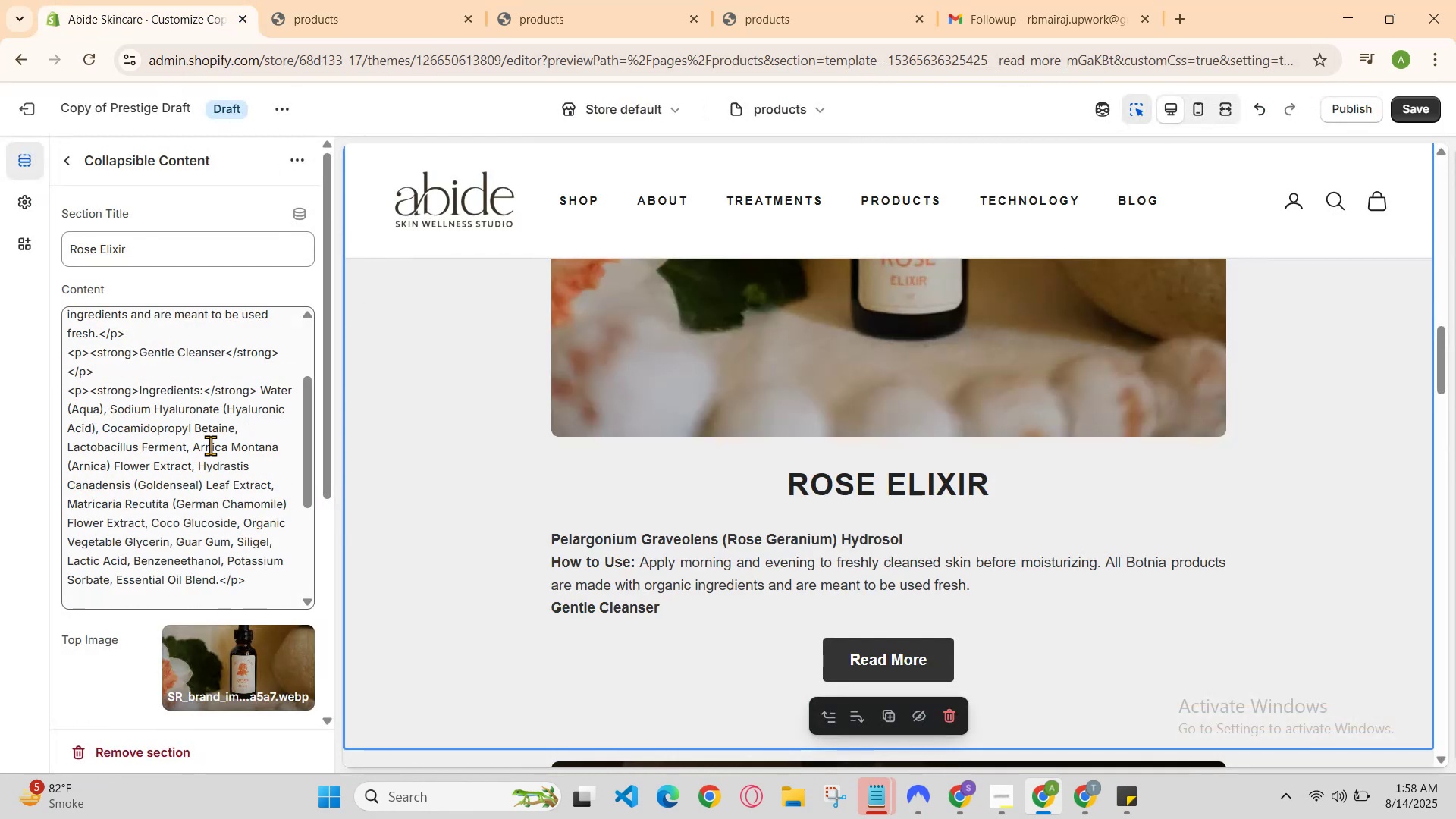 
key(Control+Z)
 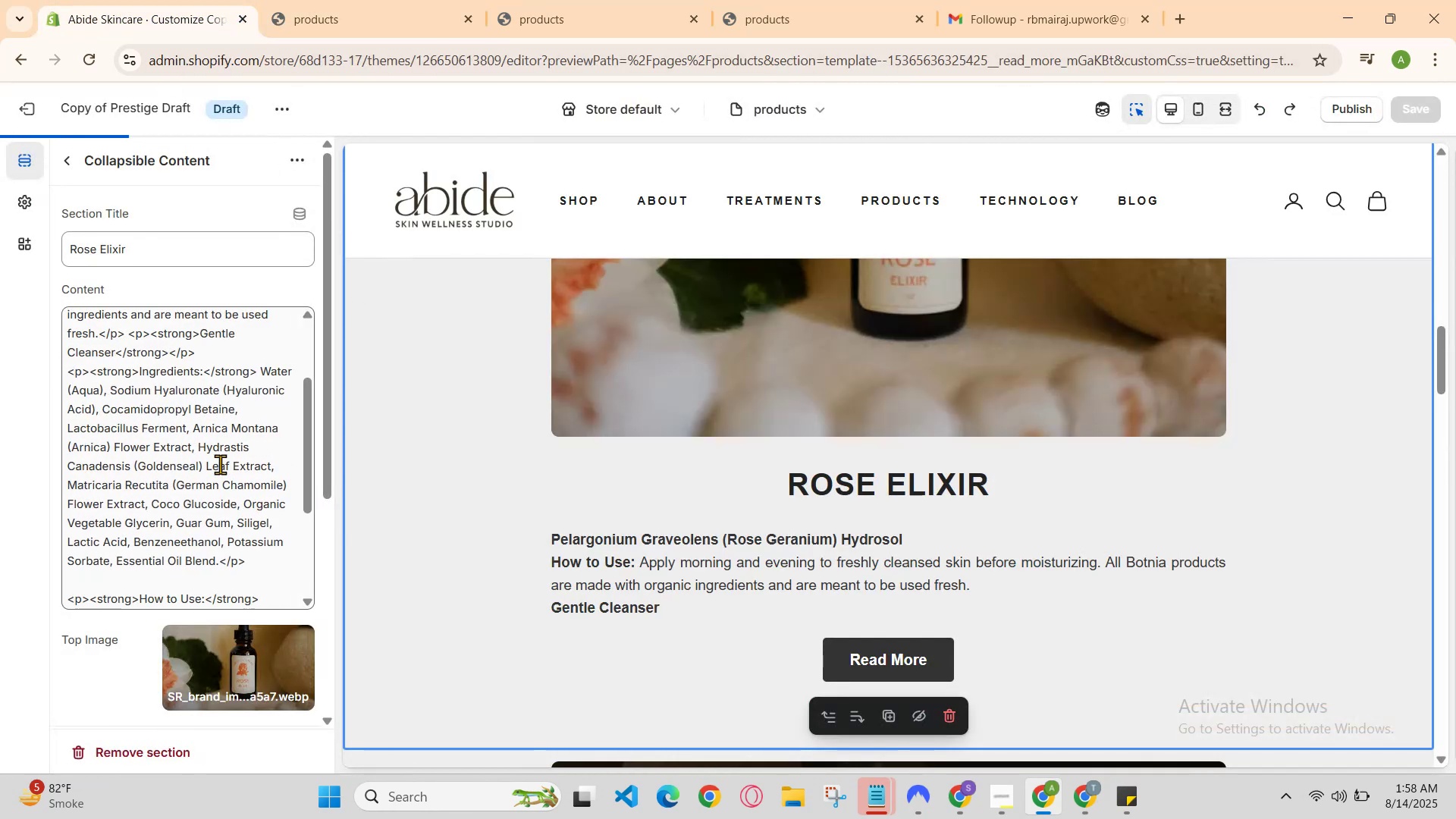 
key(Control+Z)
 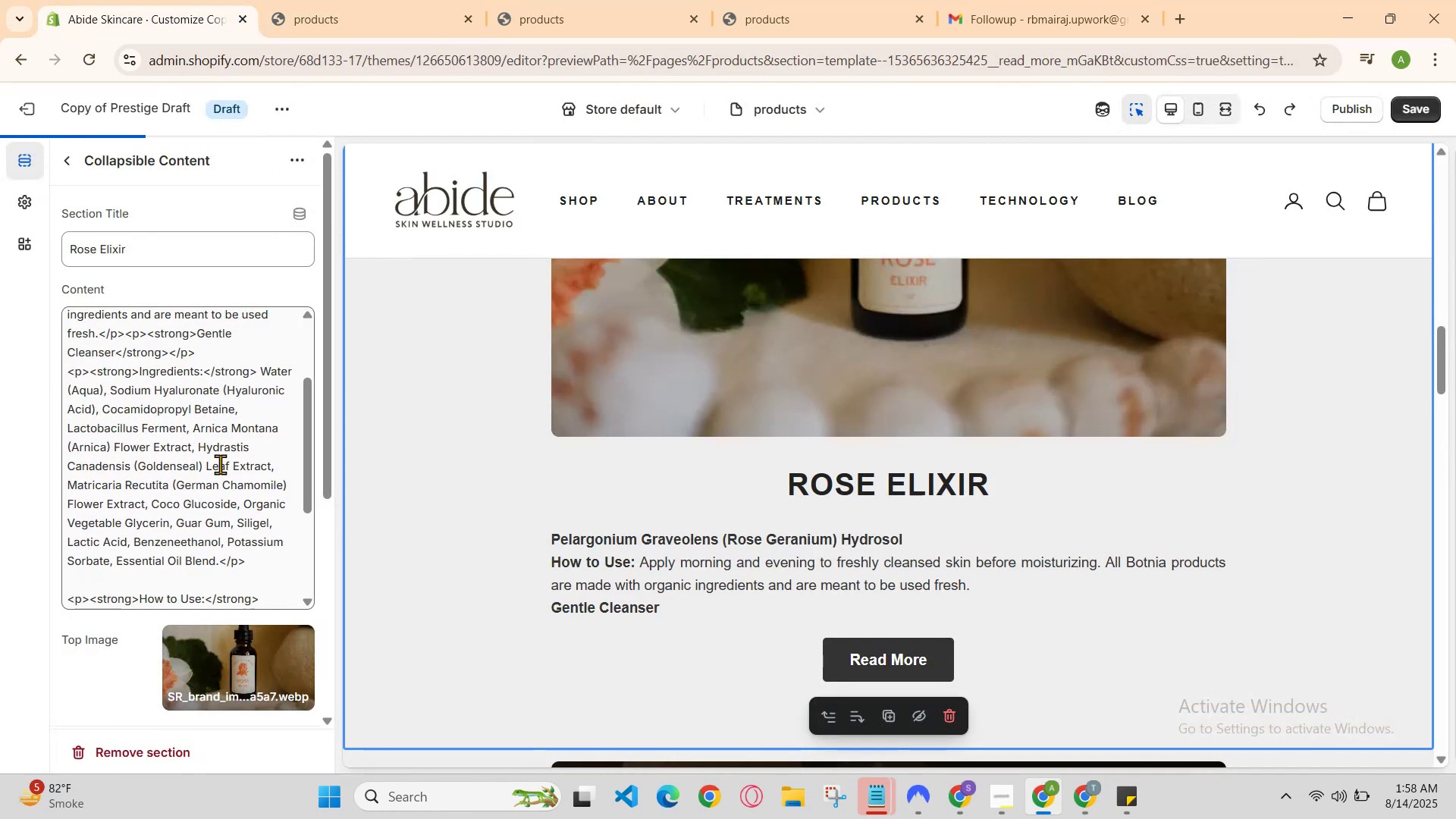 
key(Control+Z)
 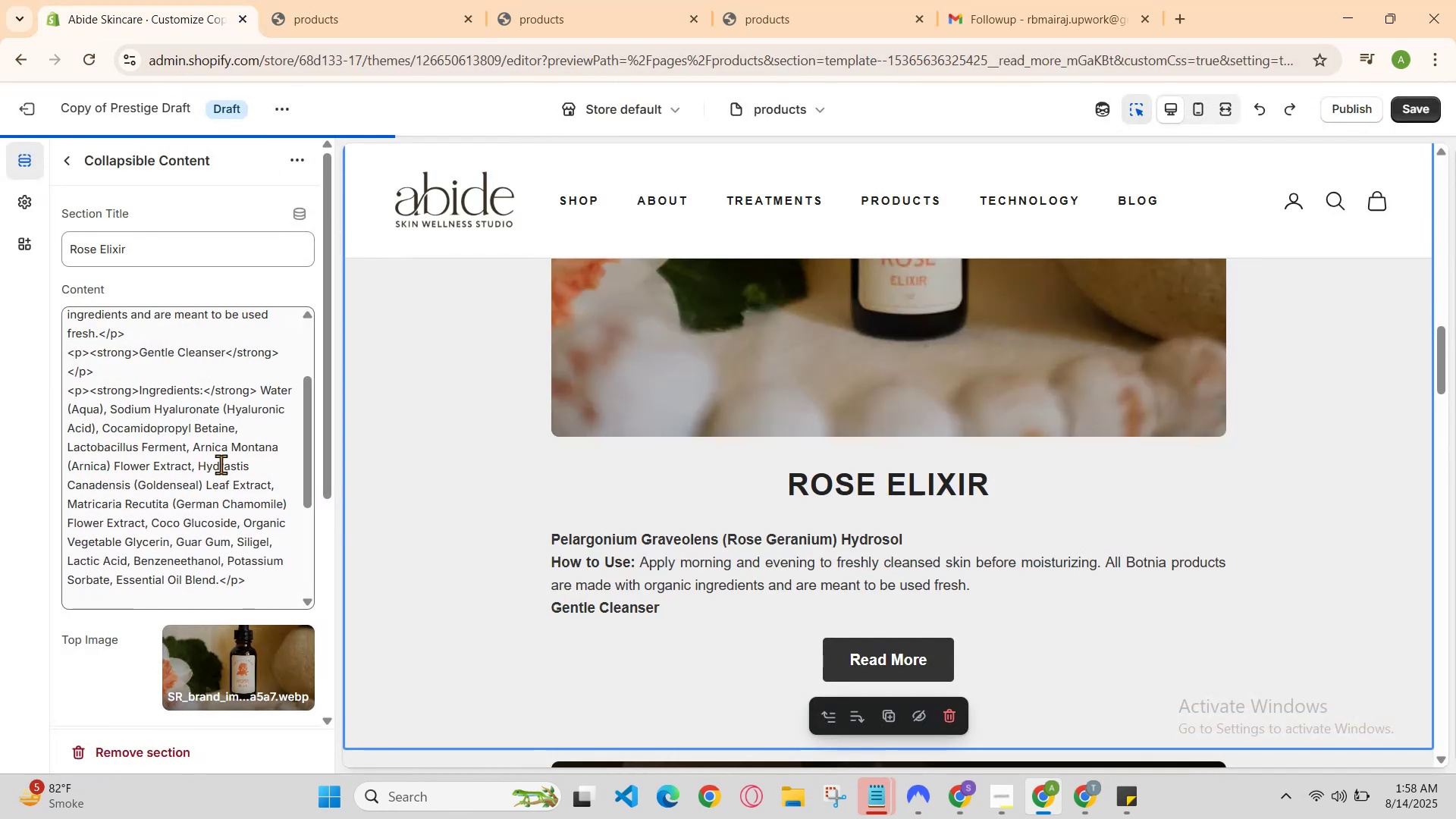 
key(Control+Z)
 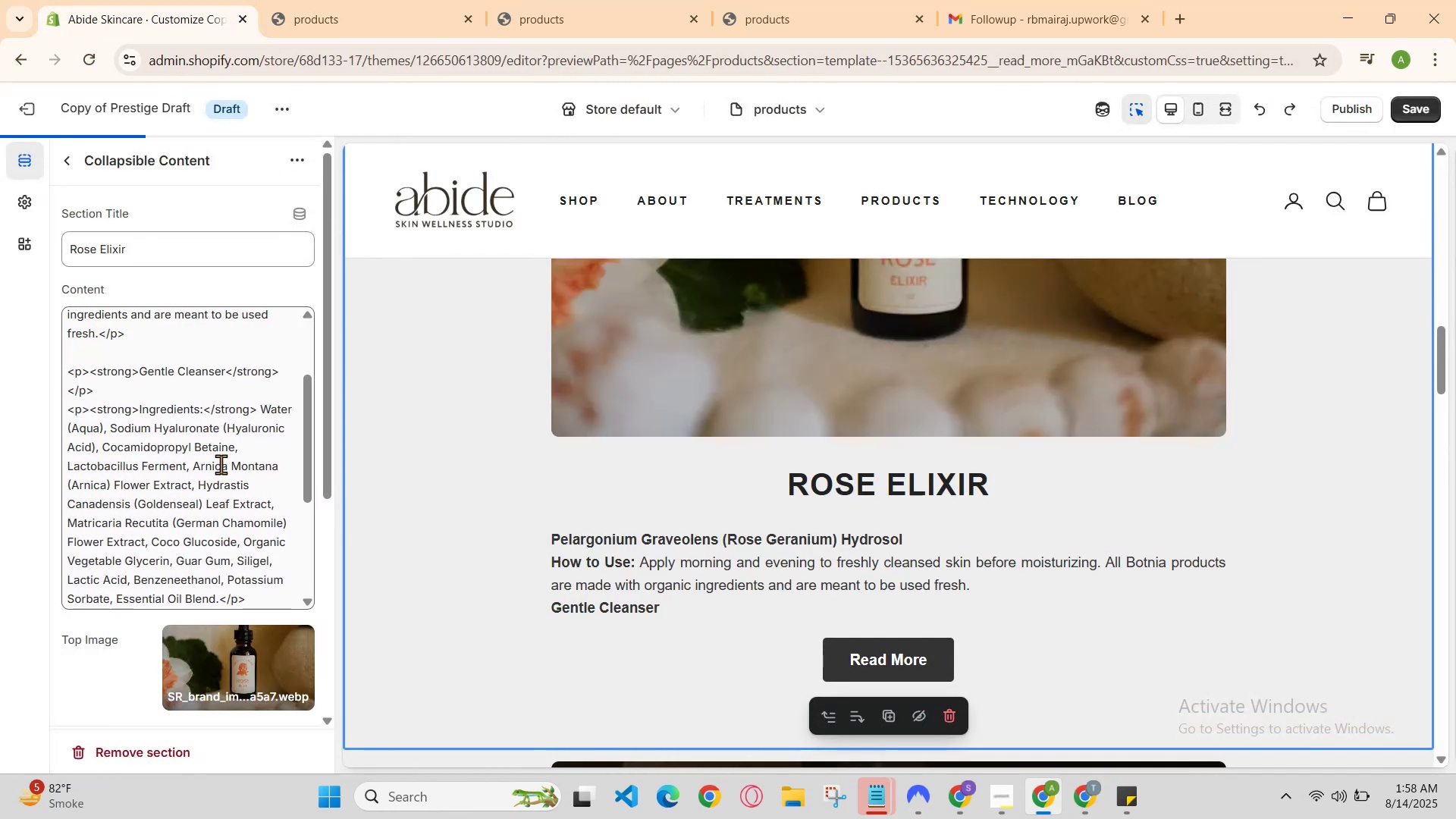 
key(Control+Z)
 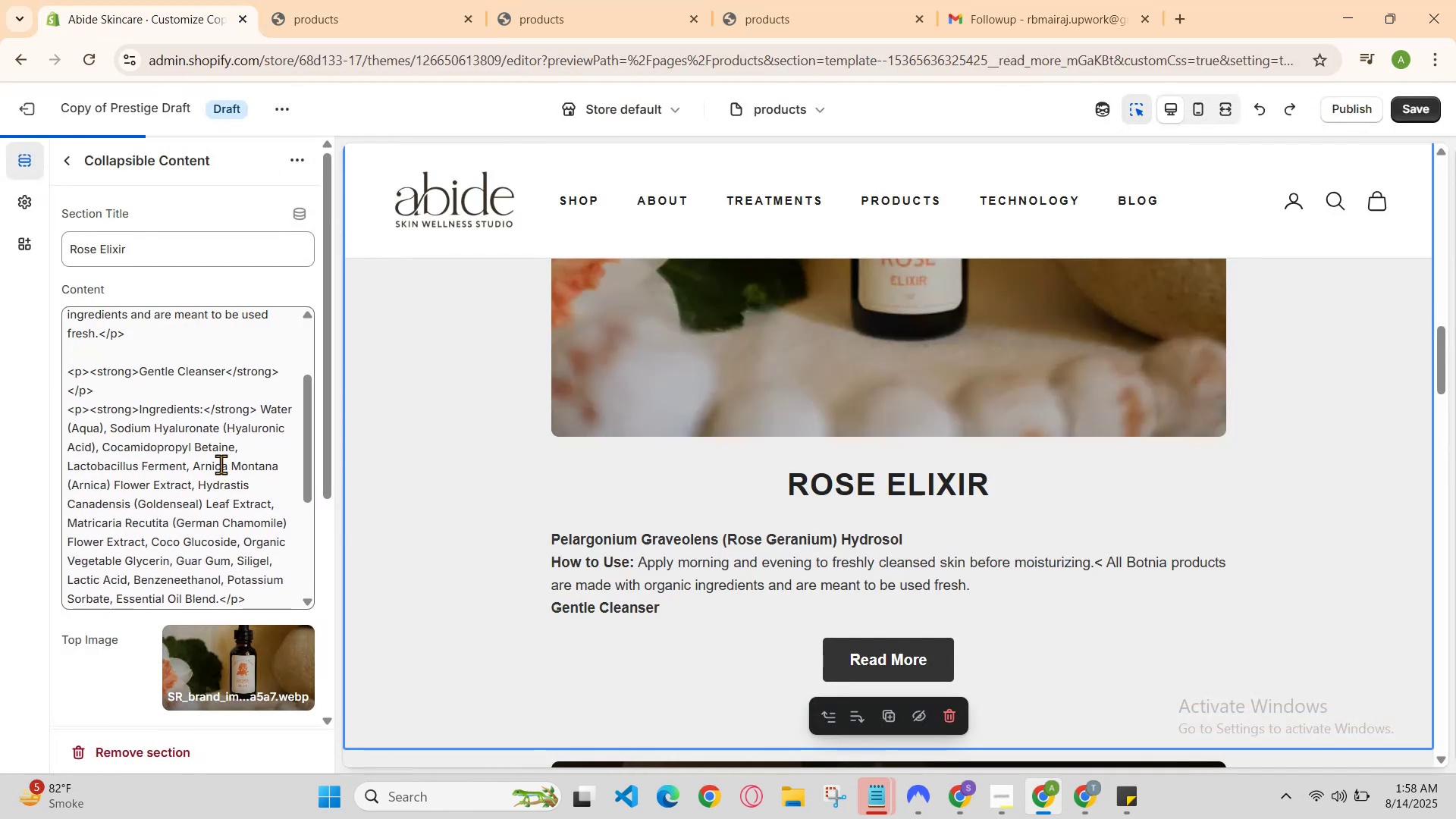 
key(Control+Z)
 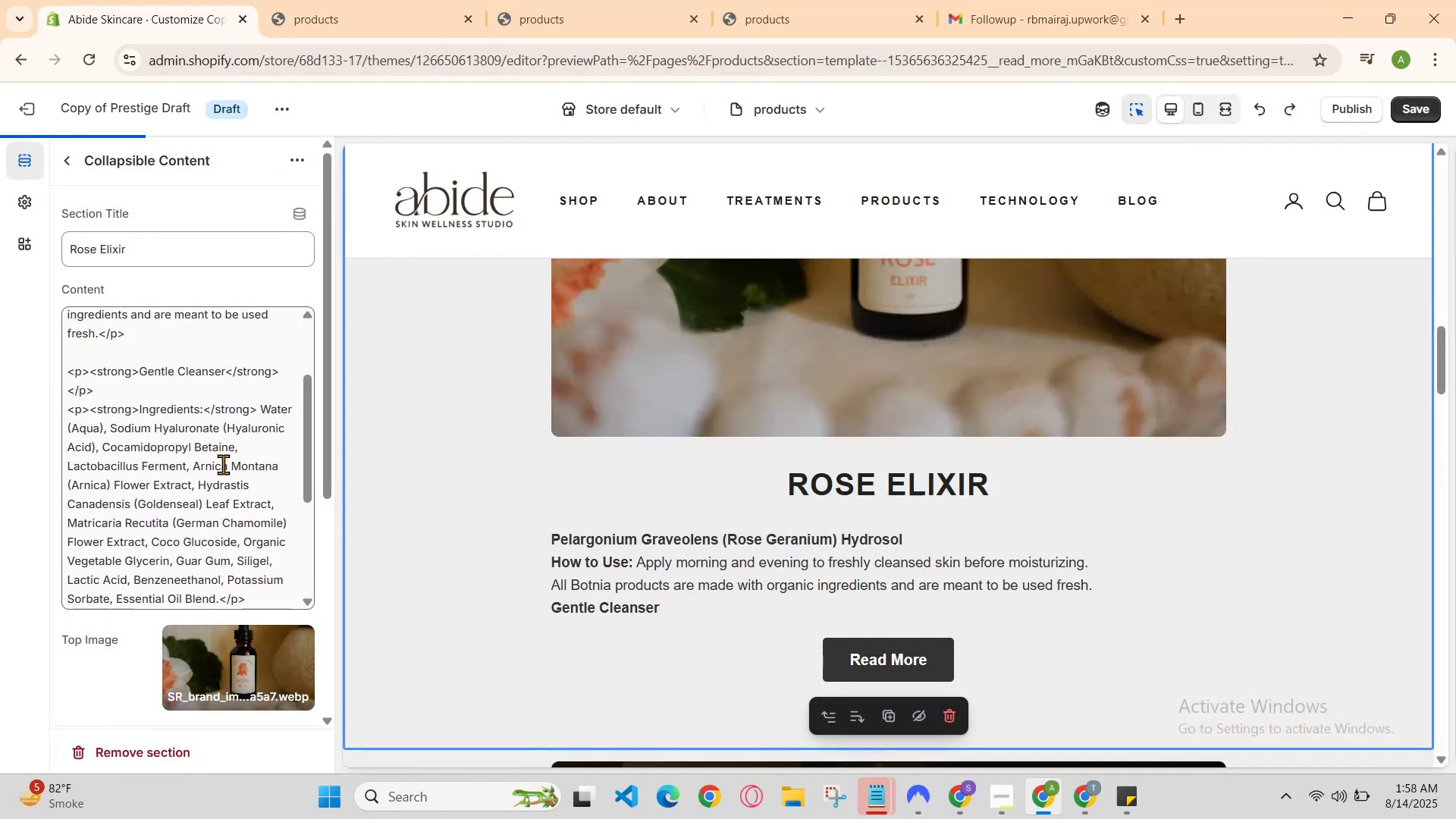 
key(Control+Z)
 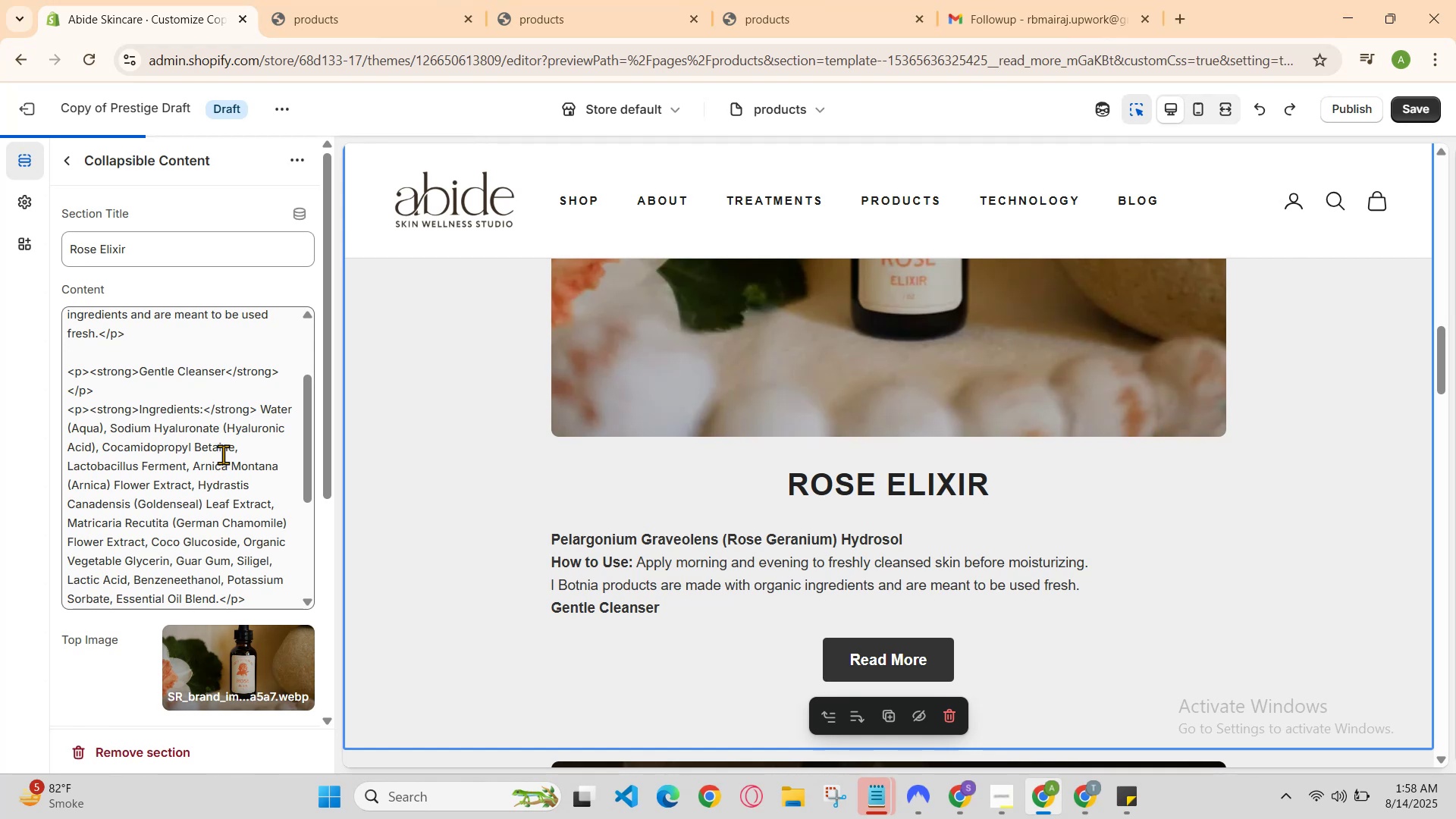 
key(Control+Z)
 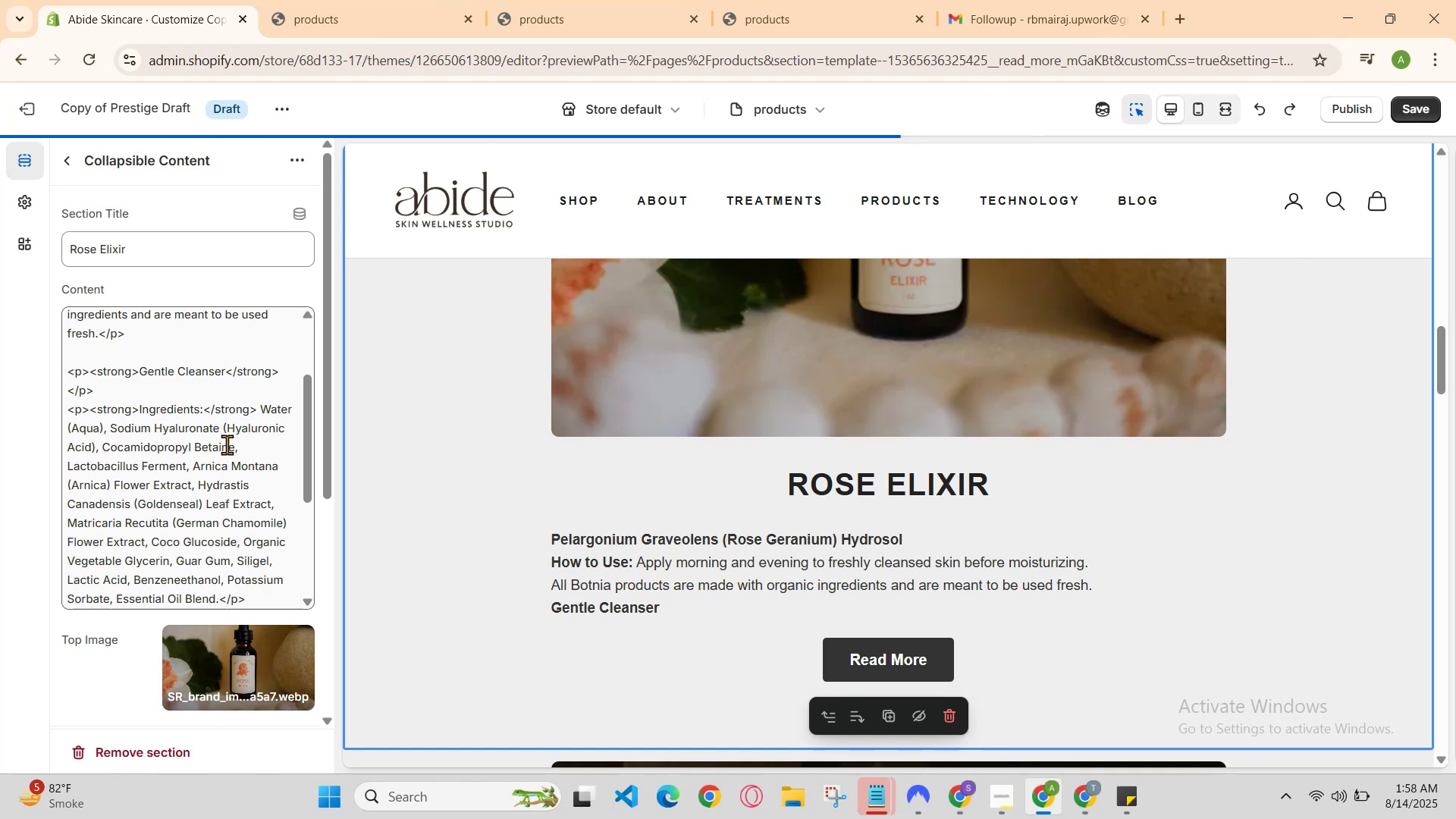 
key(Control+Z)
 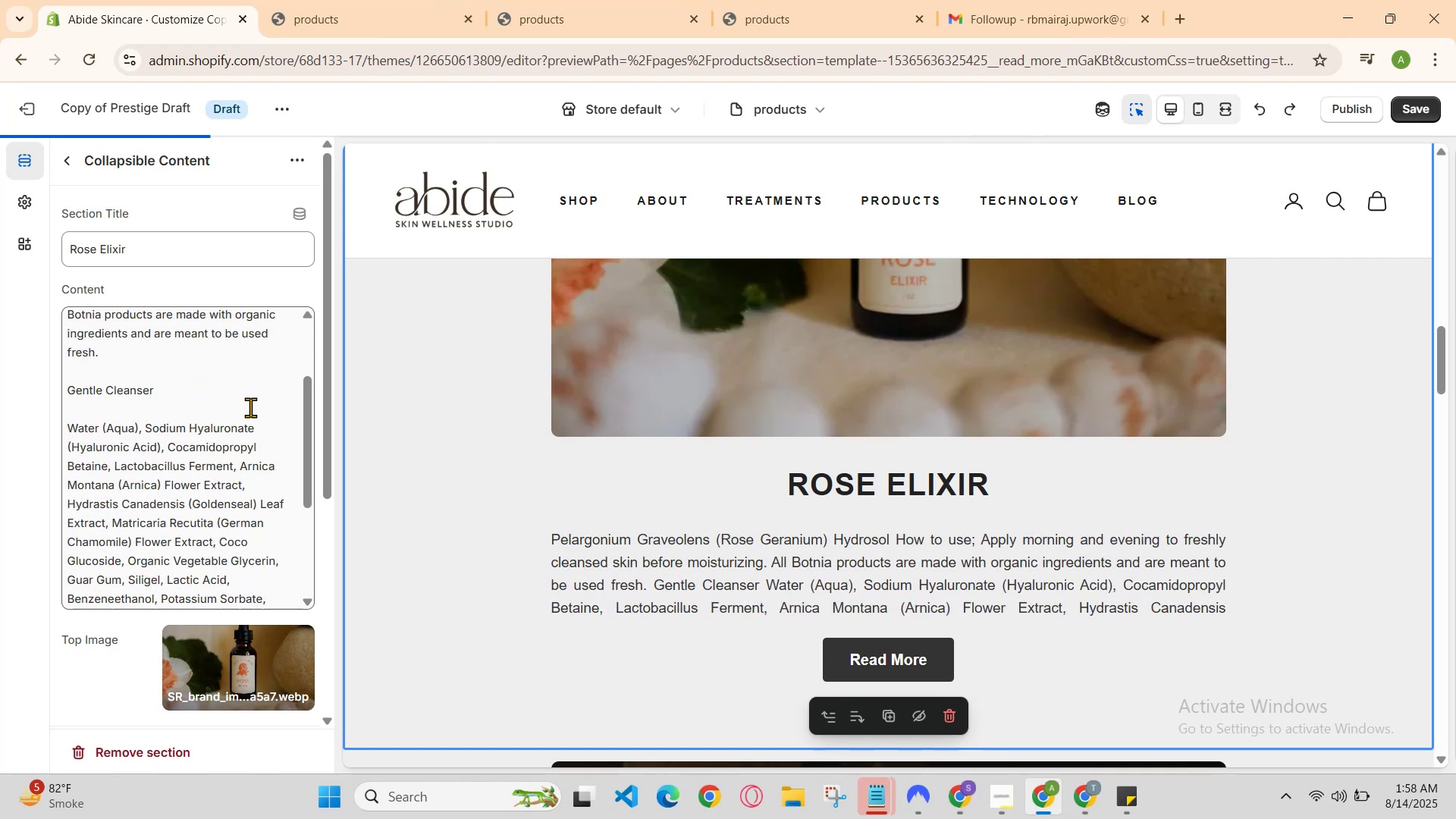 
left_click([248, 401])
 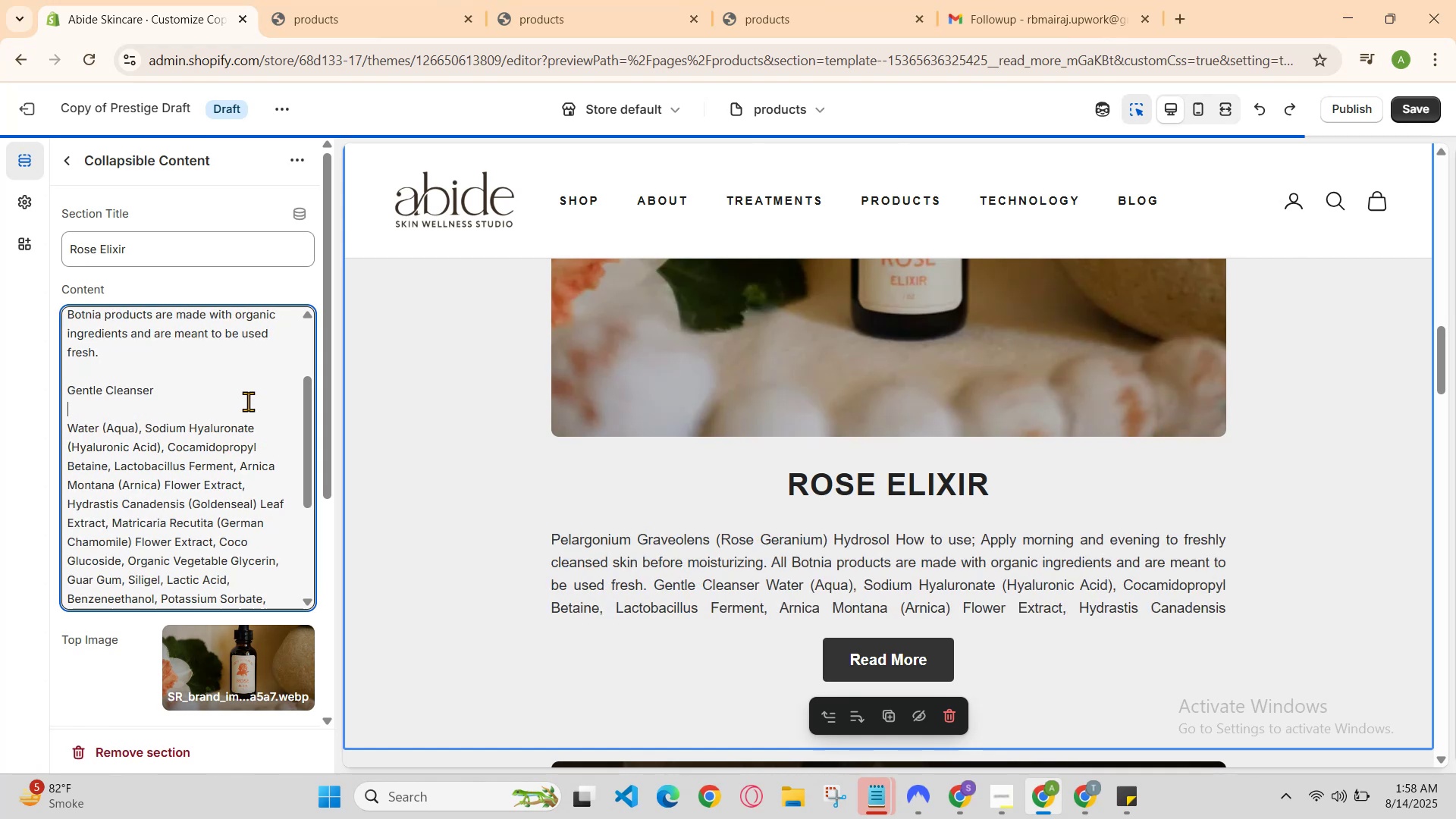 
key(Control+Z)
 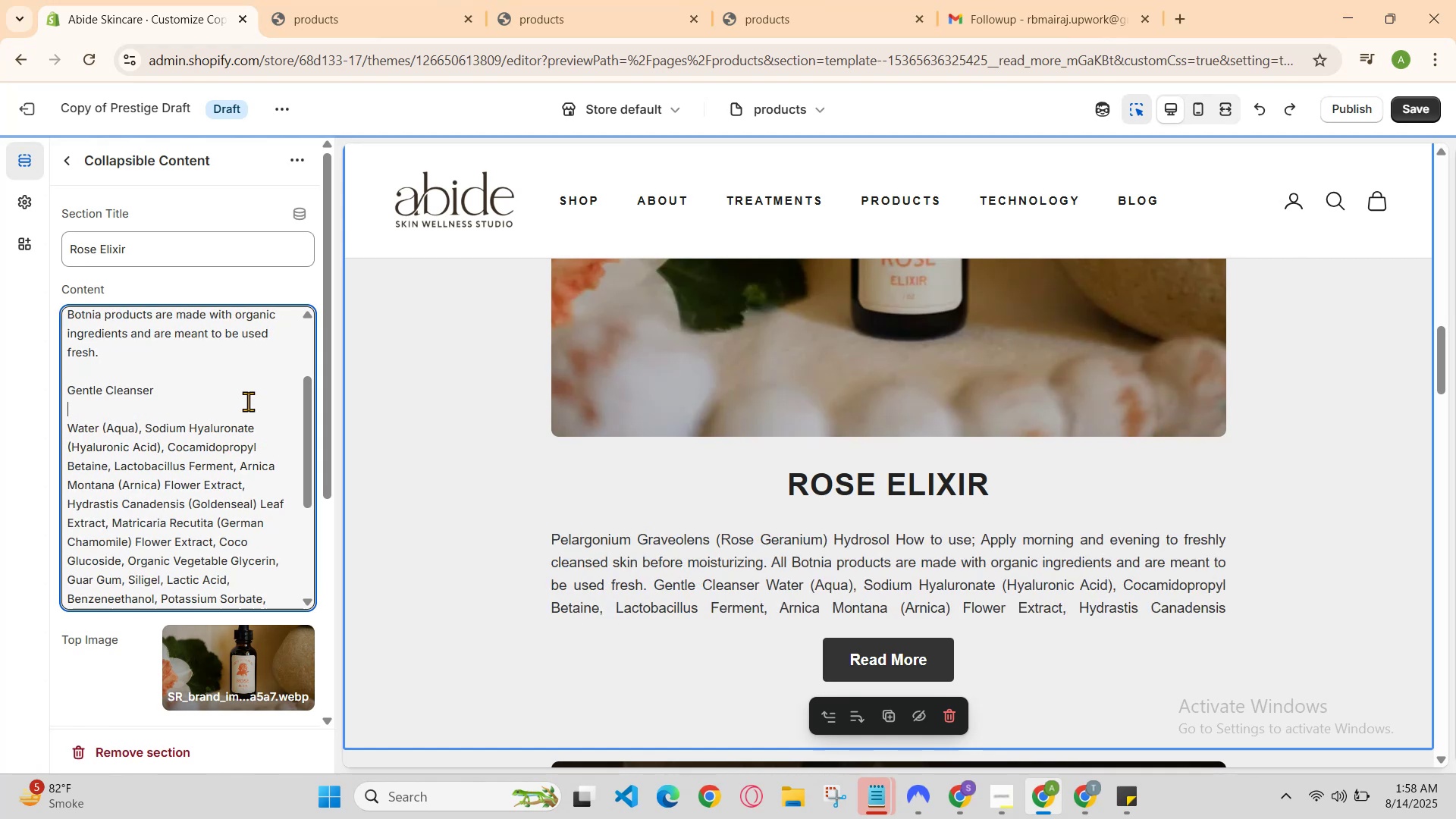 
key(Control+Z)
 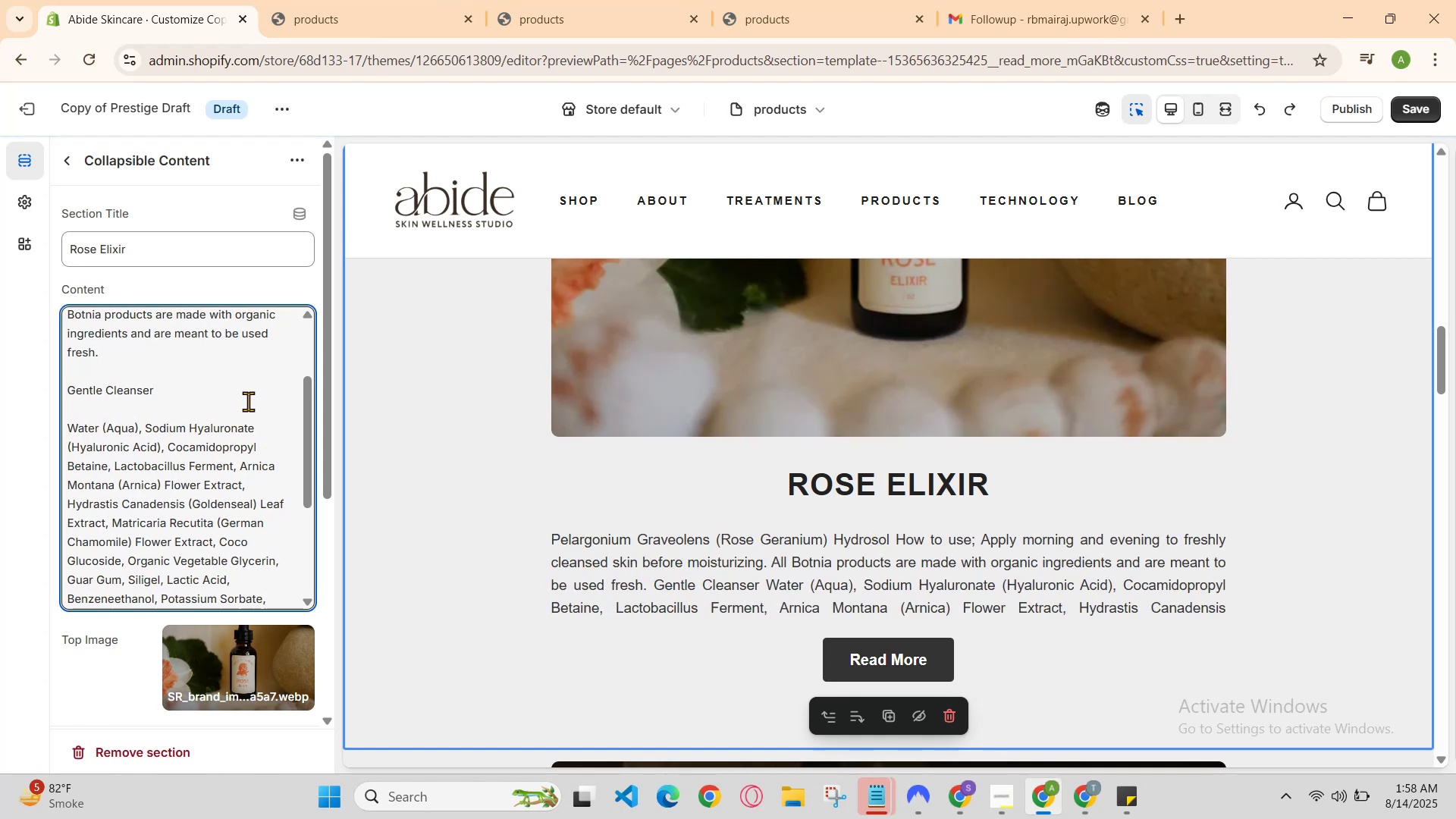 
key(Control+Z)
 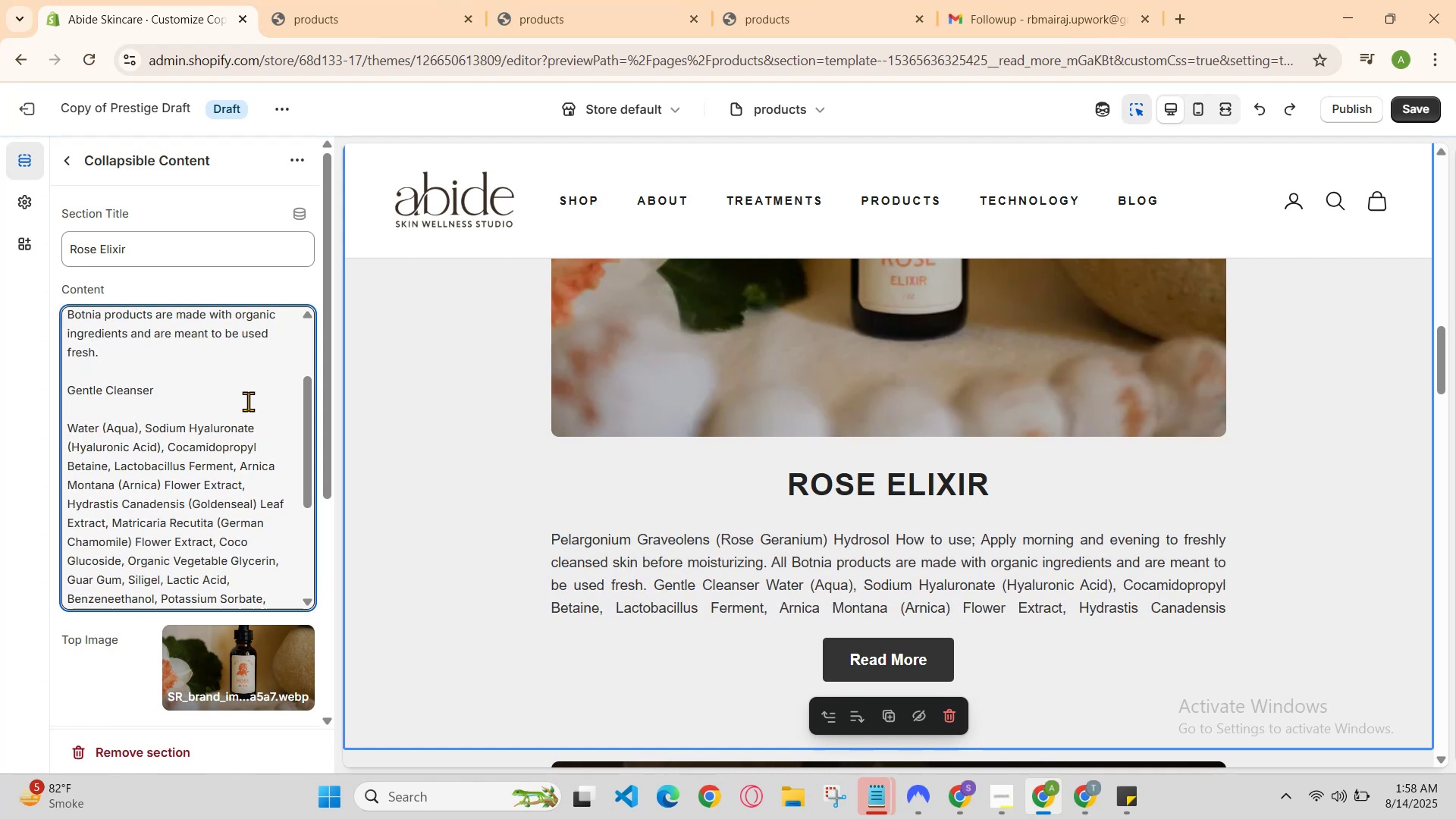 
key(Control+Z)
 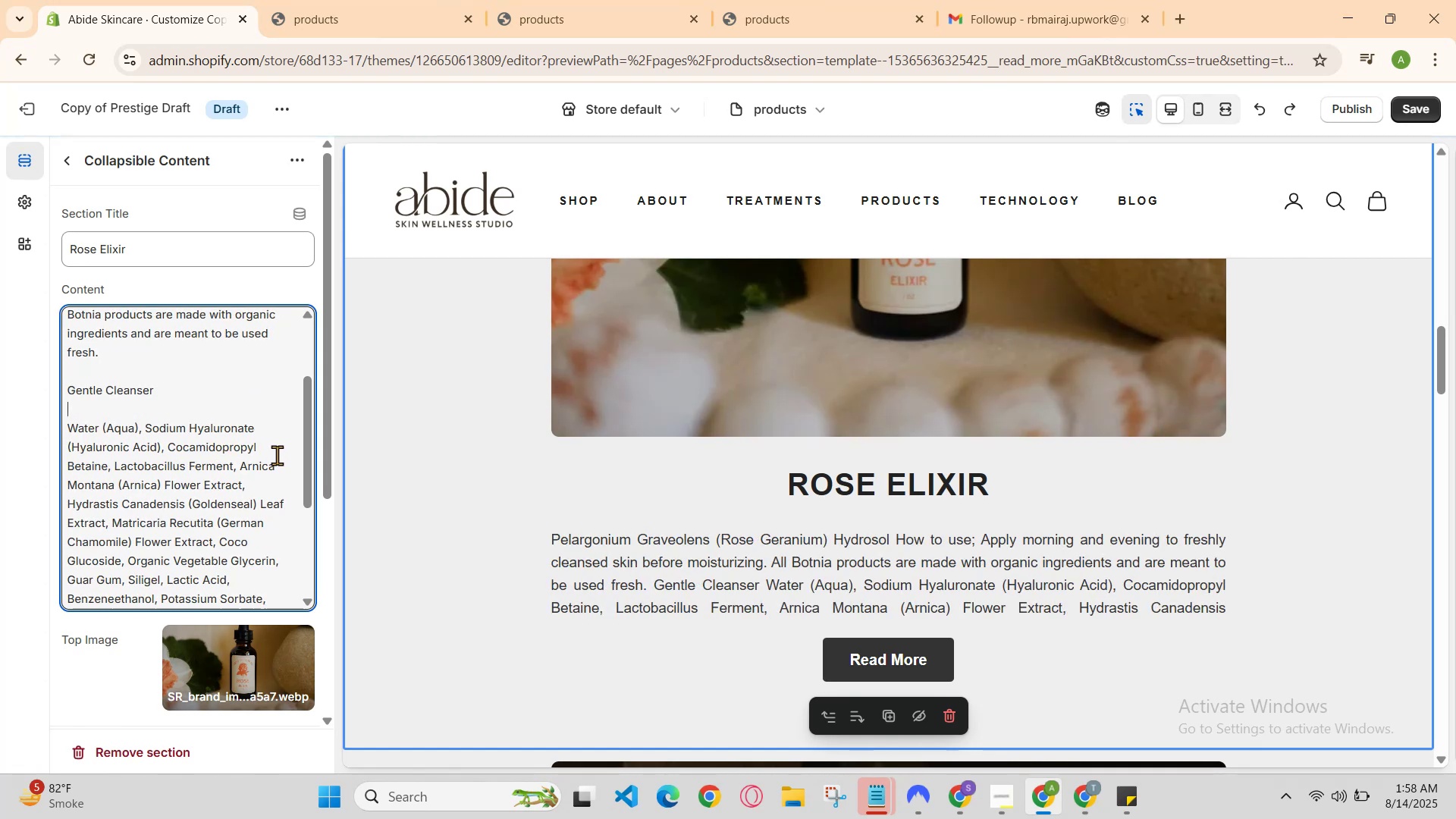 
left_click([277, 455])
 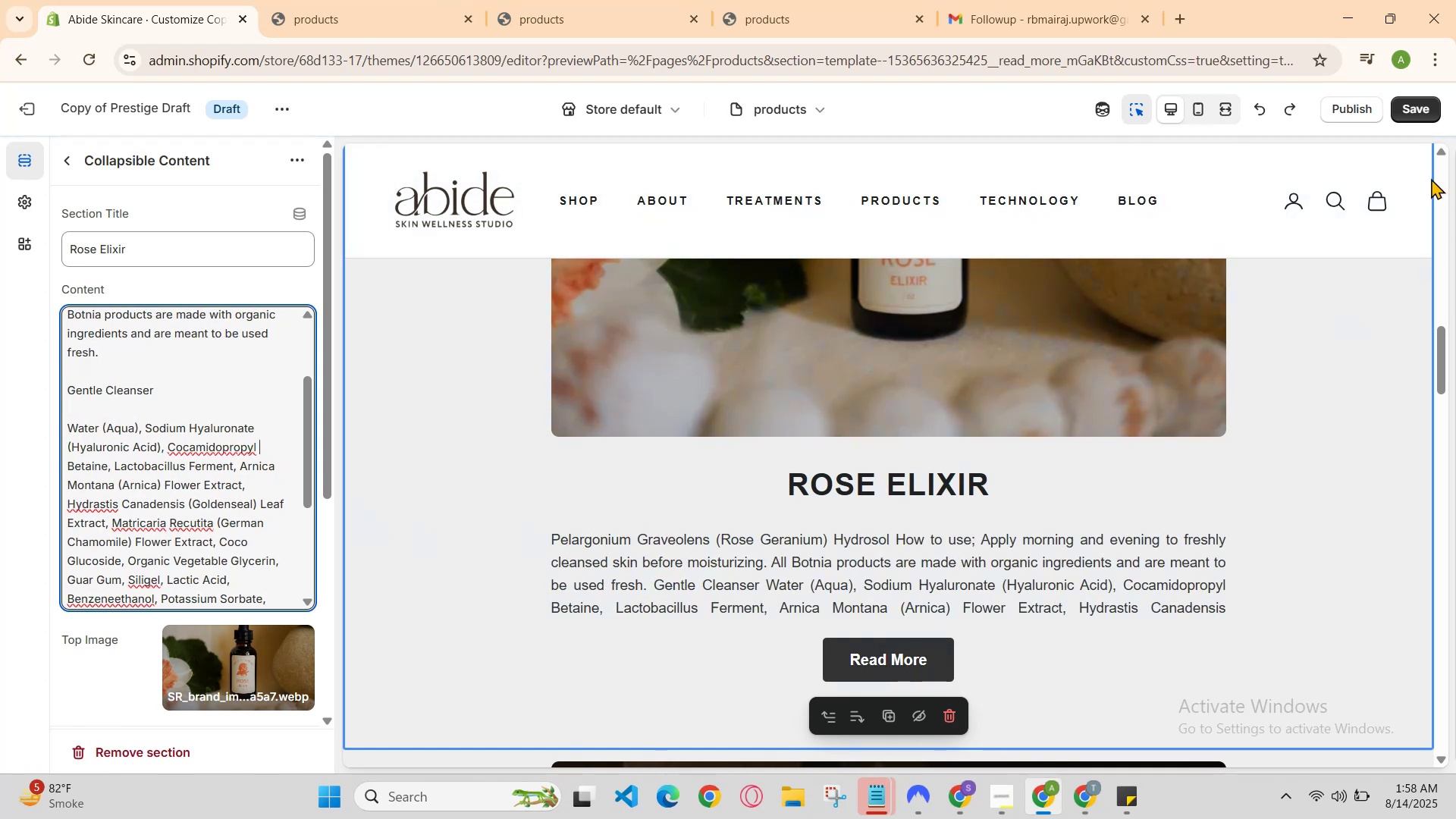 
left_click([1407, 102])
 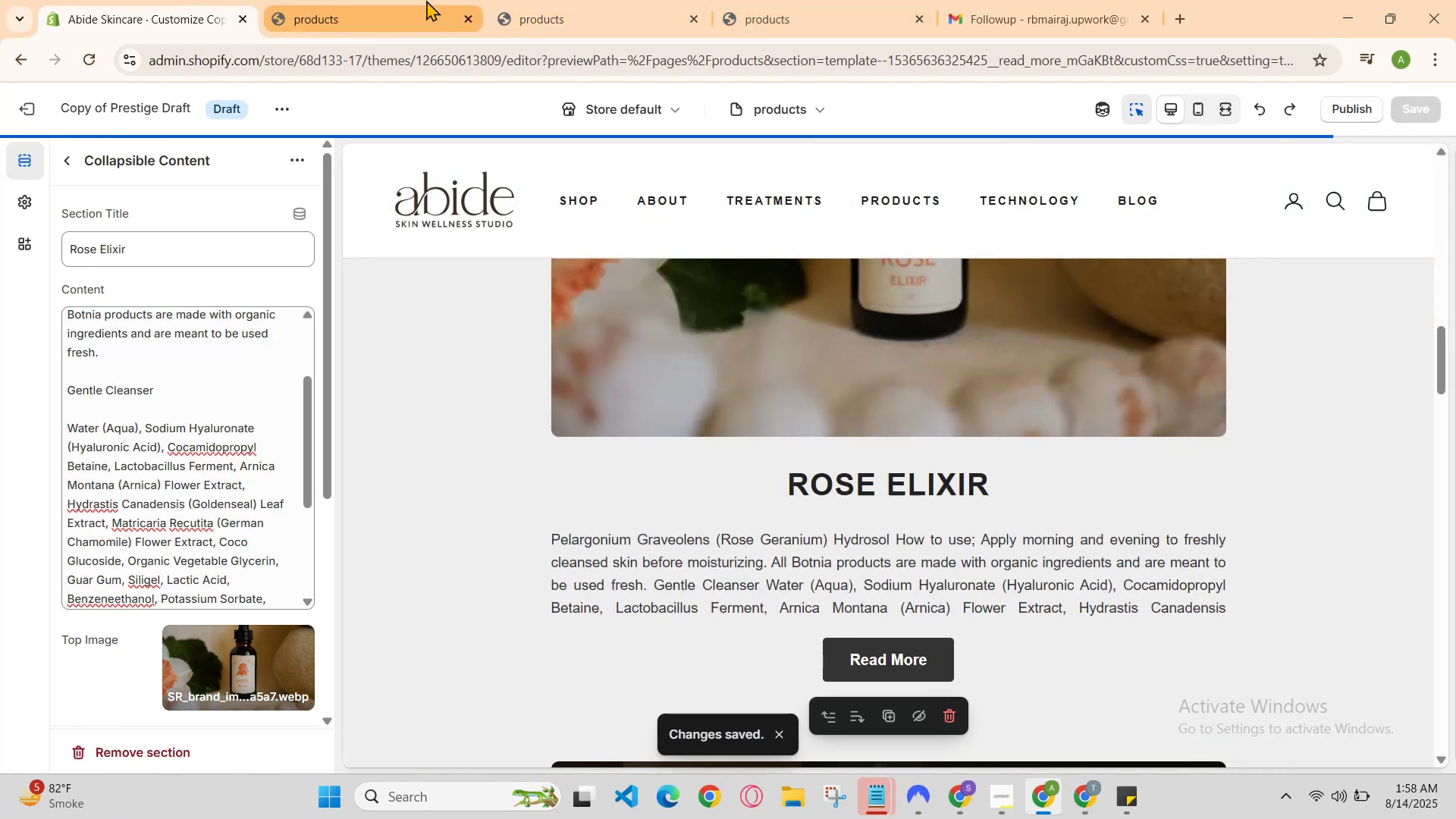 
left_click([634, 12])
 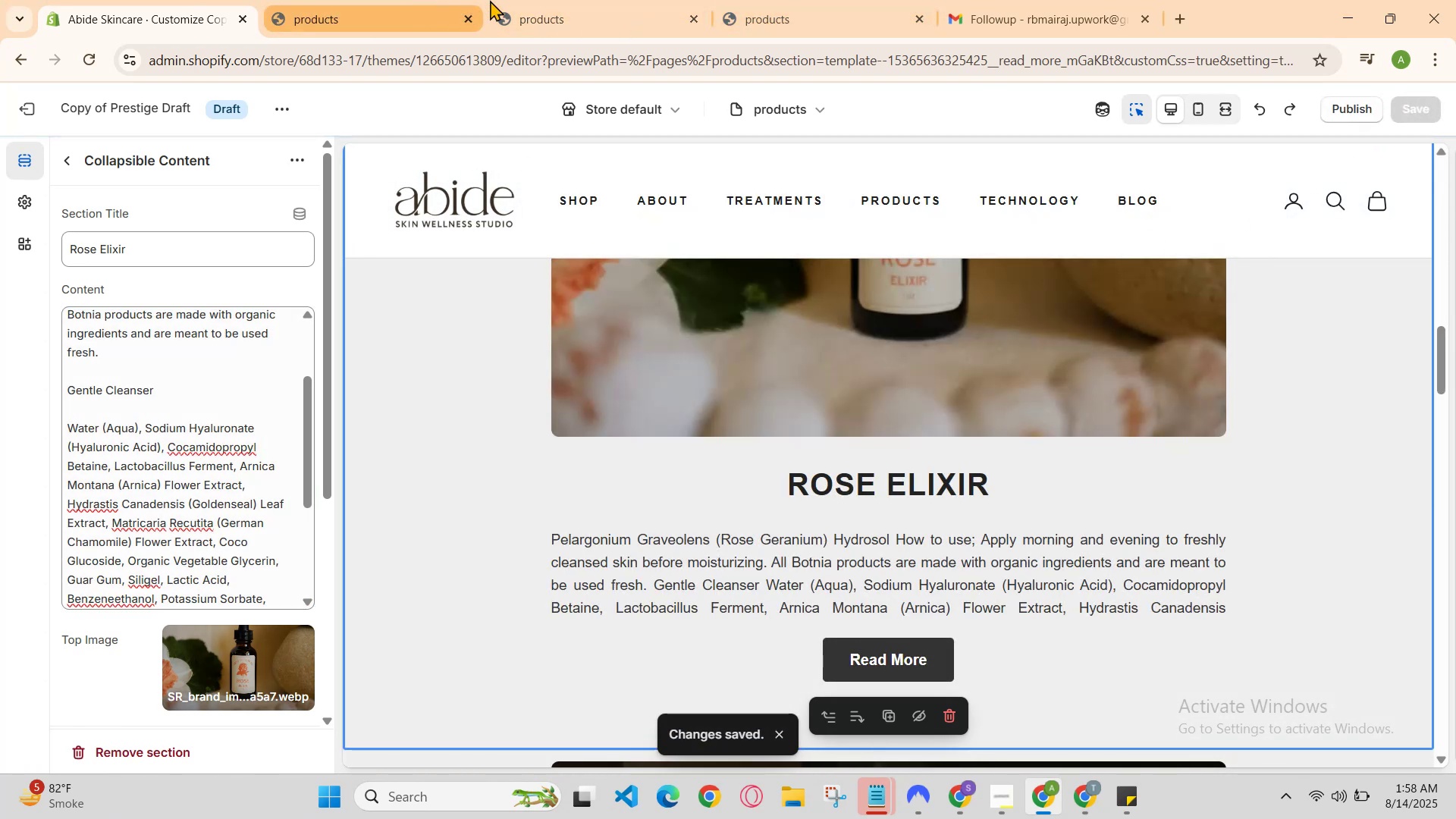 
left_click([560, 0])
 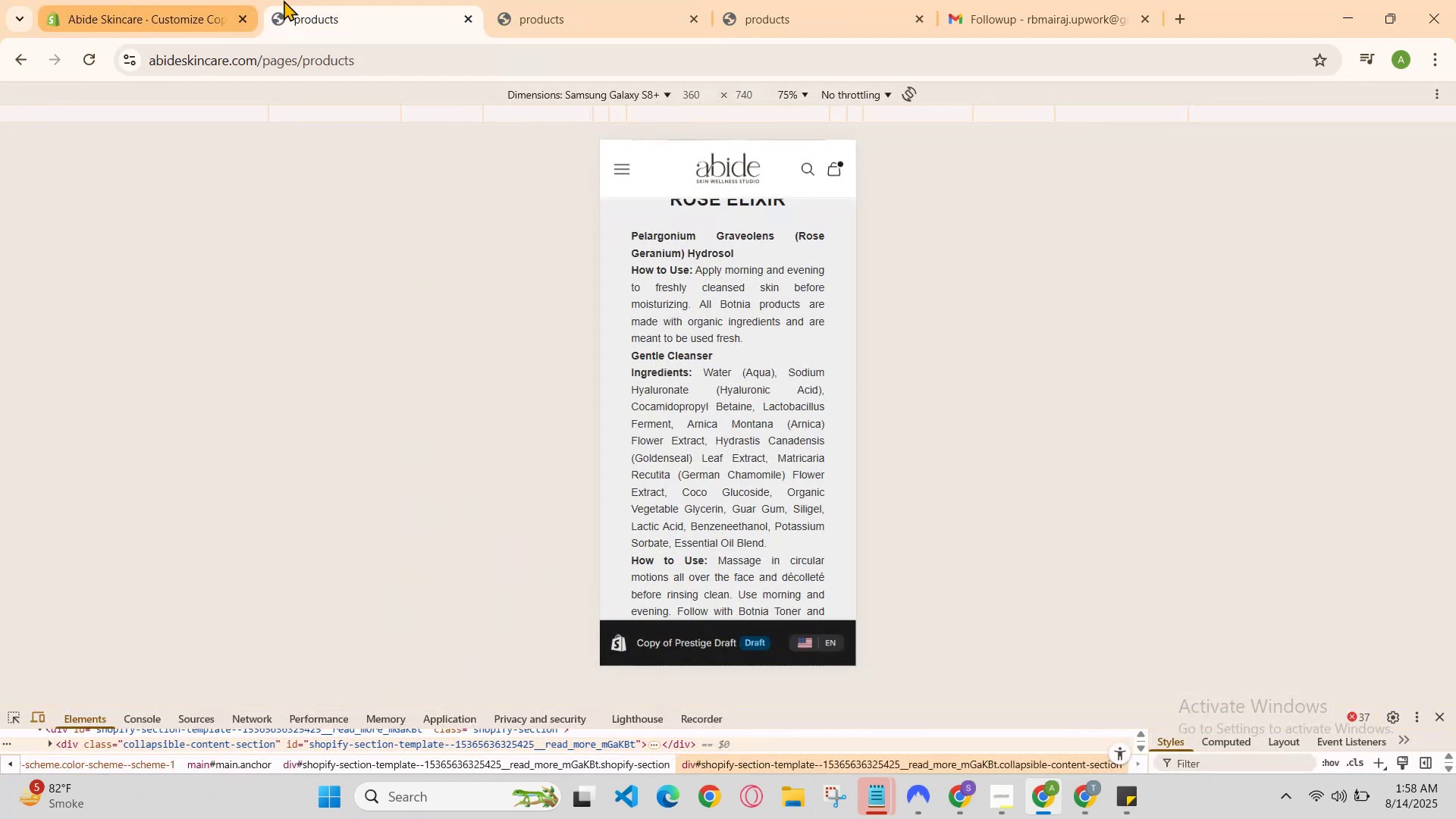 
left_click([555, 0])
 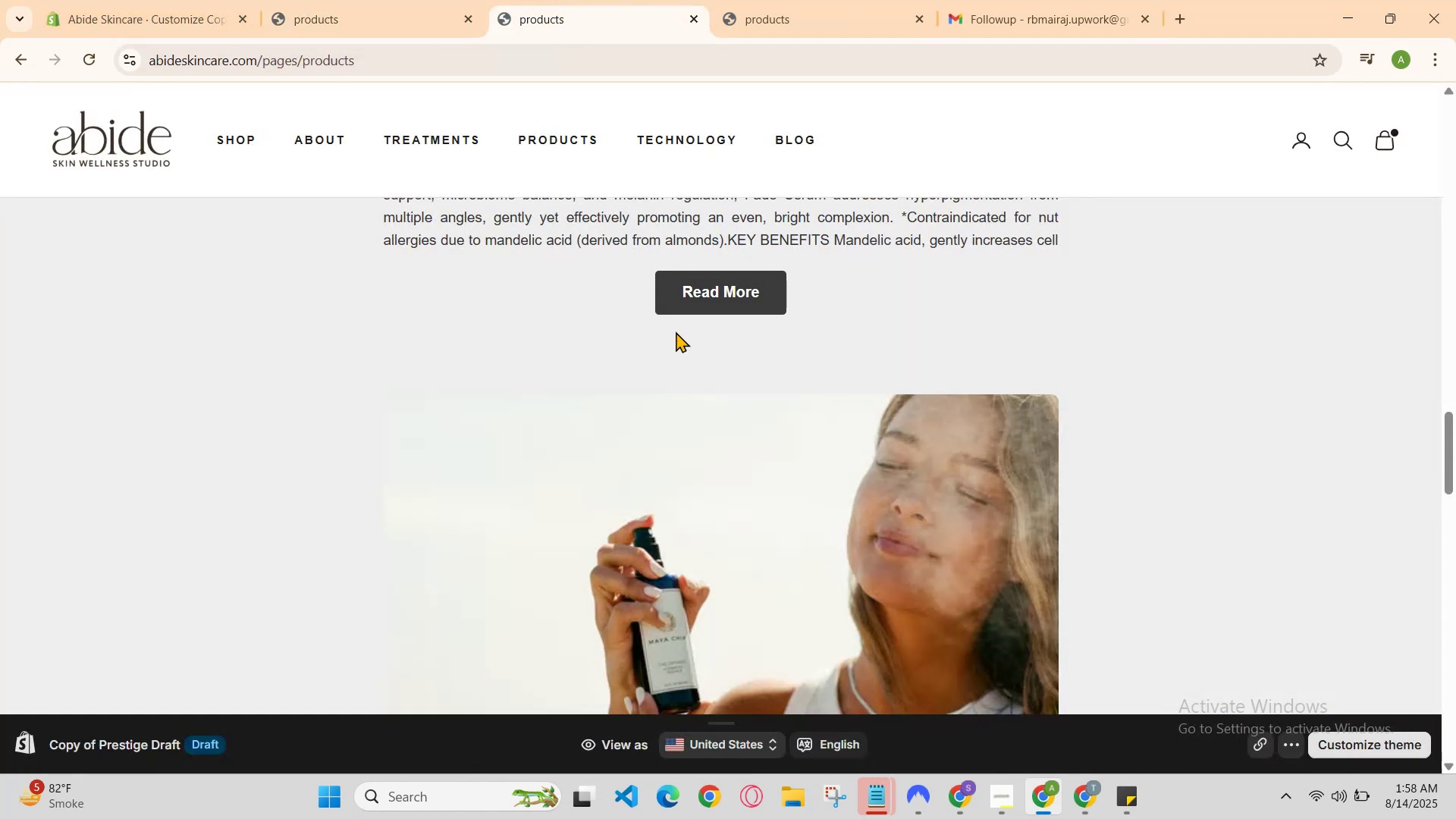 
scroll: coordinate [683, 349], scroll_direction: down, amount: 1.0
 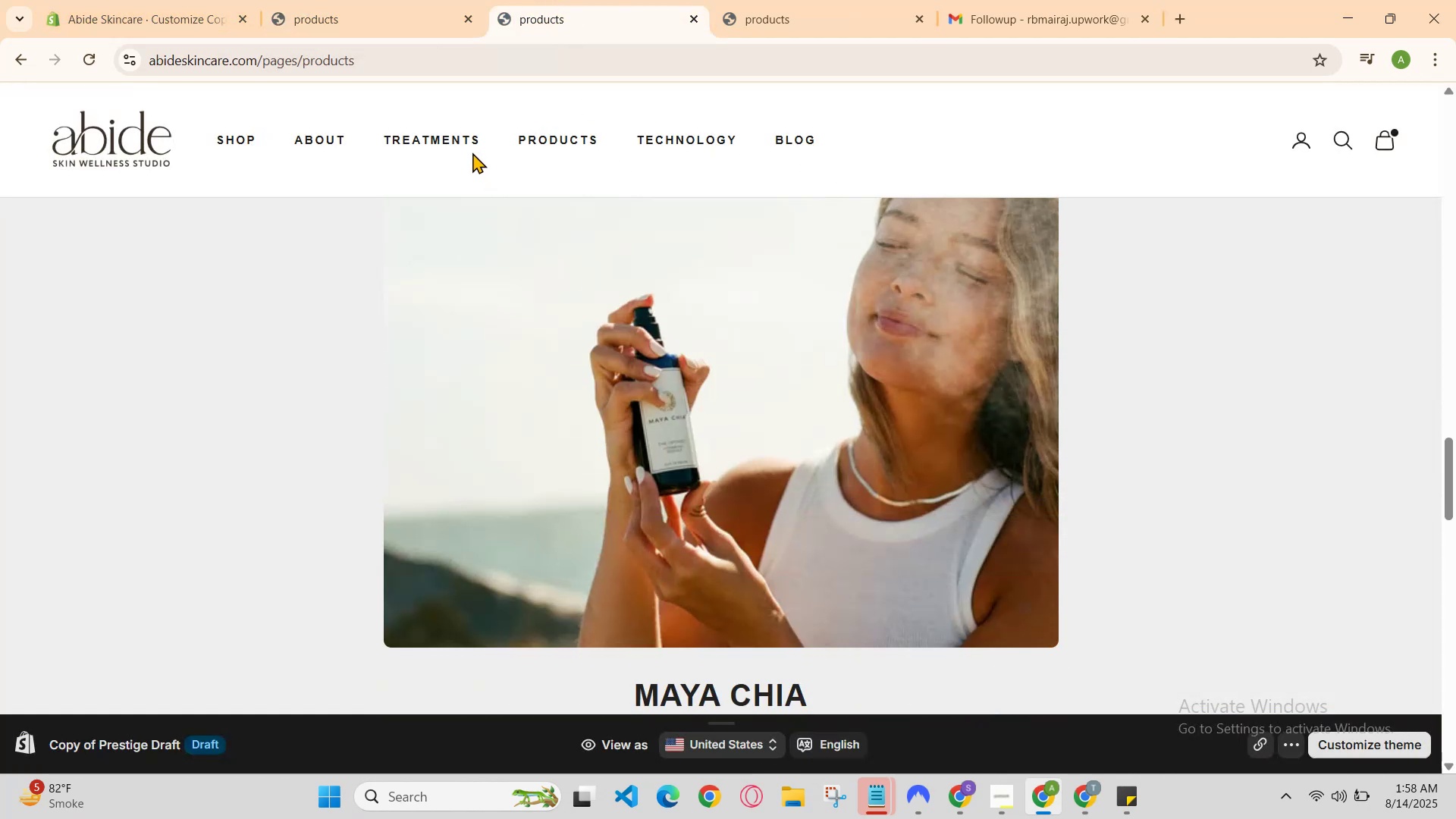 
left_click([456, 136])
 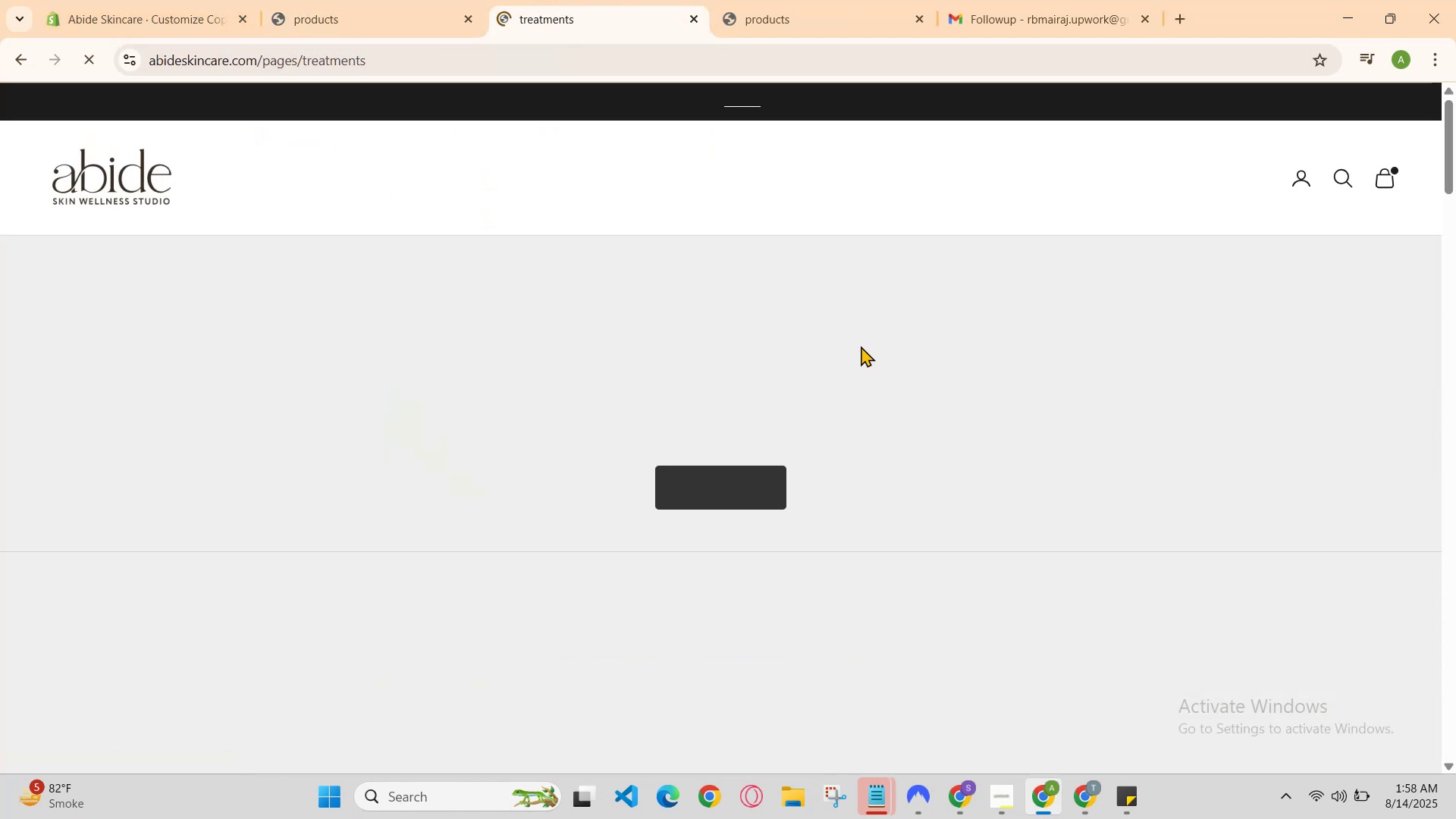 
scroll: coordinate [850, 368], scroll_direction: down, amount: 15.0
 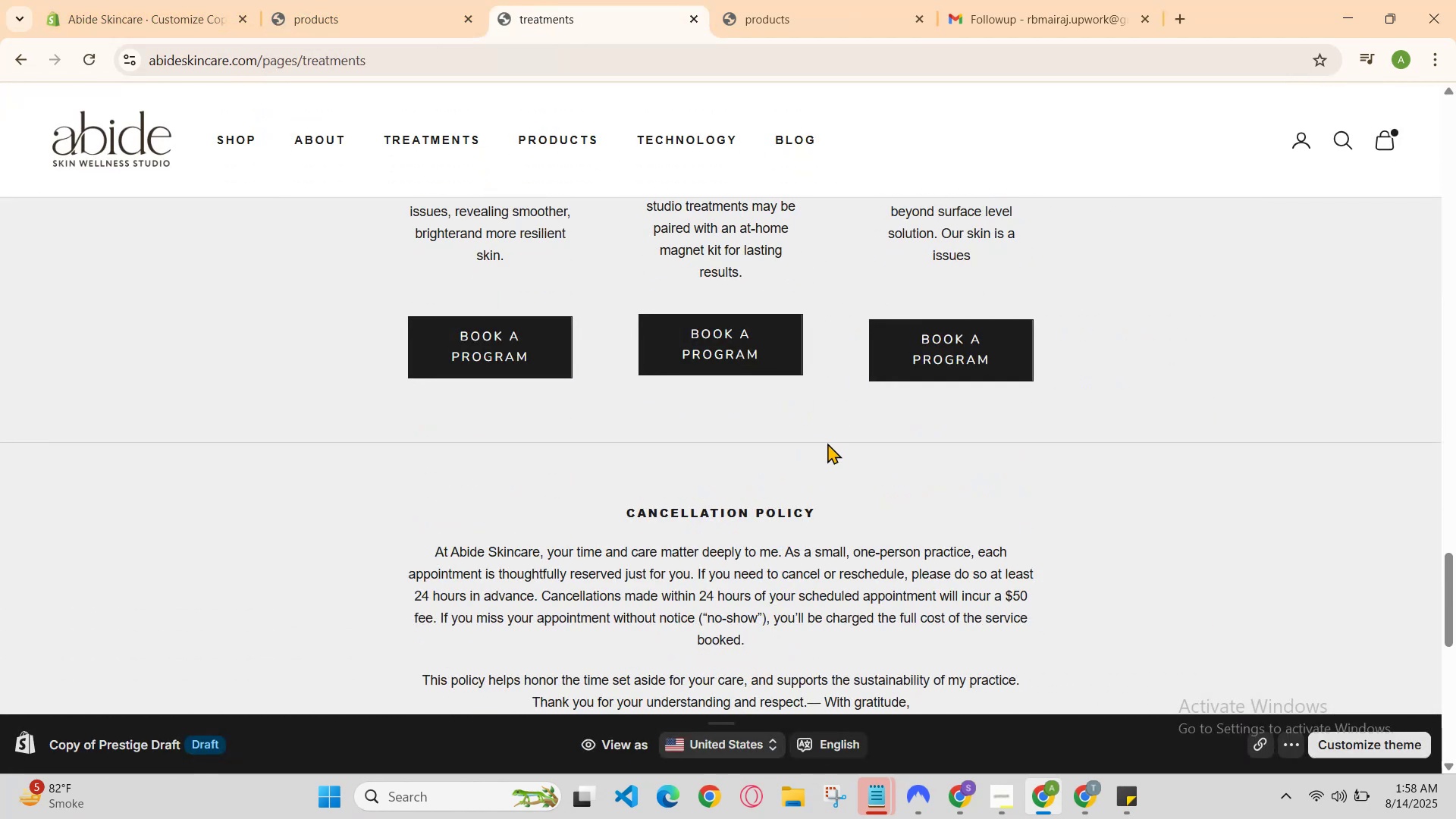 
scroll: coordinate [811, 466], scroll_direction: up, amount: 1.0
 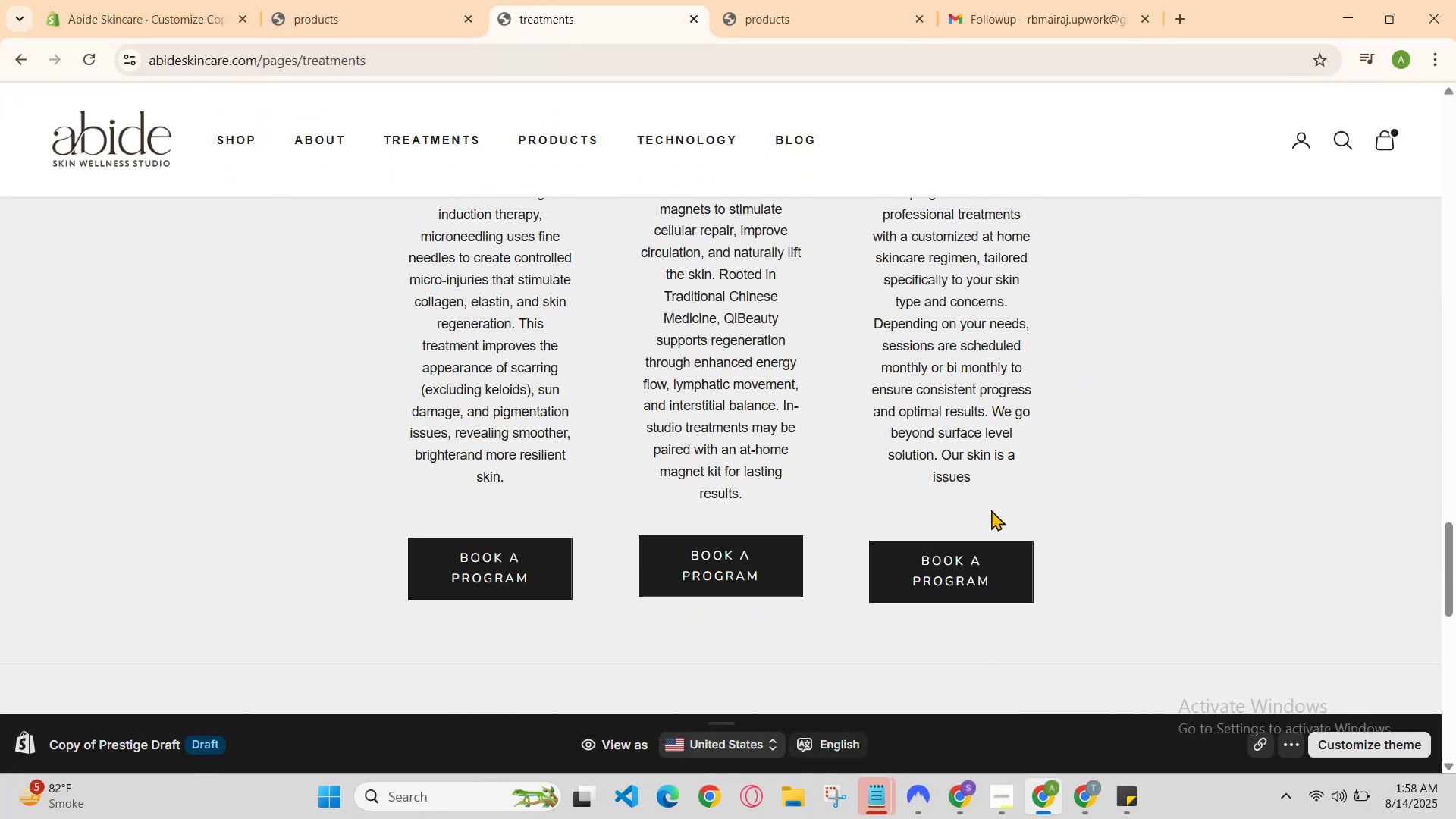 
right_click([1130, 494])
 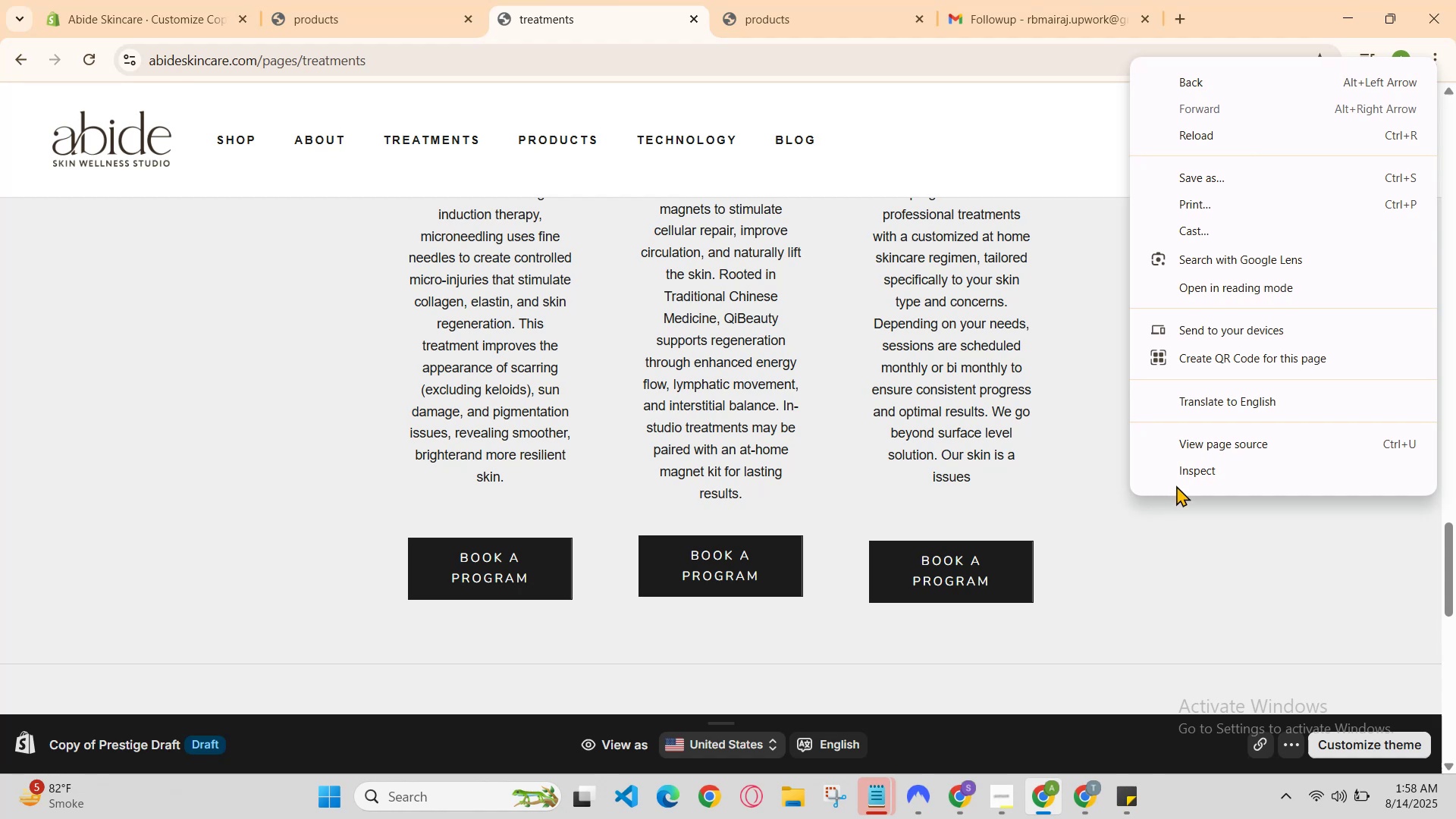 
left_click([1178, 479])
 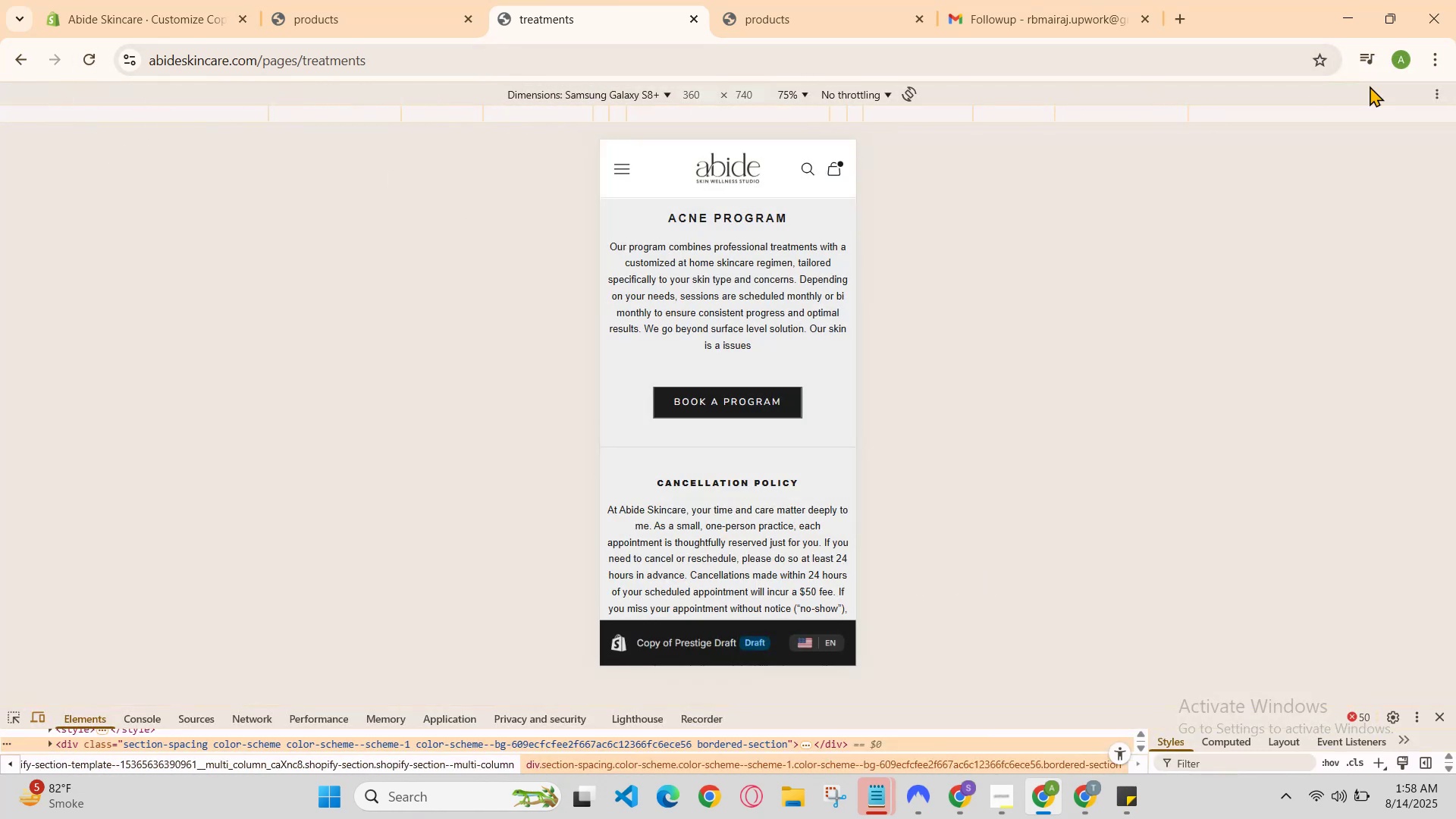 
wait(7.14)
 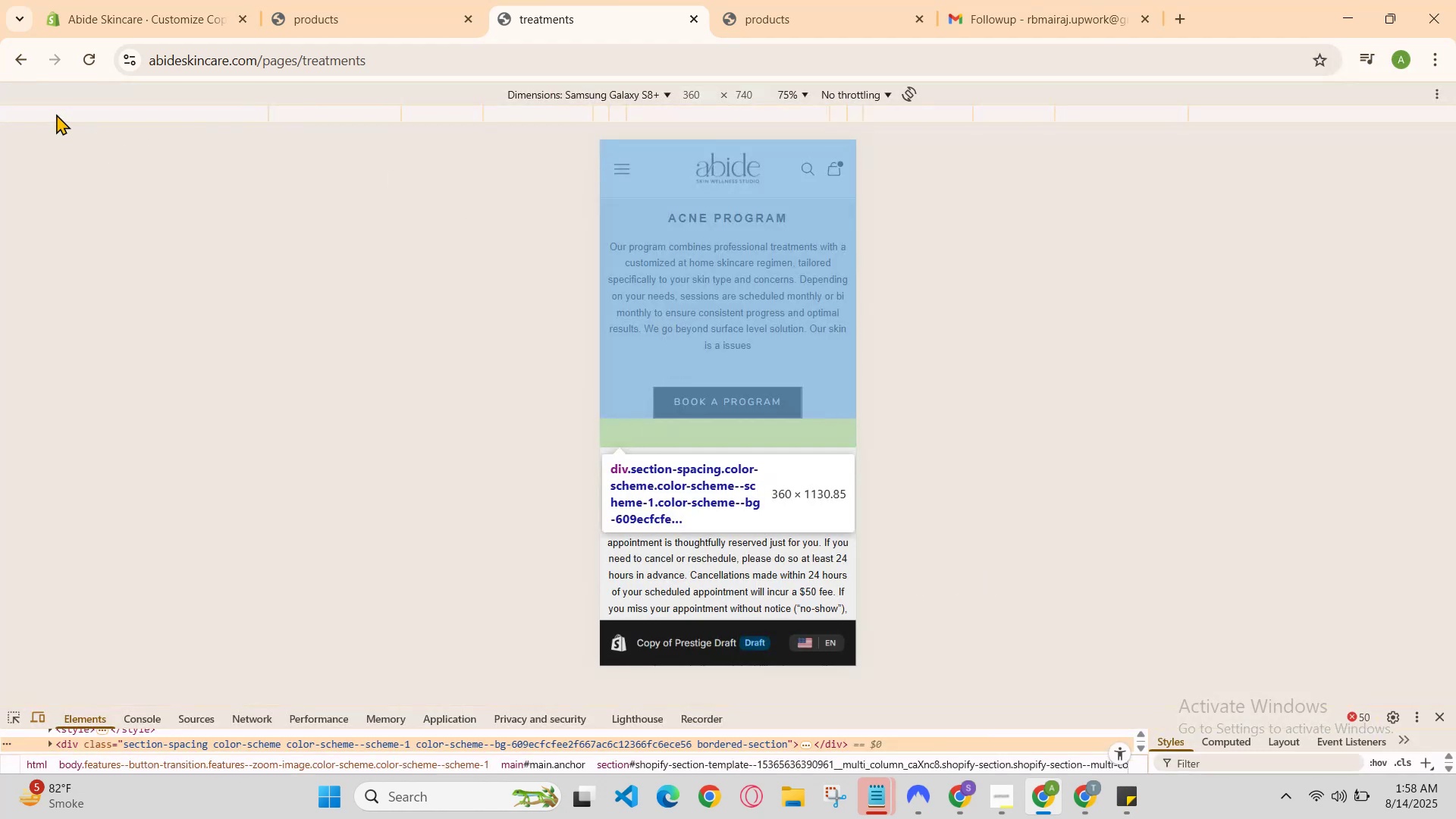 
left_click([29, 720])
 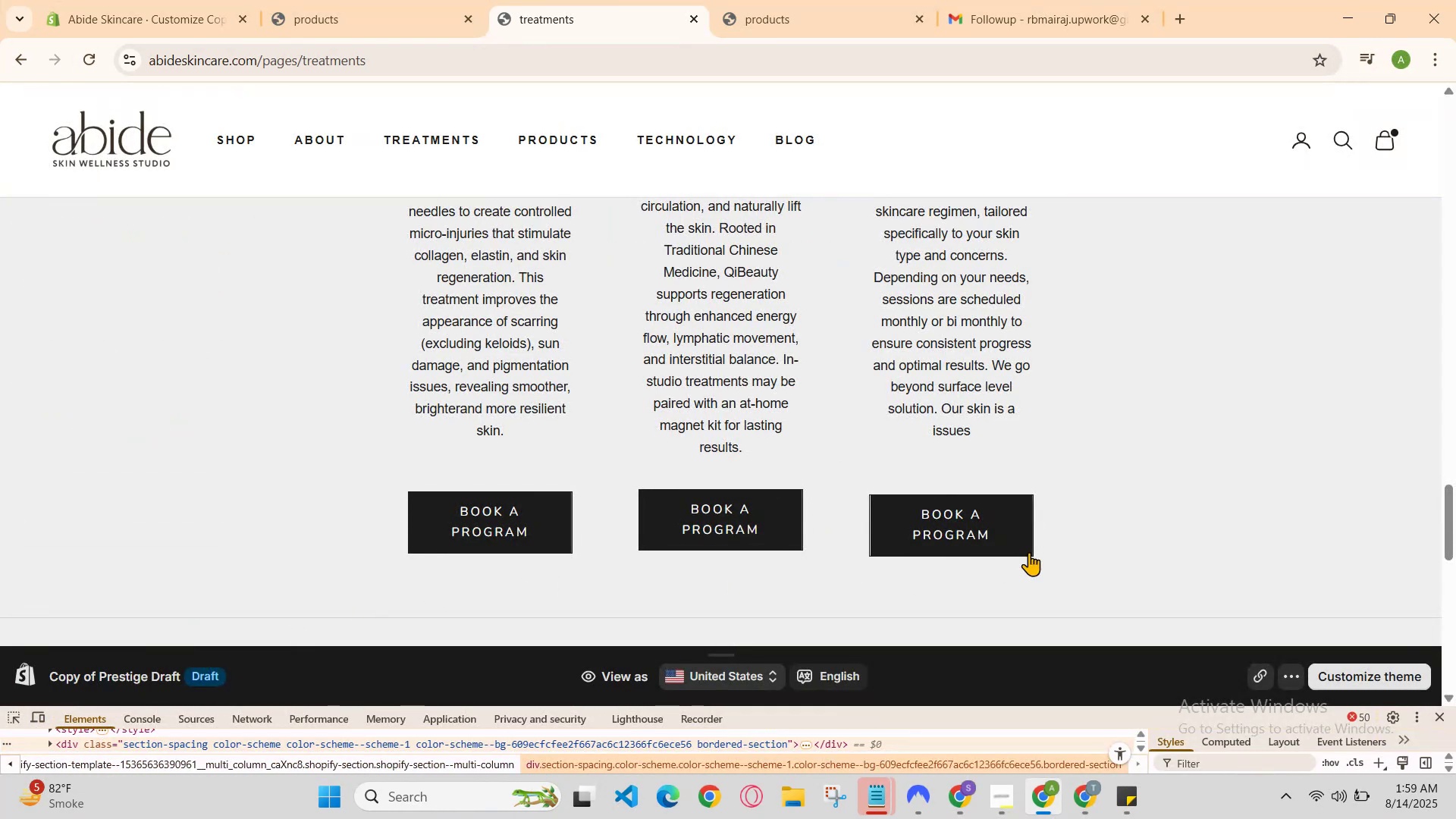 
right_click([1025, 532])
 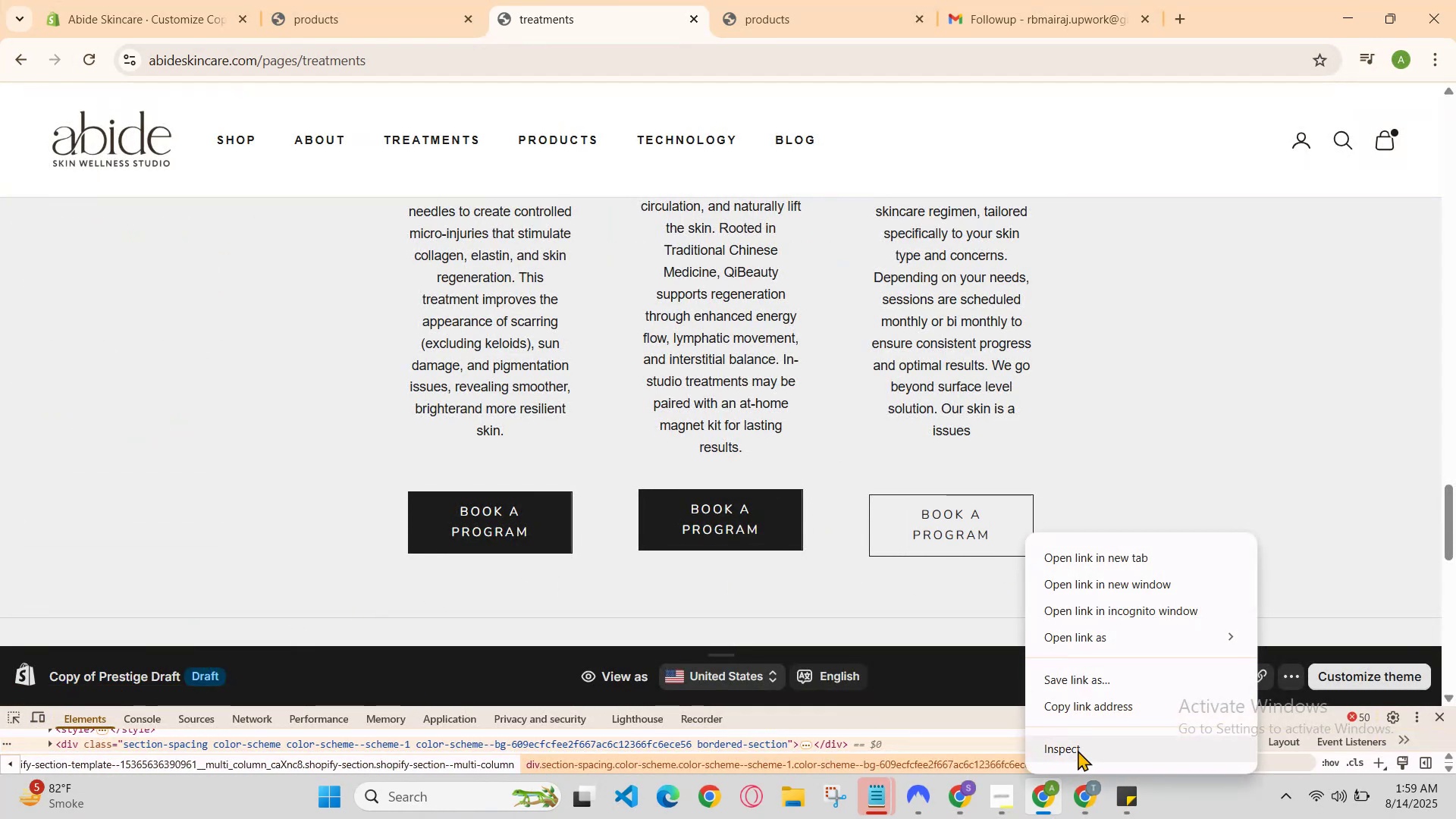 
left_click([1078, 750])
 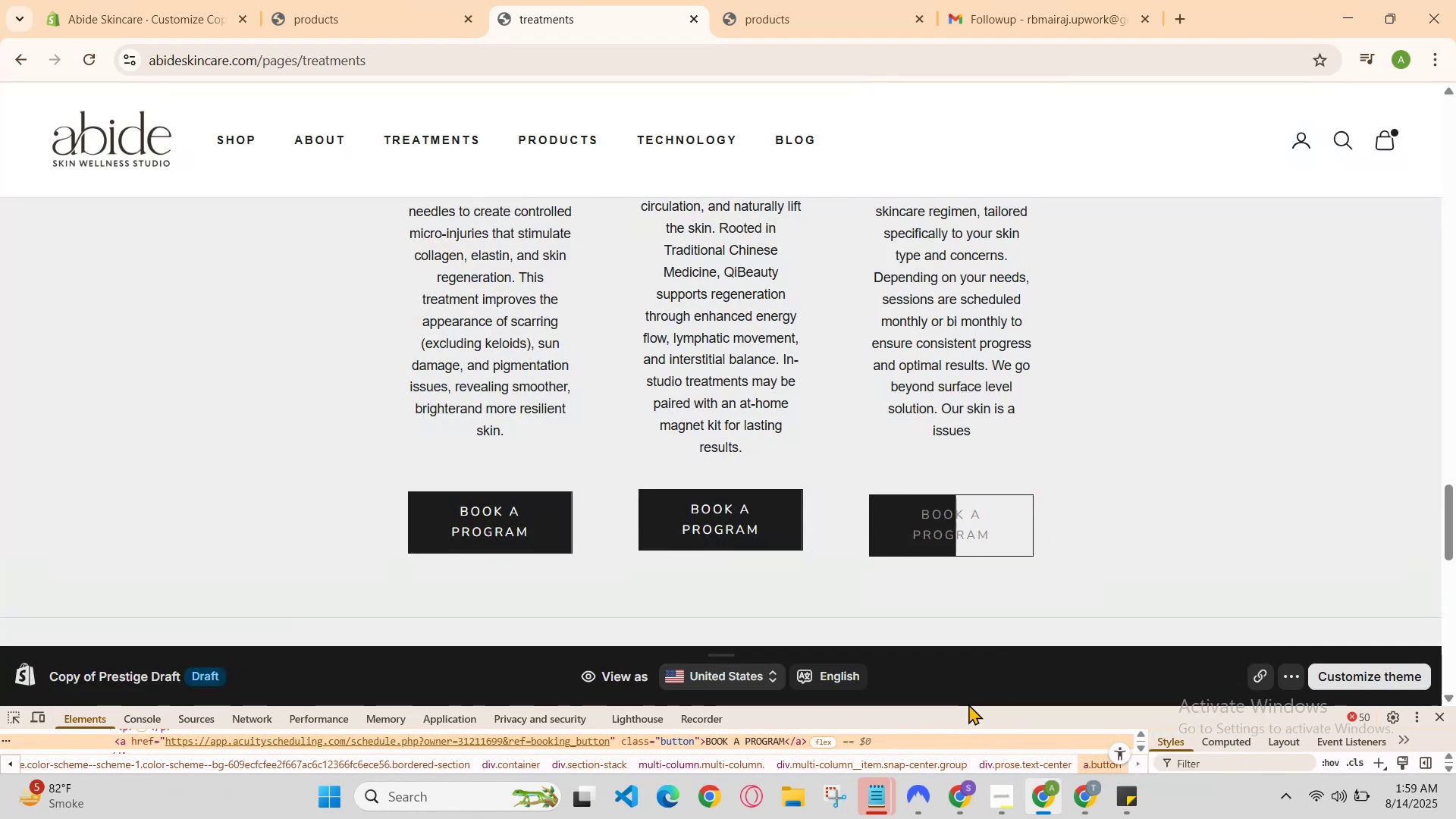 
left_click_drag(start_coordinate=[981, 711], to_coordinate=[974, 542])
 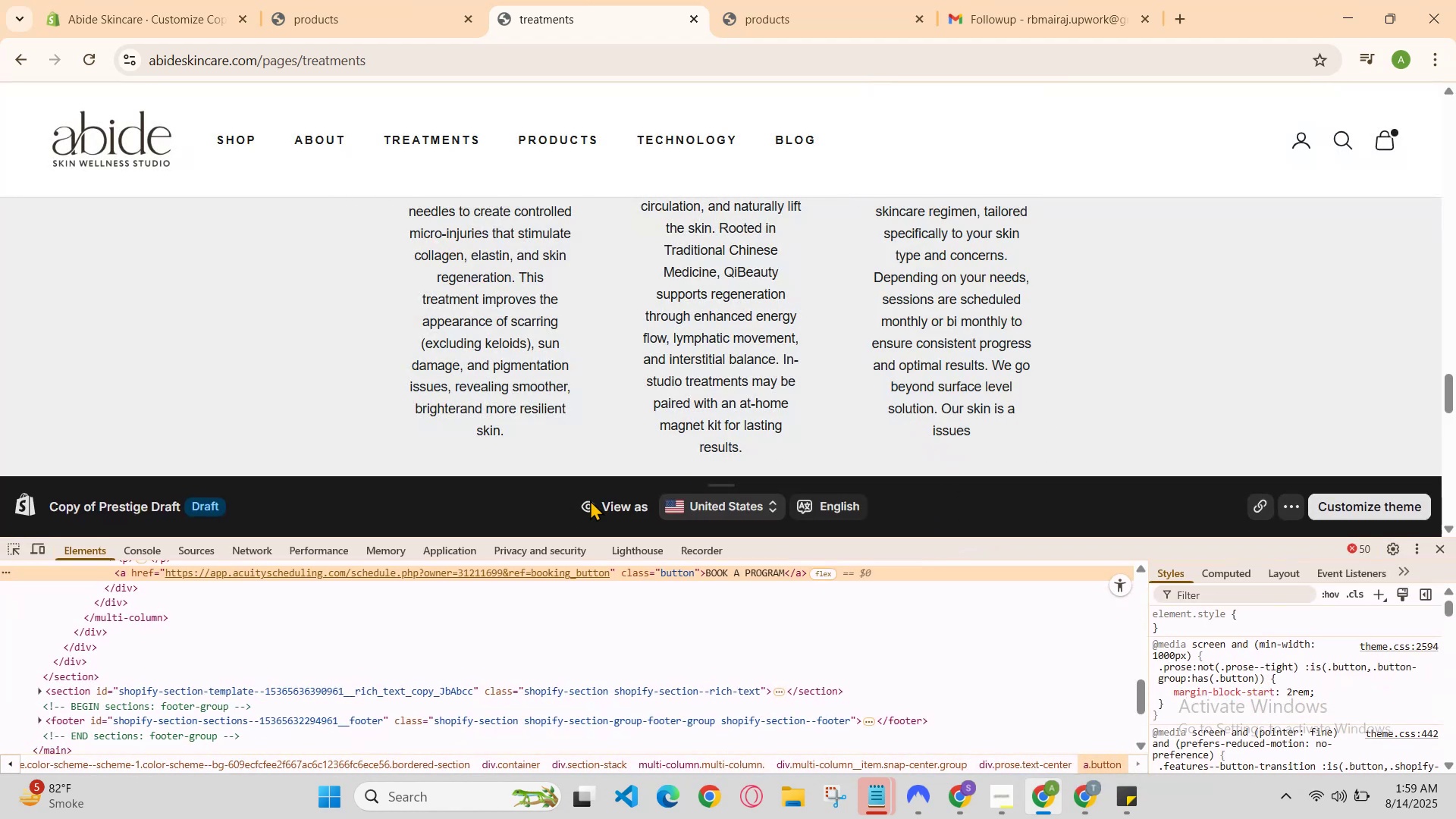 
scroll: coordinate [938, 397], scroll_direction: down, amount: 1.0
 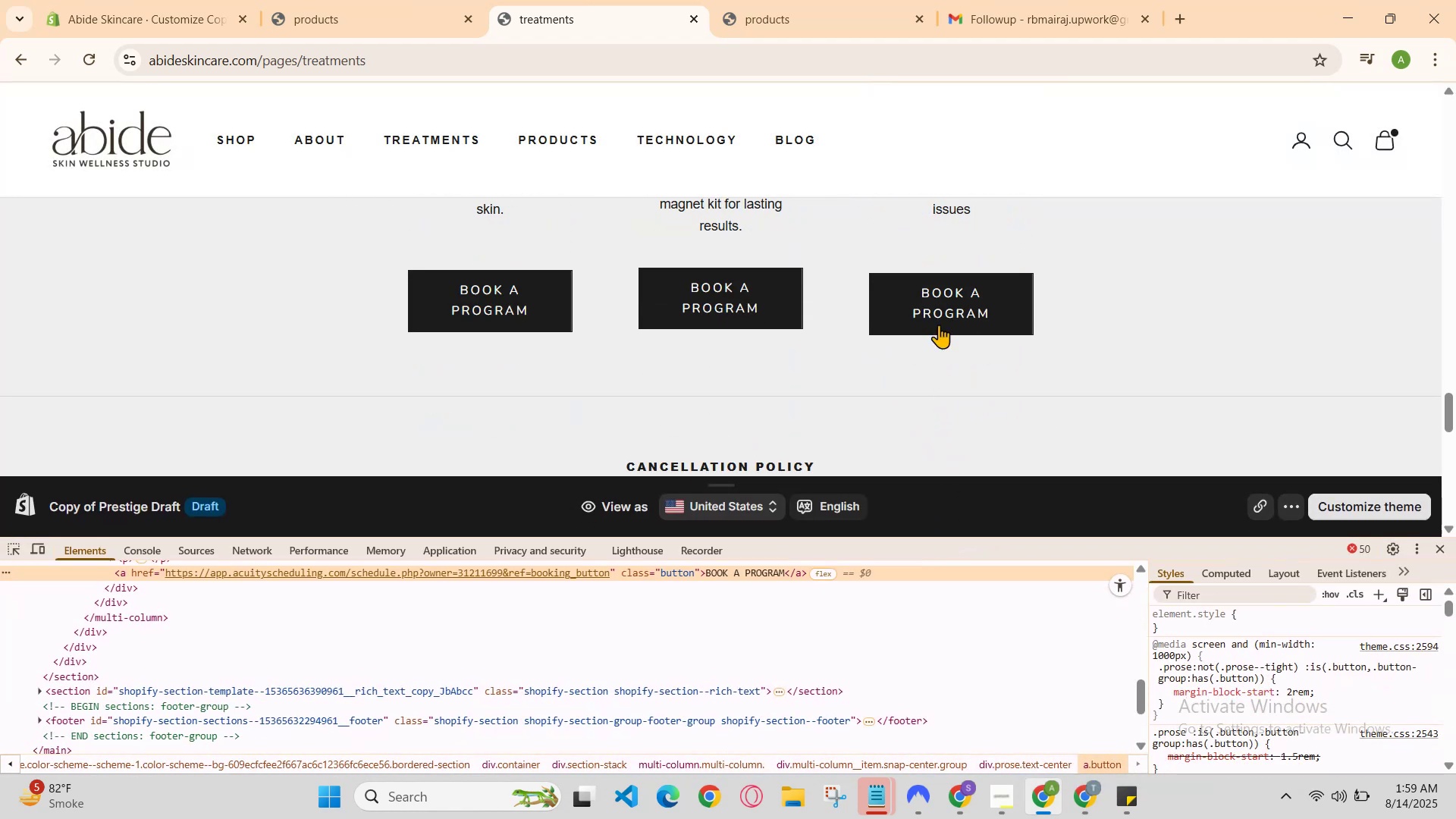 
right_click([939, 311])
 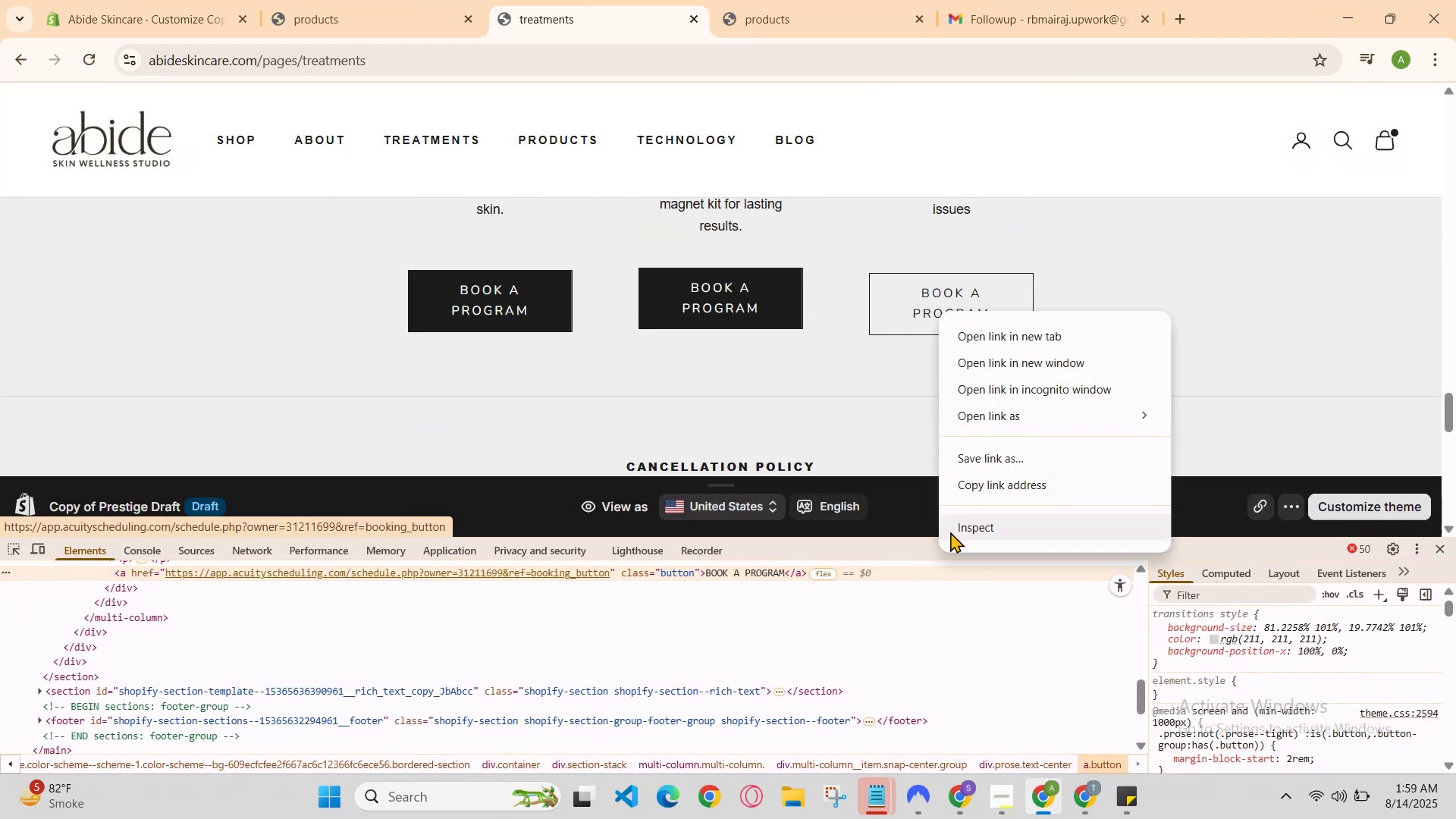 
left_click([957, 536])
 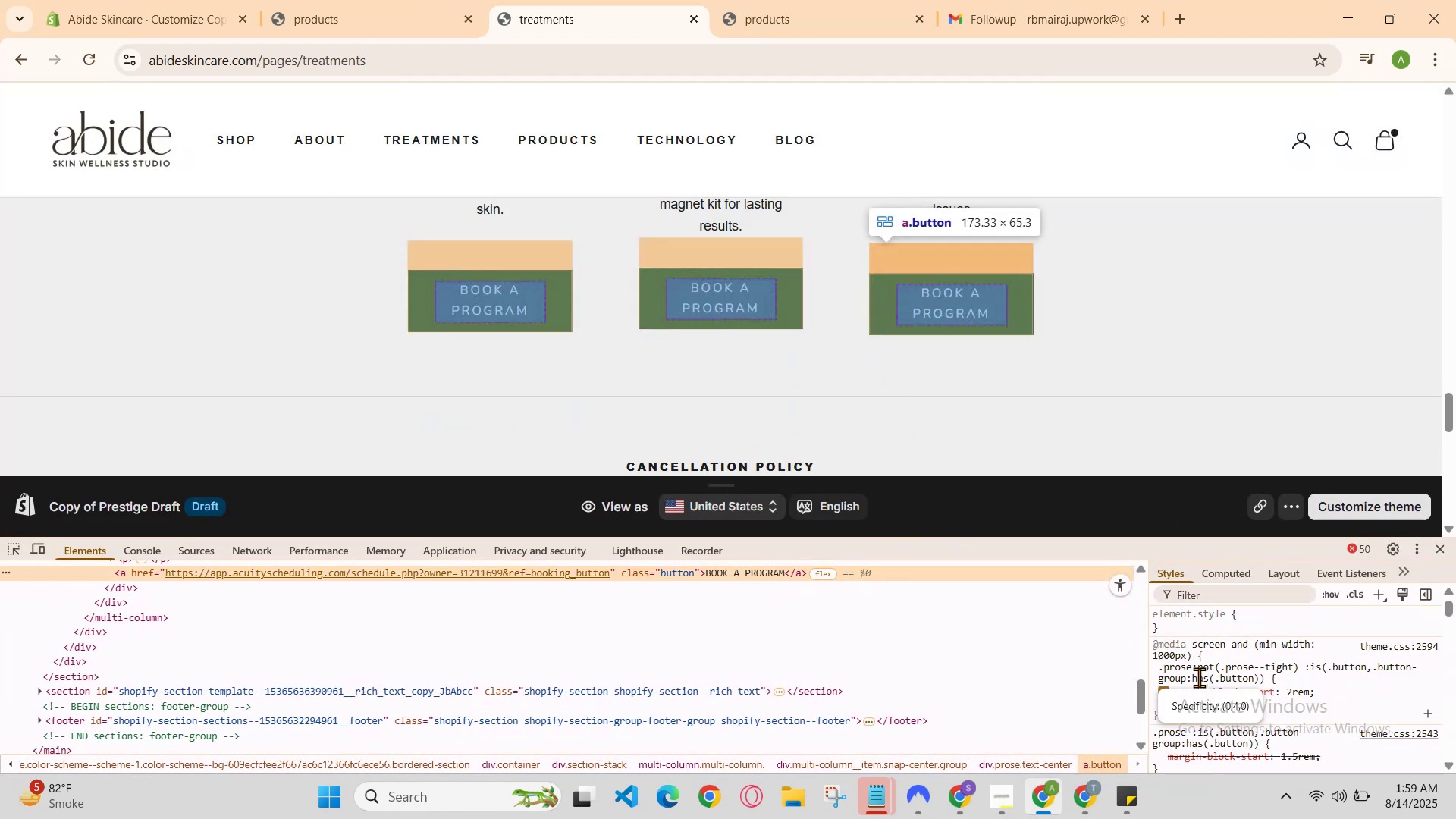 
left_click([1286, 688])
 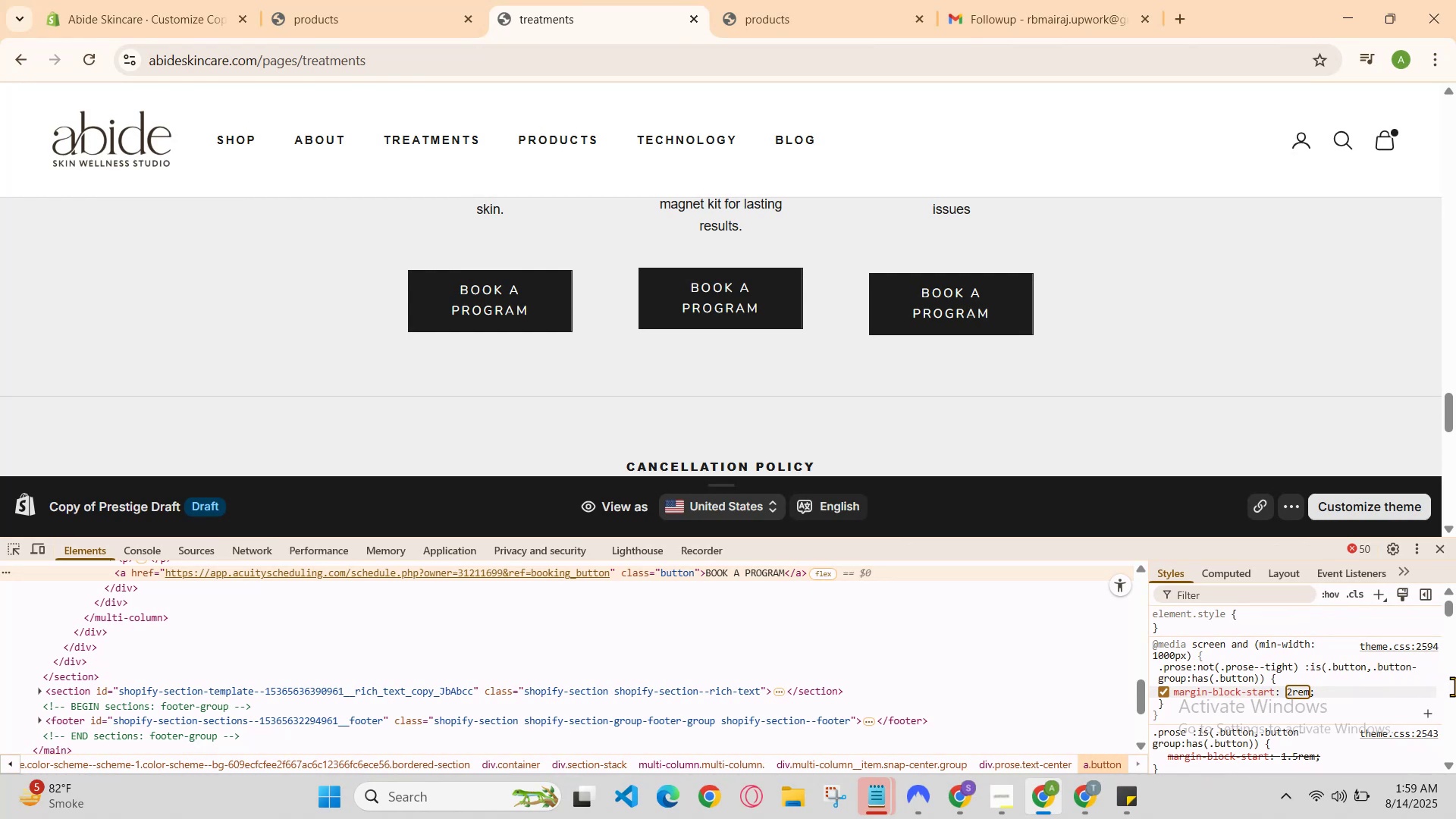 
key(ArrowUp)
 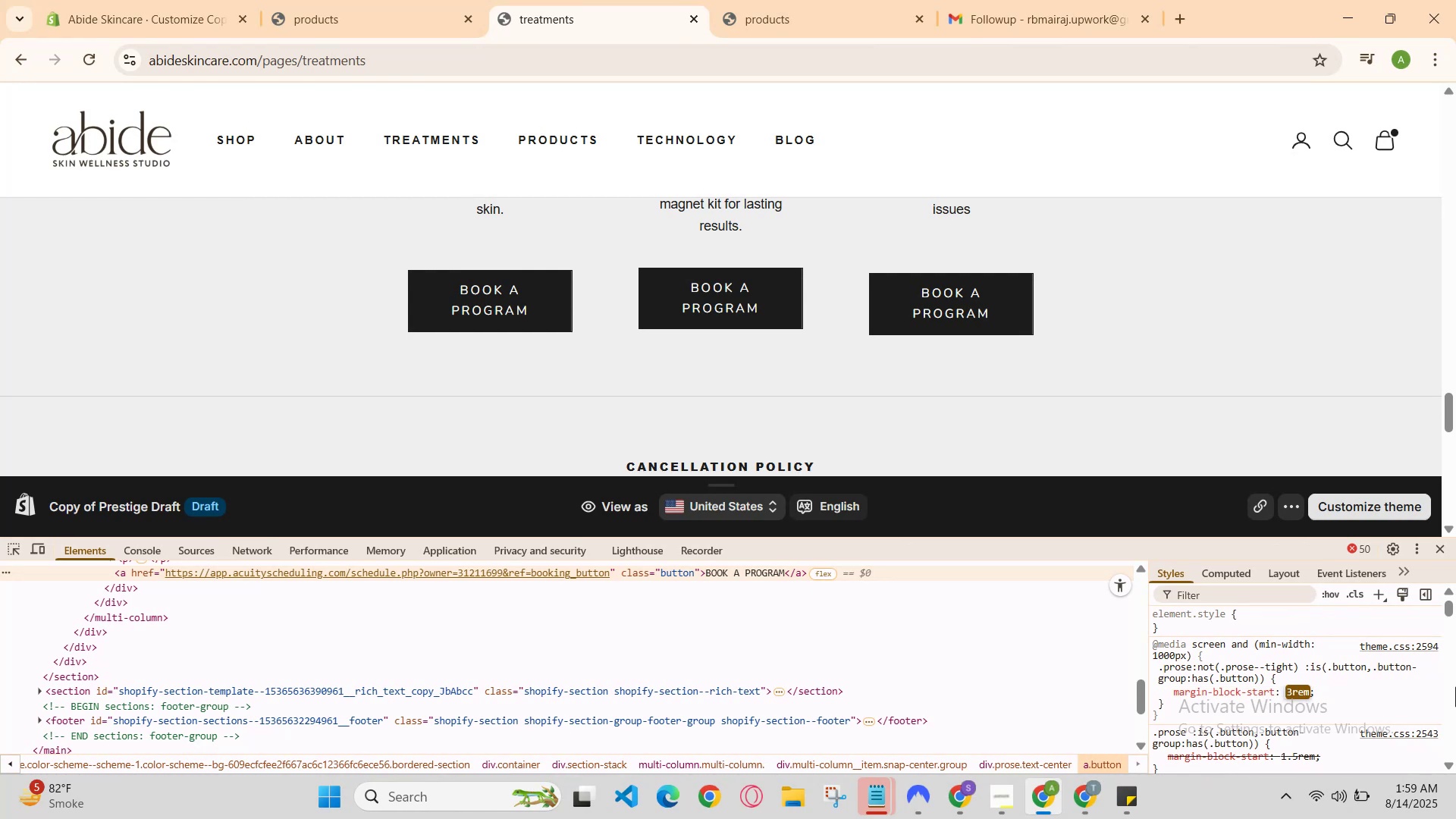 
key(ArrowUp)
 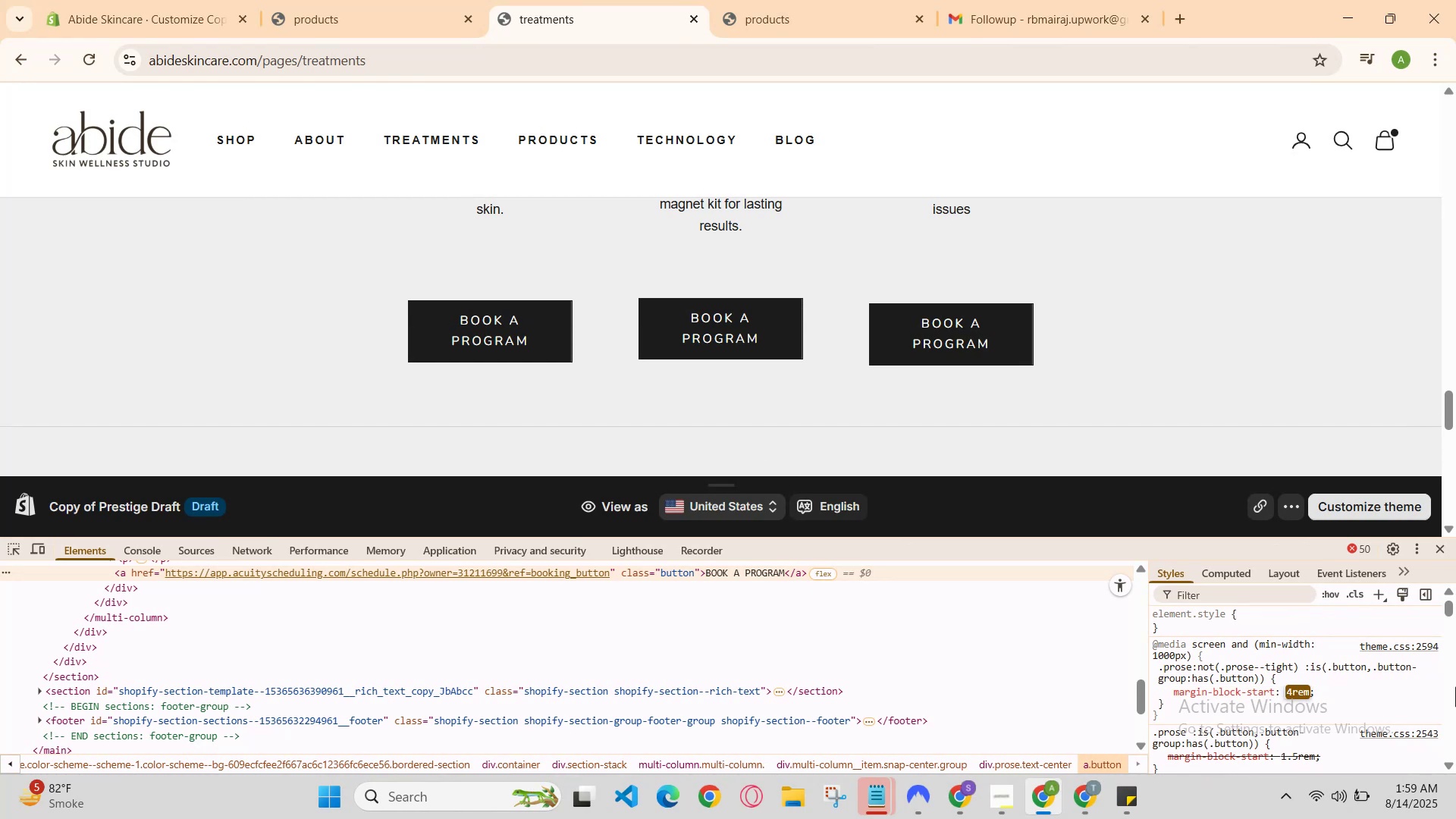 
key(ArrowDown)
 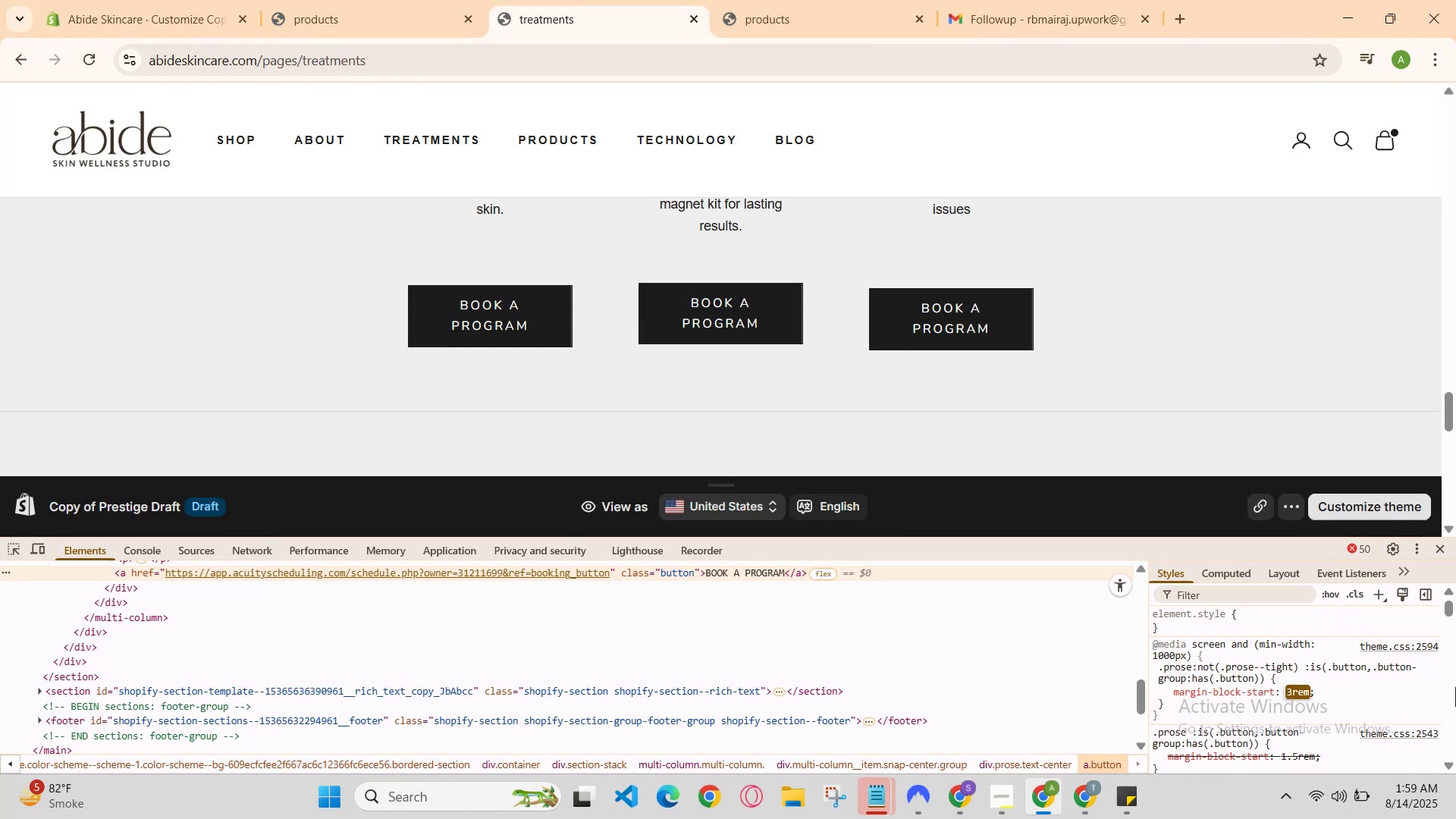 
key(ArrowDown)
 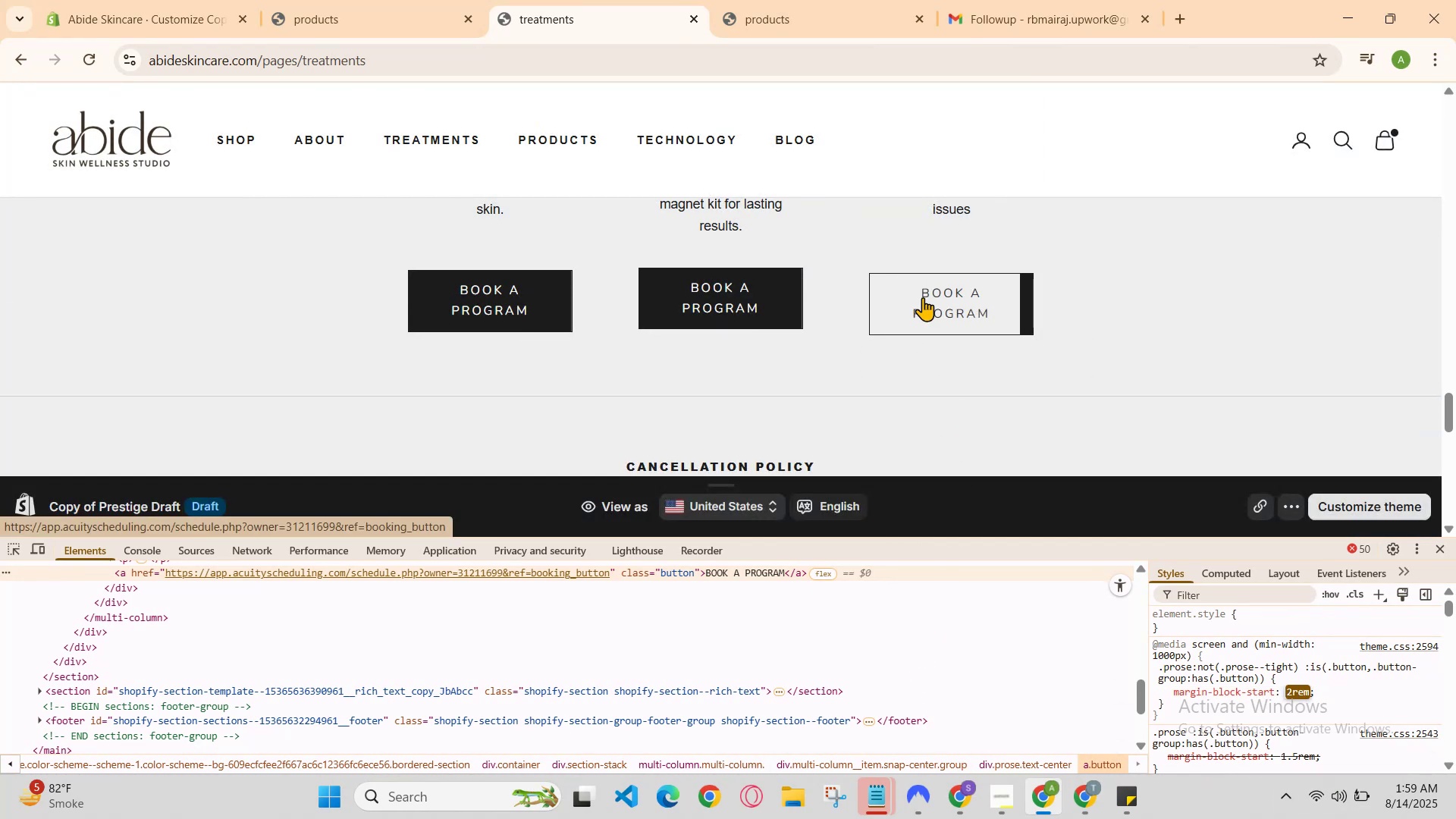 
scroll: coordinate [585, 613], scroll_direction: up, amount: 1.0
 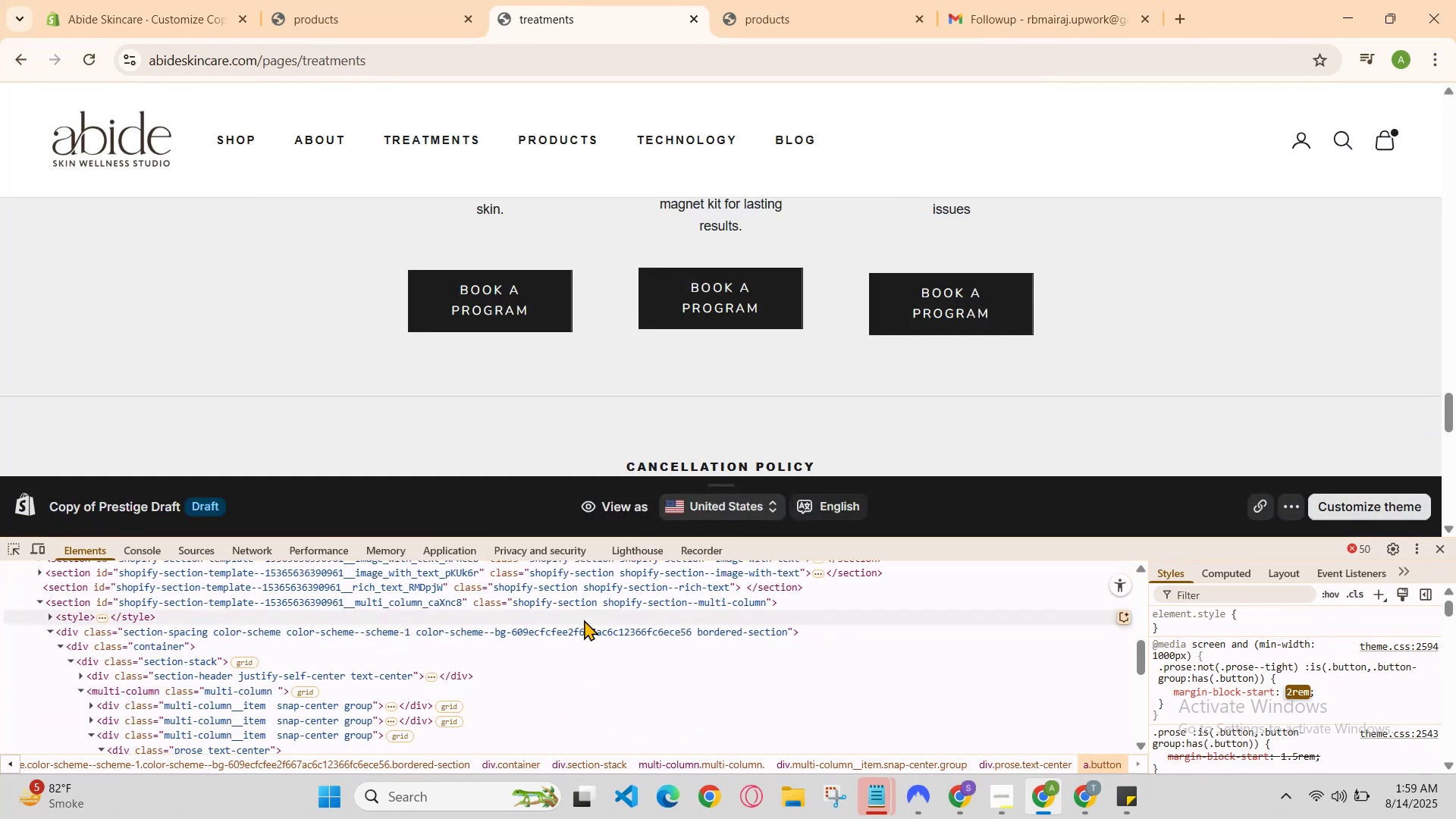 
scroll: coordinate [579, 641], scroll_direction: down, amount: 1.0
 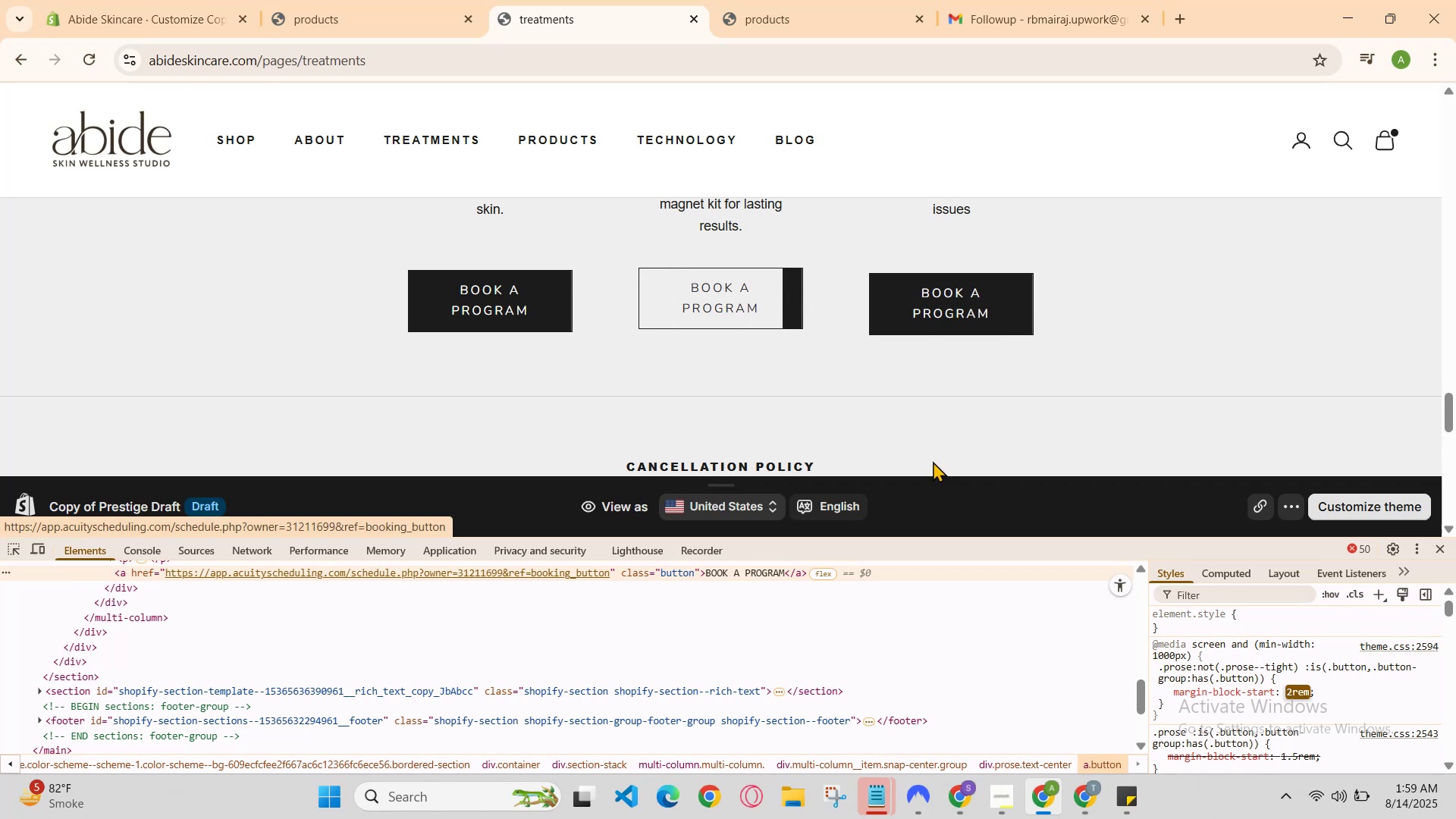 
left_click([1279, 689])
 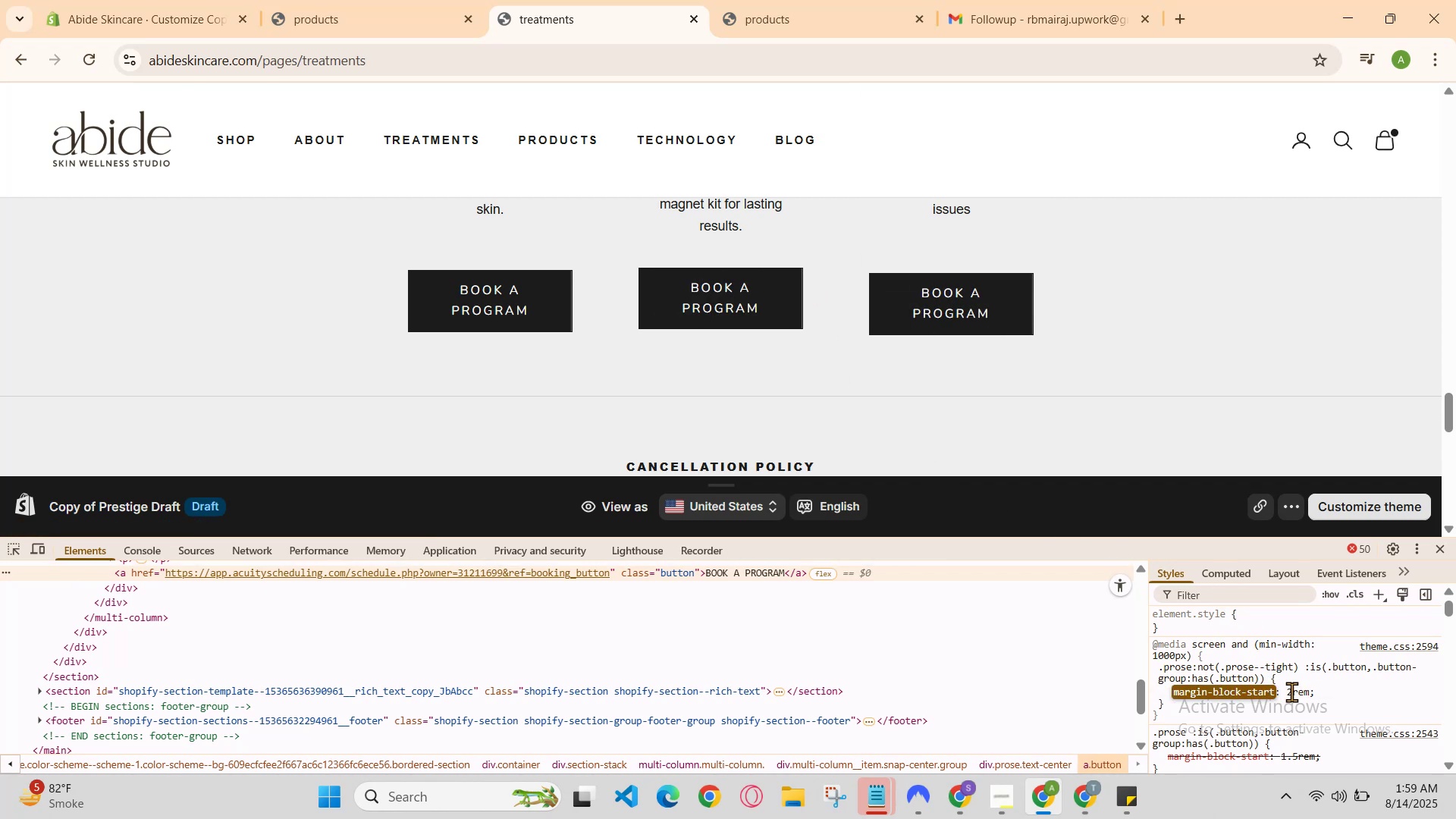 
left_click([1293, 692])
 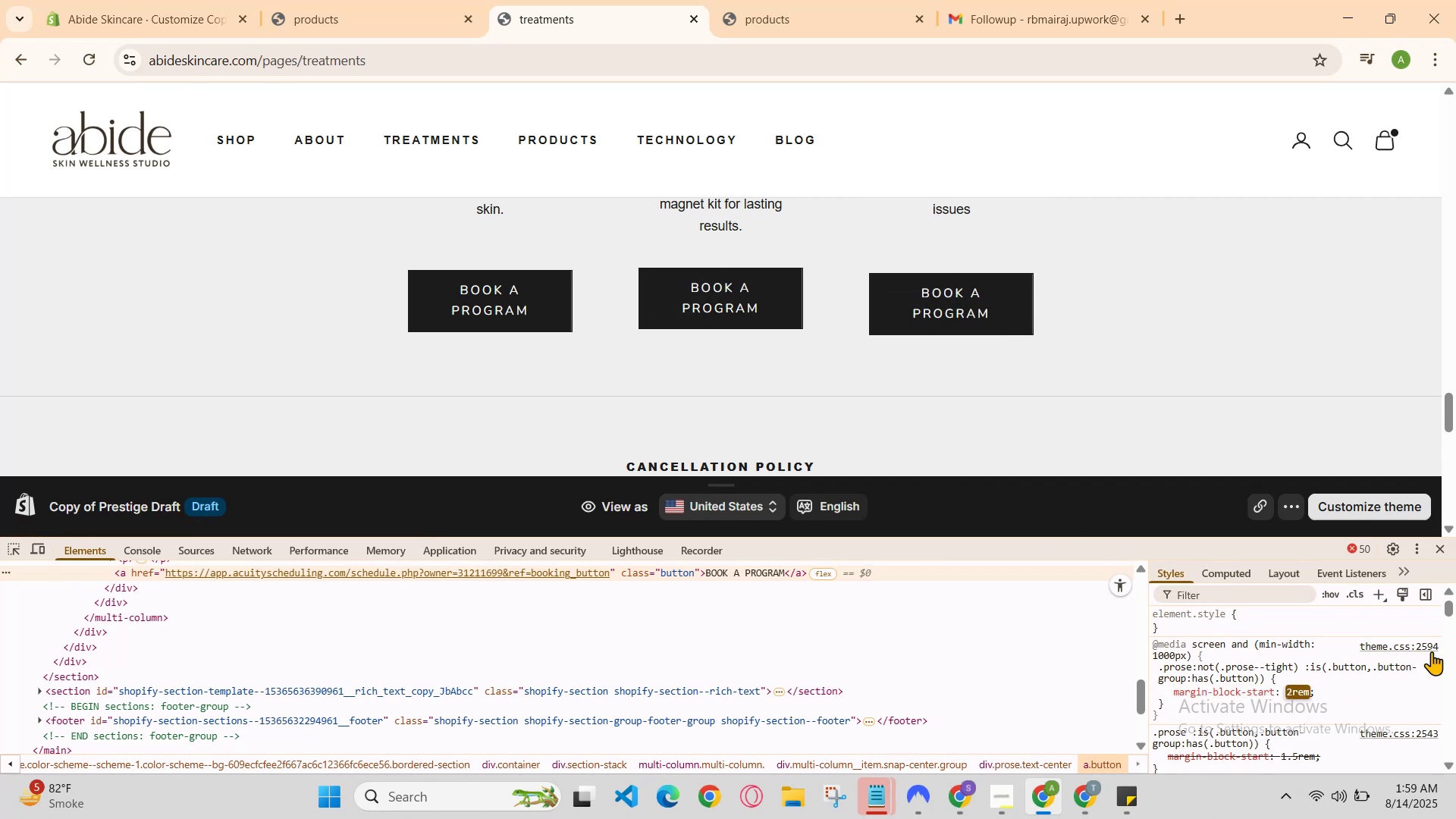 
key(ArrowDown)
 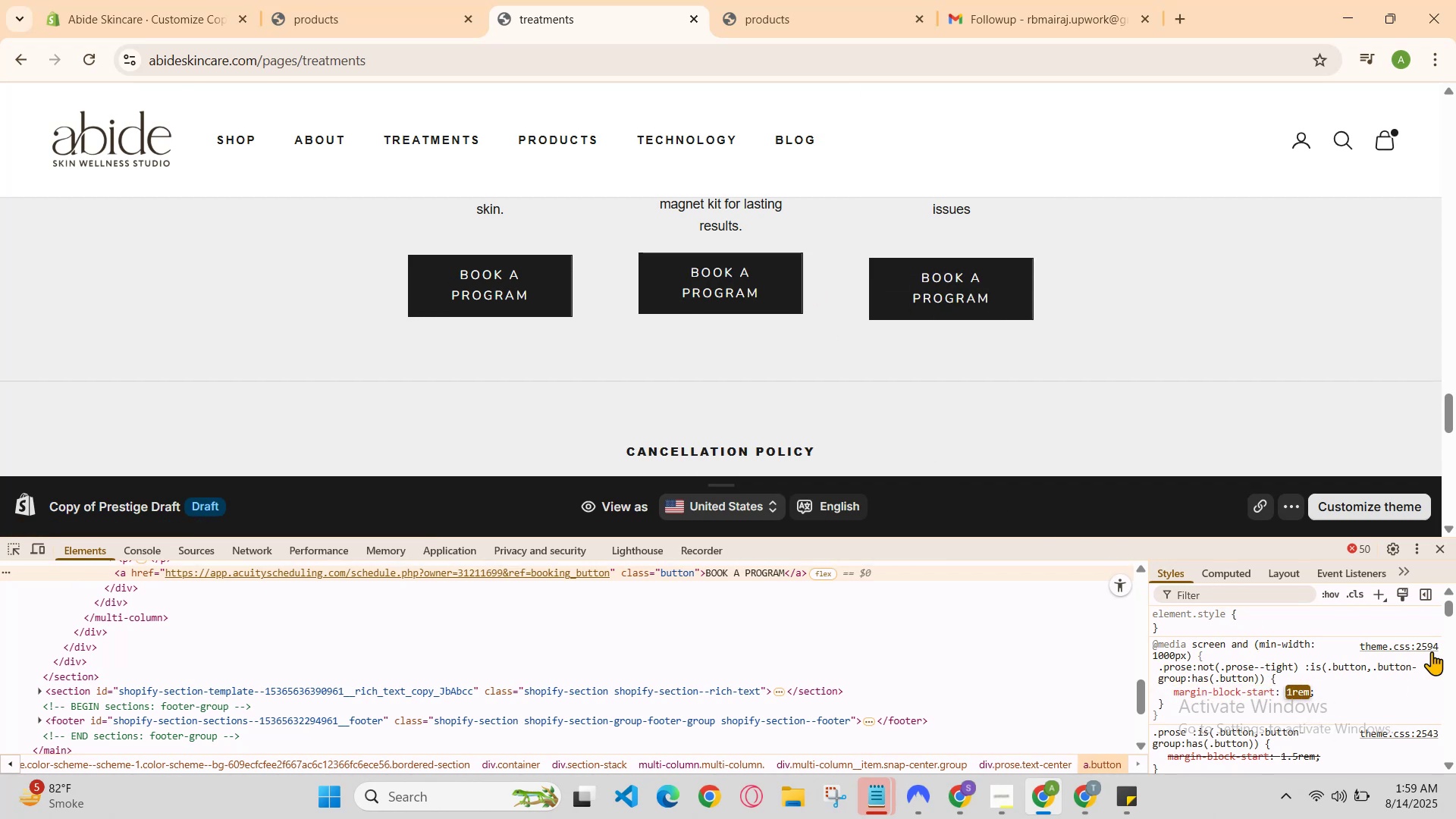 
key(ArrowUp)
 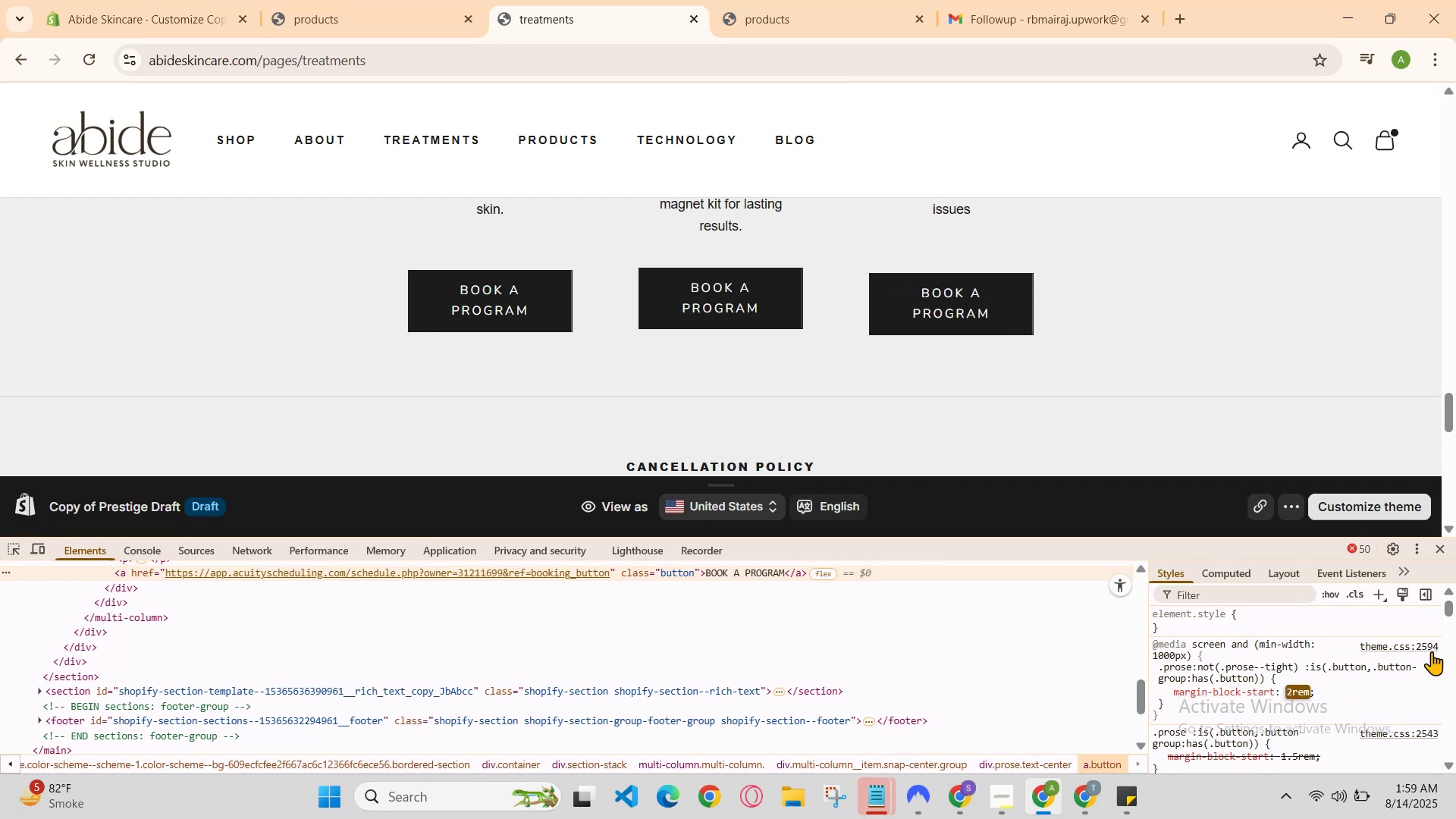 
key(ArrowUp)
 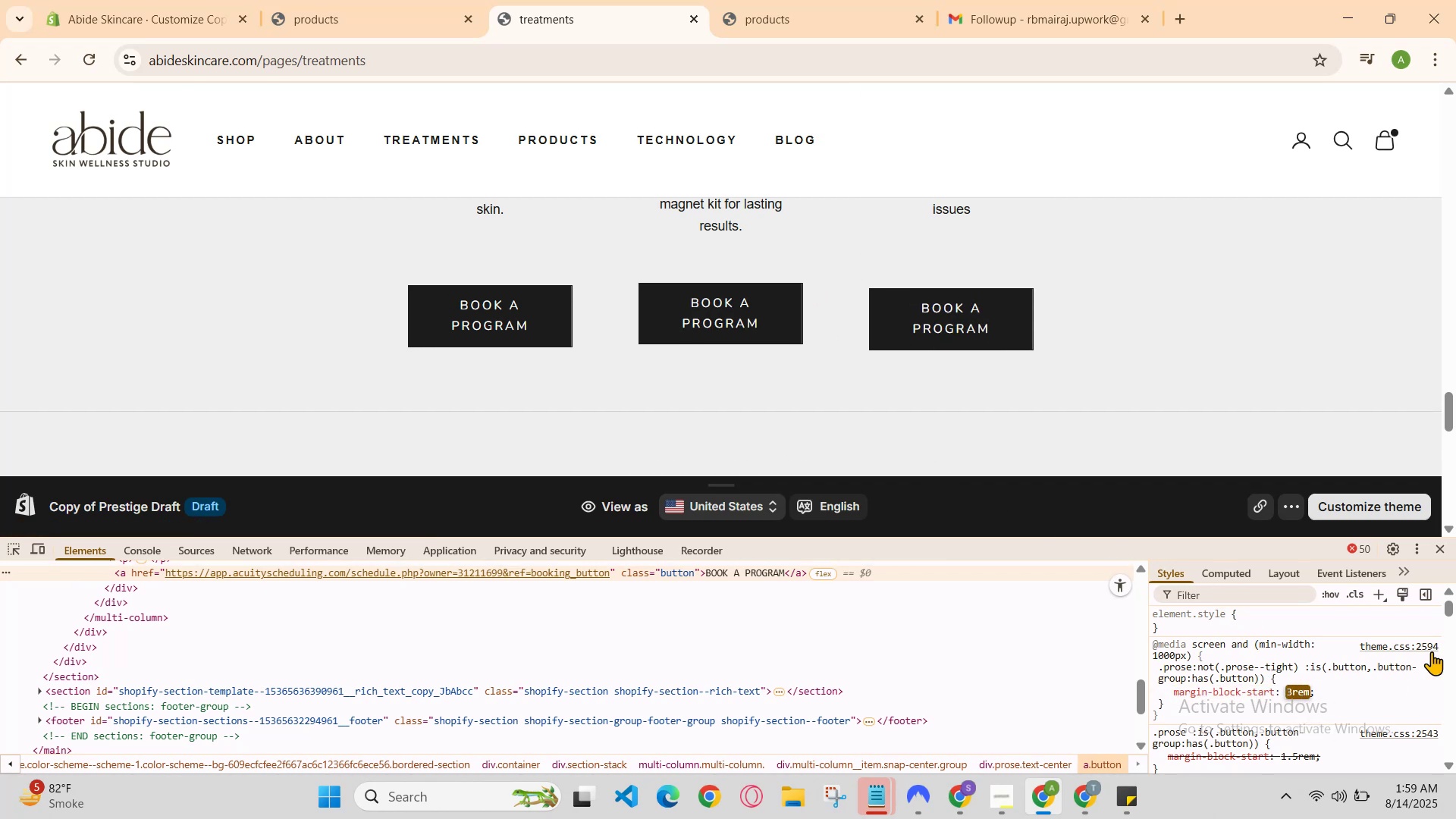 
key(ArrowDown)
 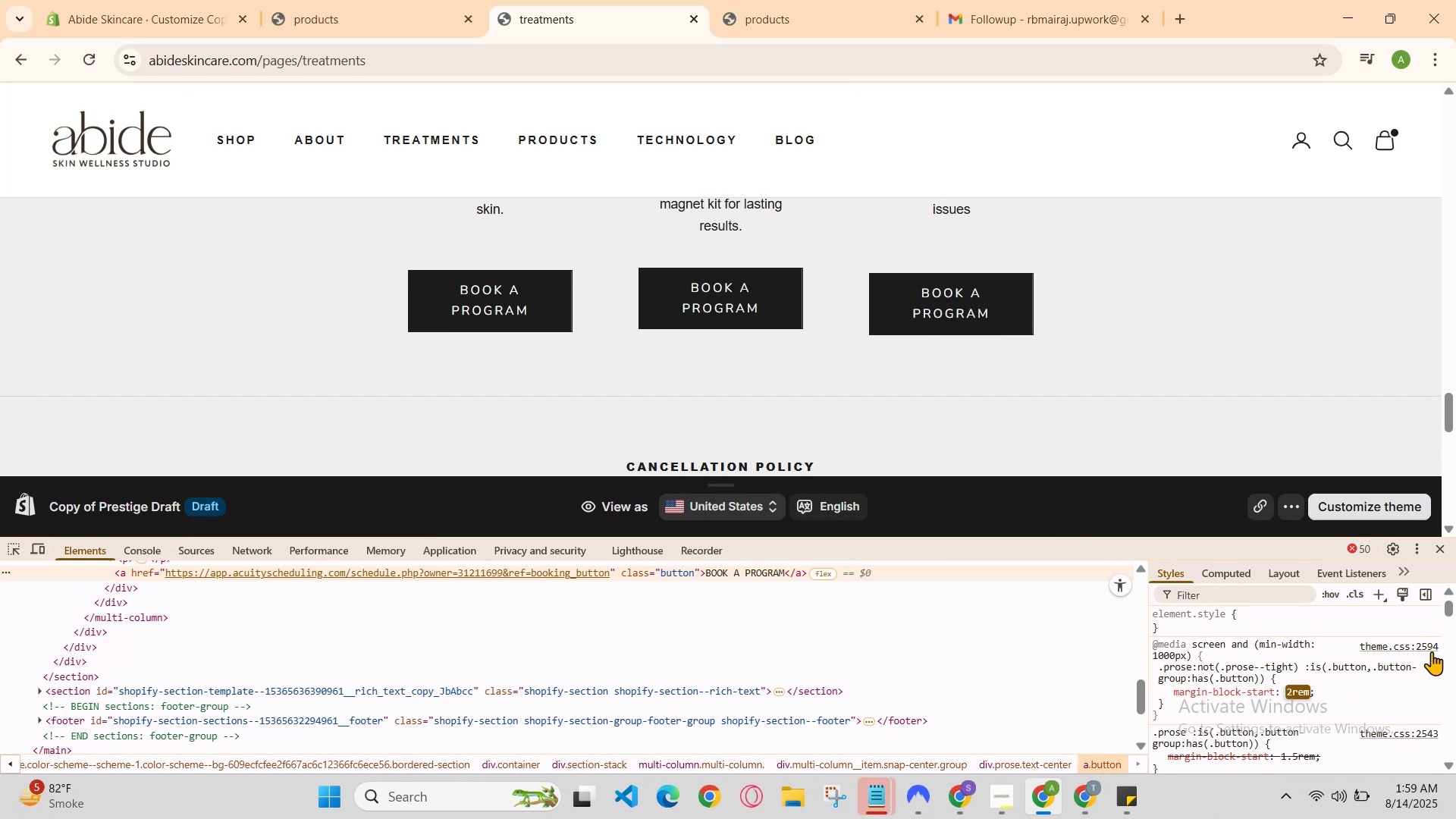 
key(Control+R)
 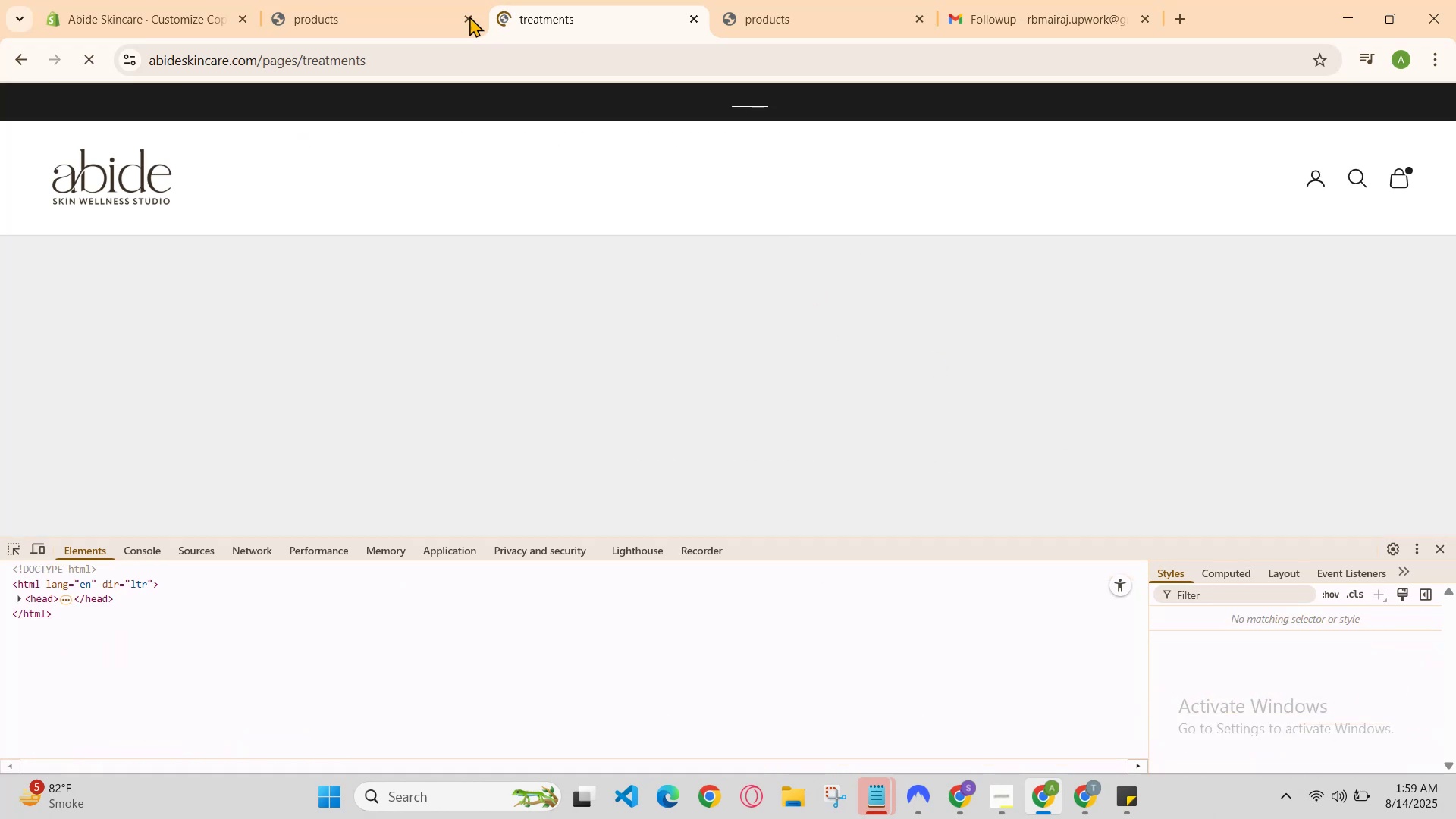 
left_click([446, 0])
 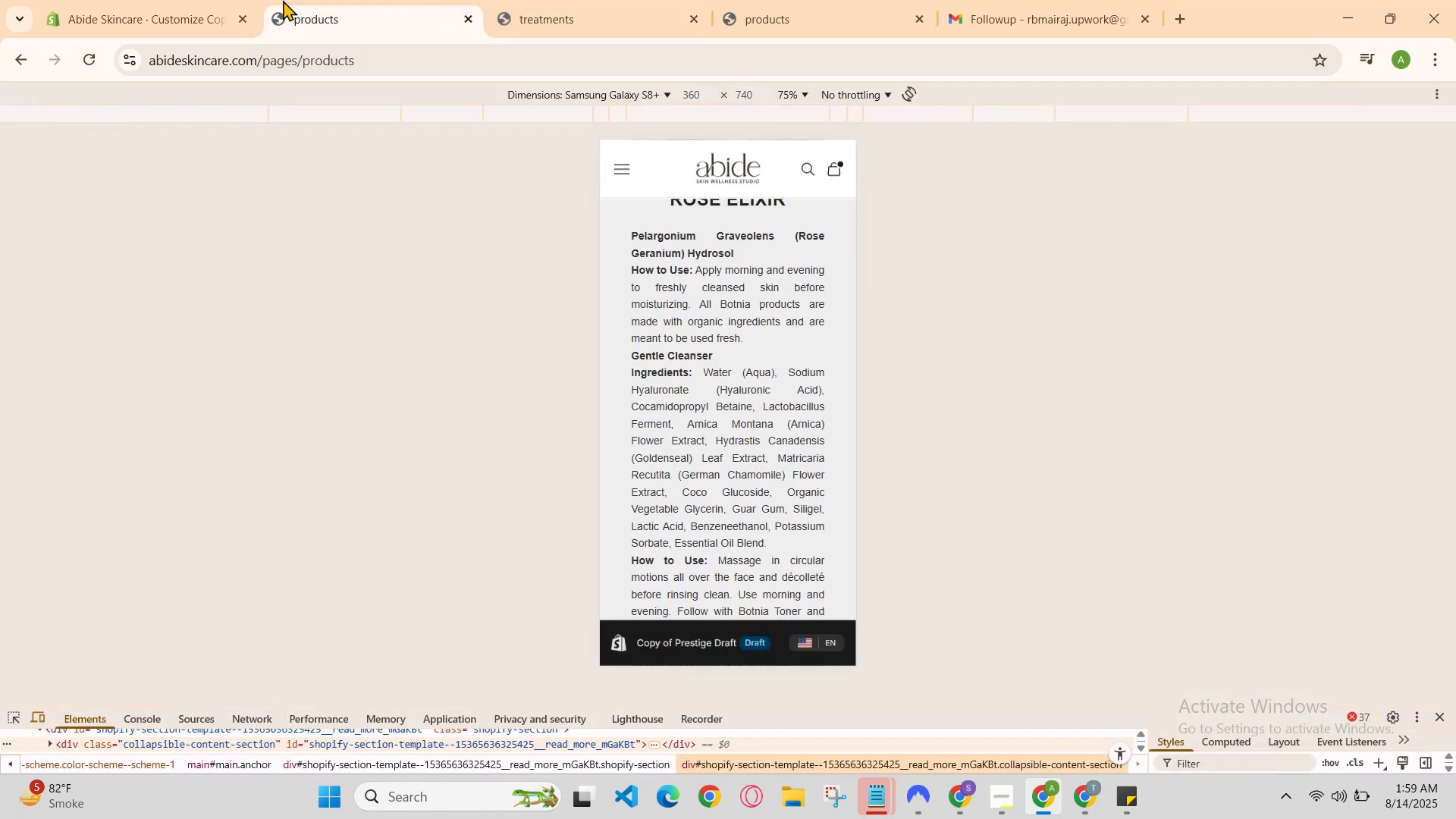 
left_click([247, 0])
 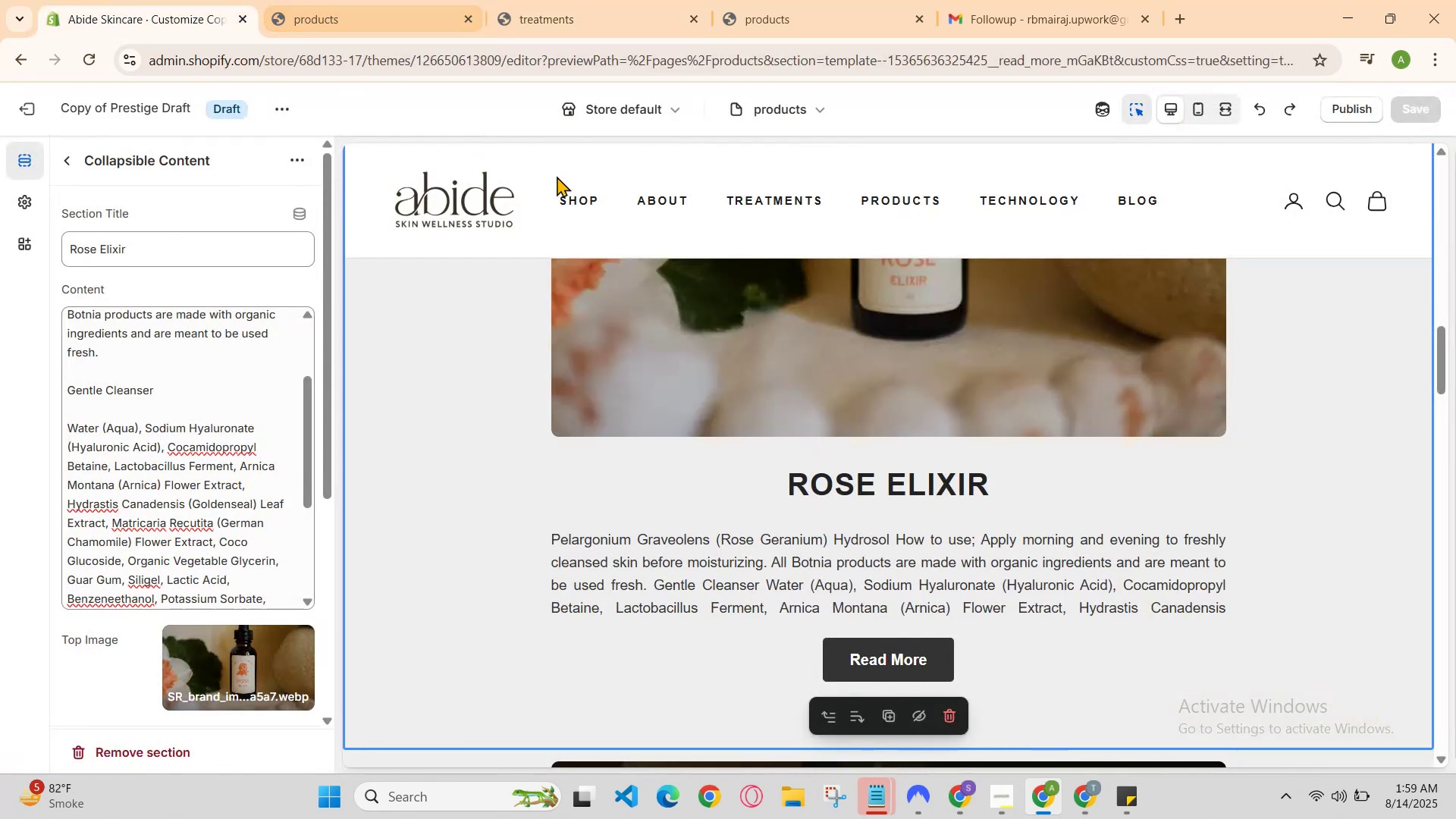 
scroll: coordinate [949, 438], scroll_direction: down, amount: 15.0
 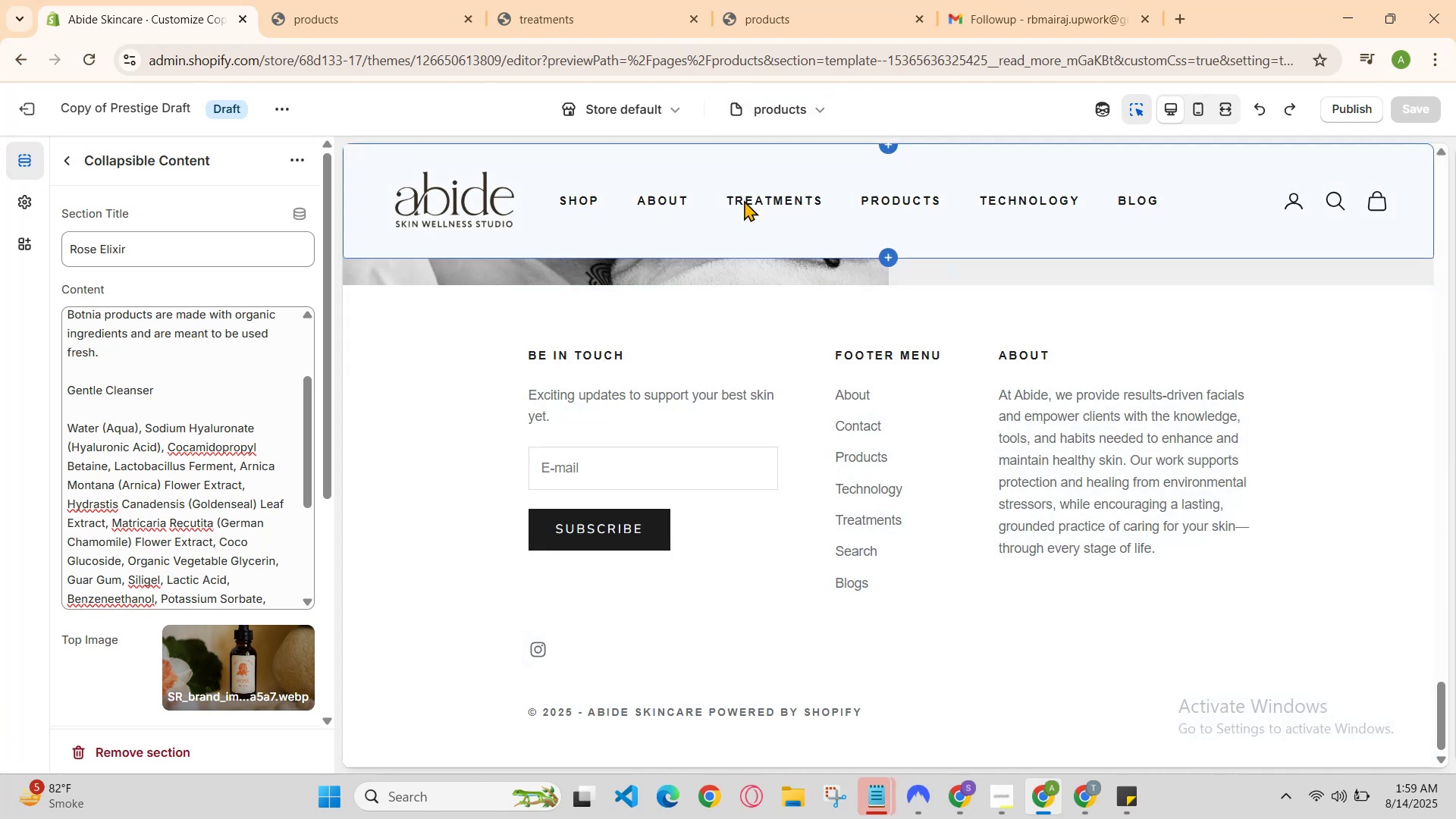 
double_click([748, 198])
 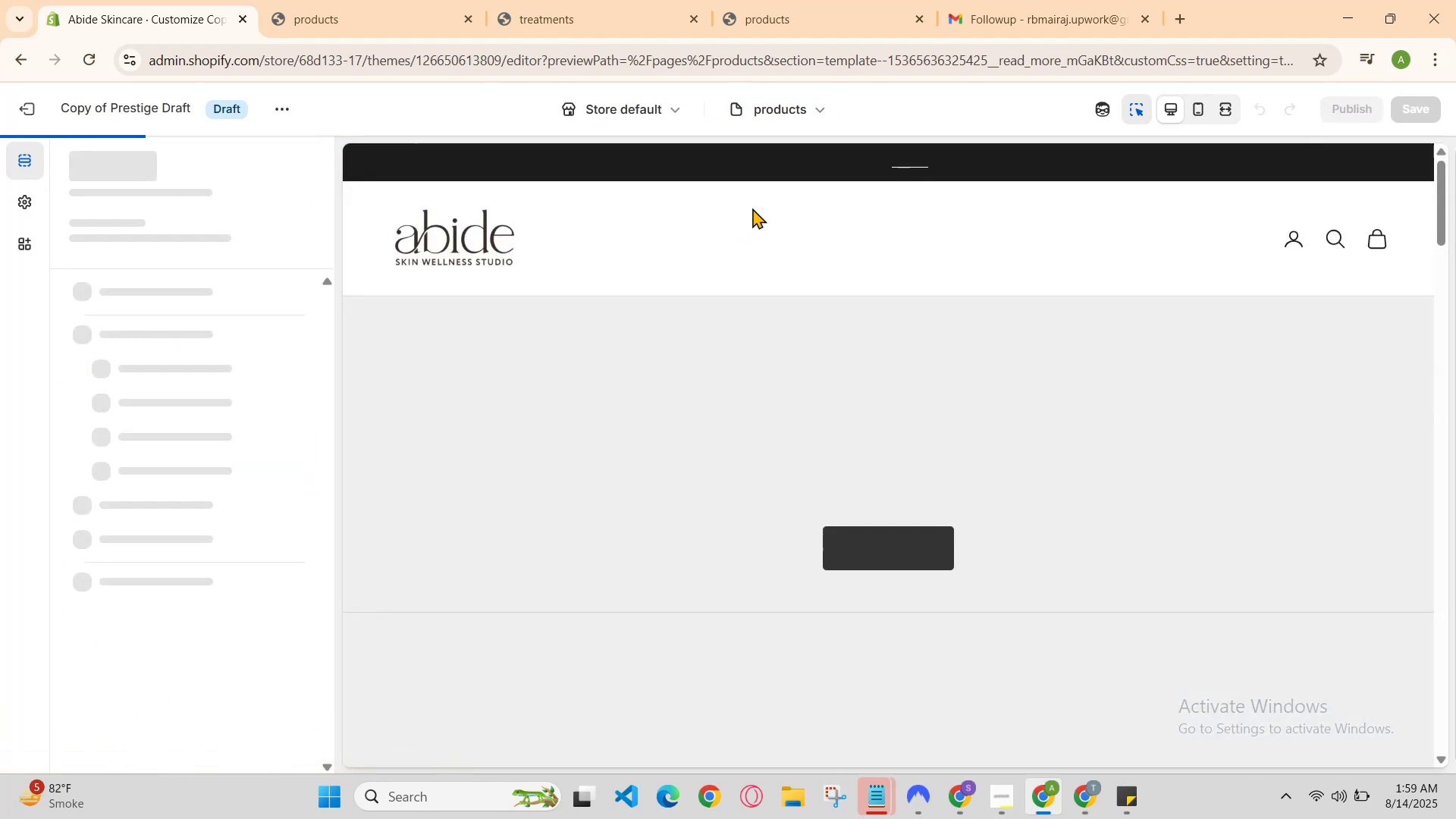 
scroll: coordinate [1239, 485], scroll_direction: down, amount: 15.0
 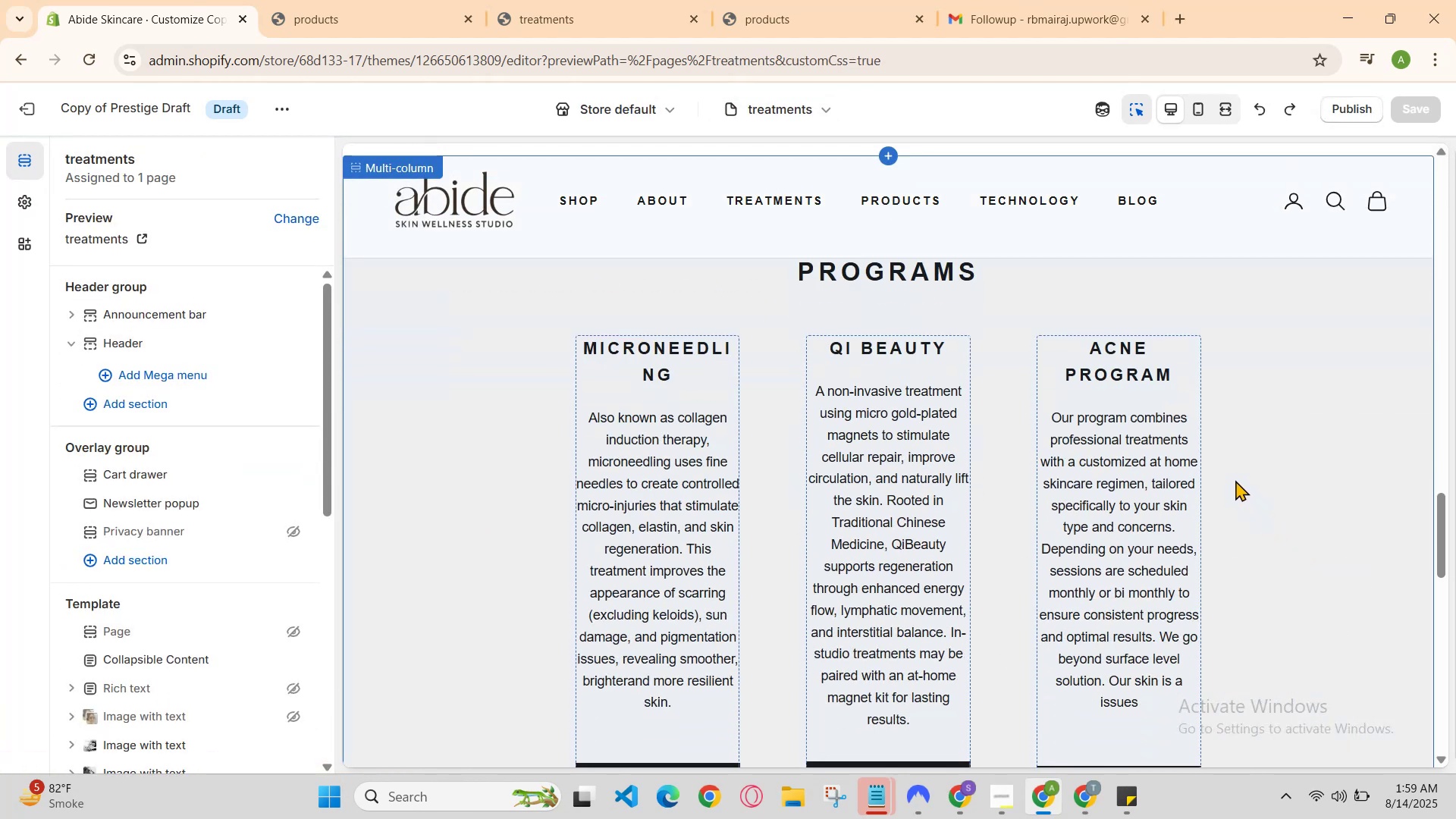 
scroll: coordinate [1235, 480], scroll_direction: up, amount: 1.0
 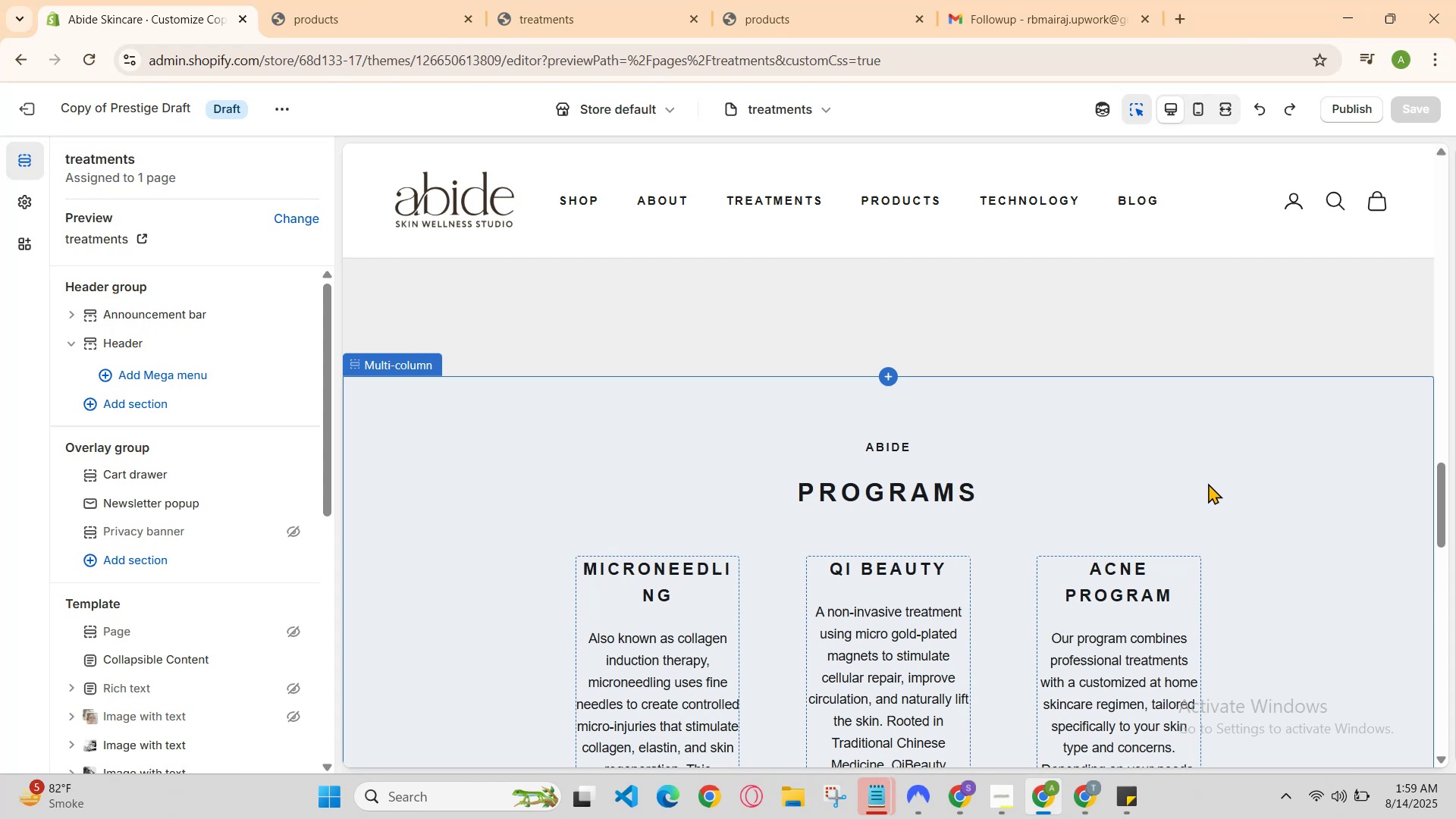 
left_click([1208, 483])
 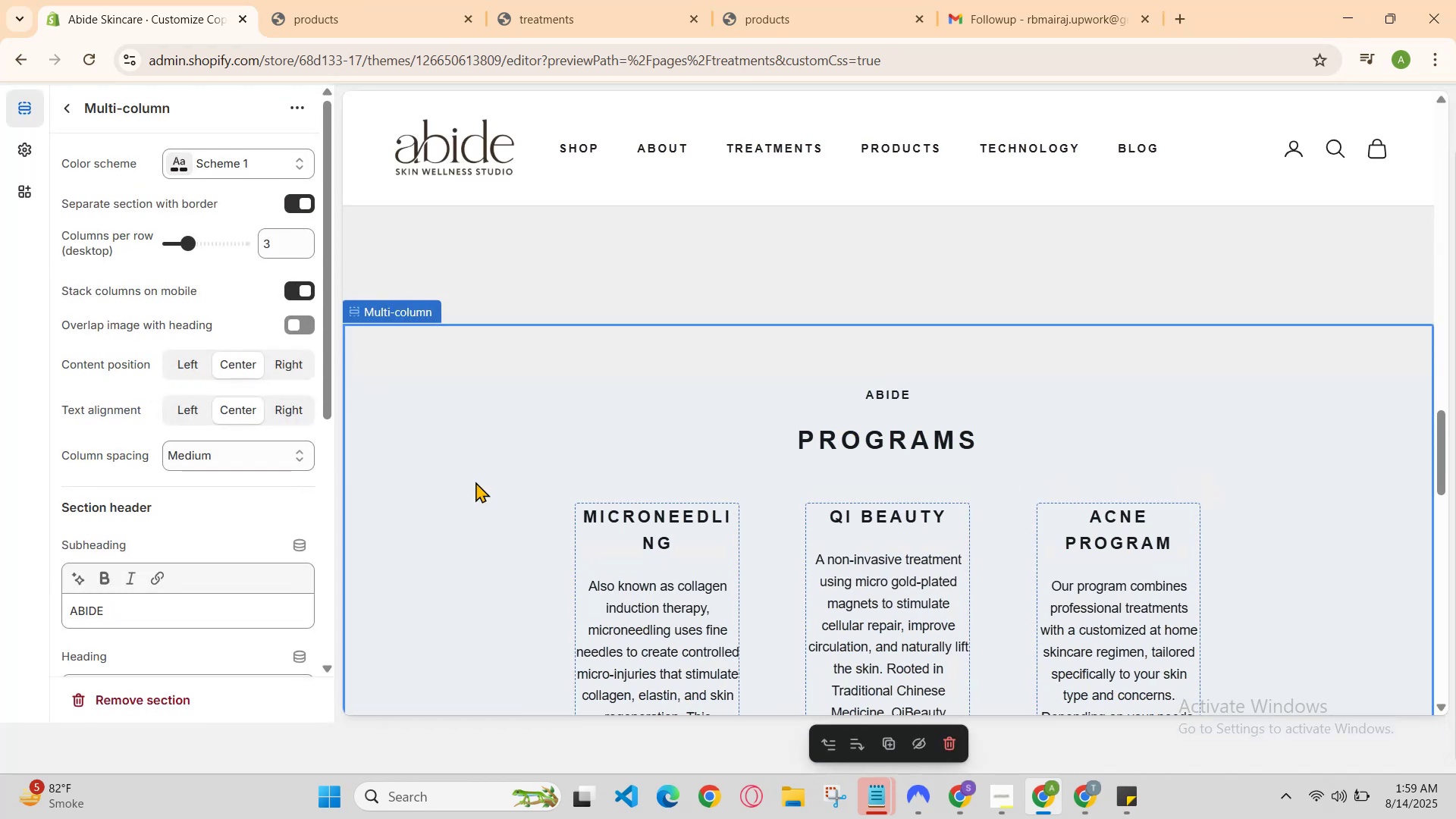 
scroll: coordinate [717, 530], scroll_direction: down, amount: 4.0
 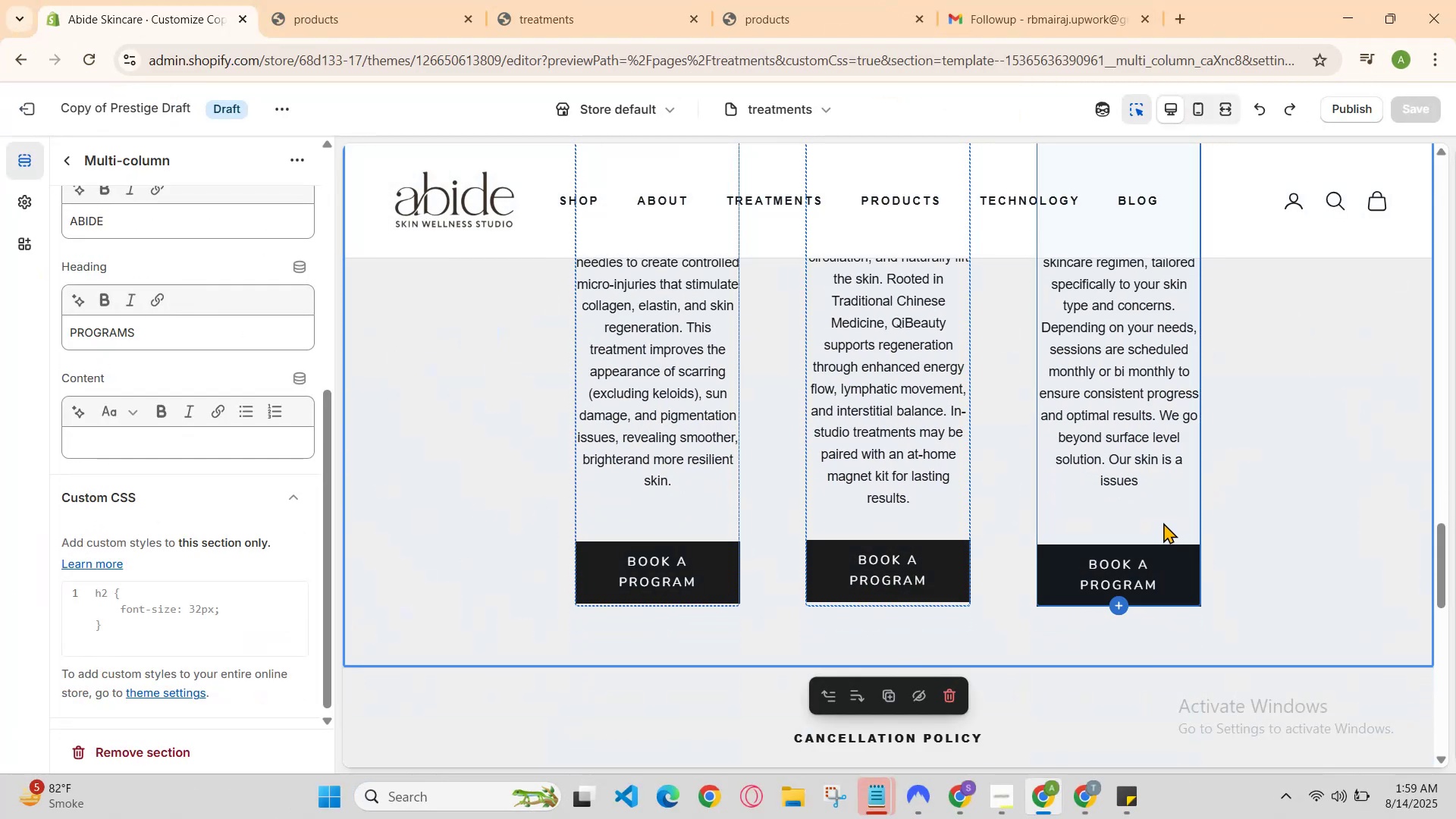 
left_click([1163, 522])
 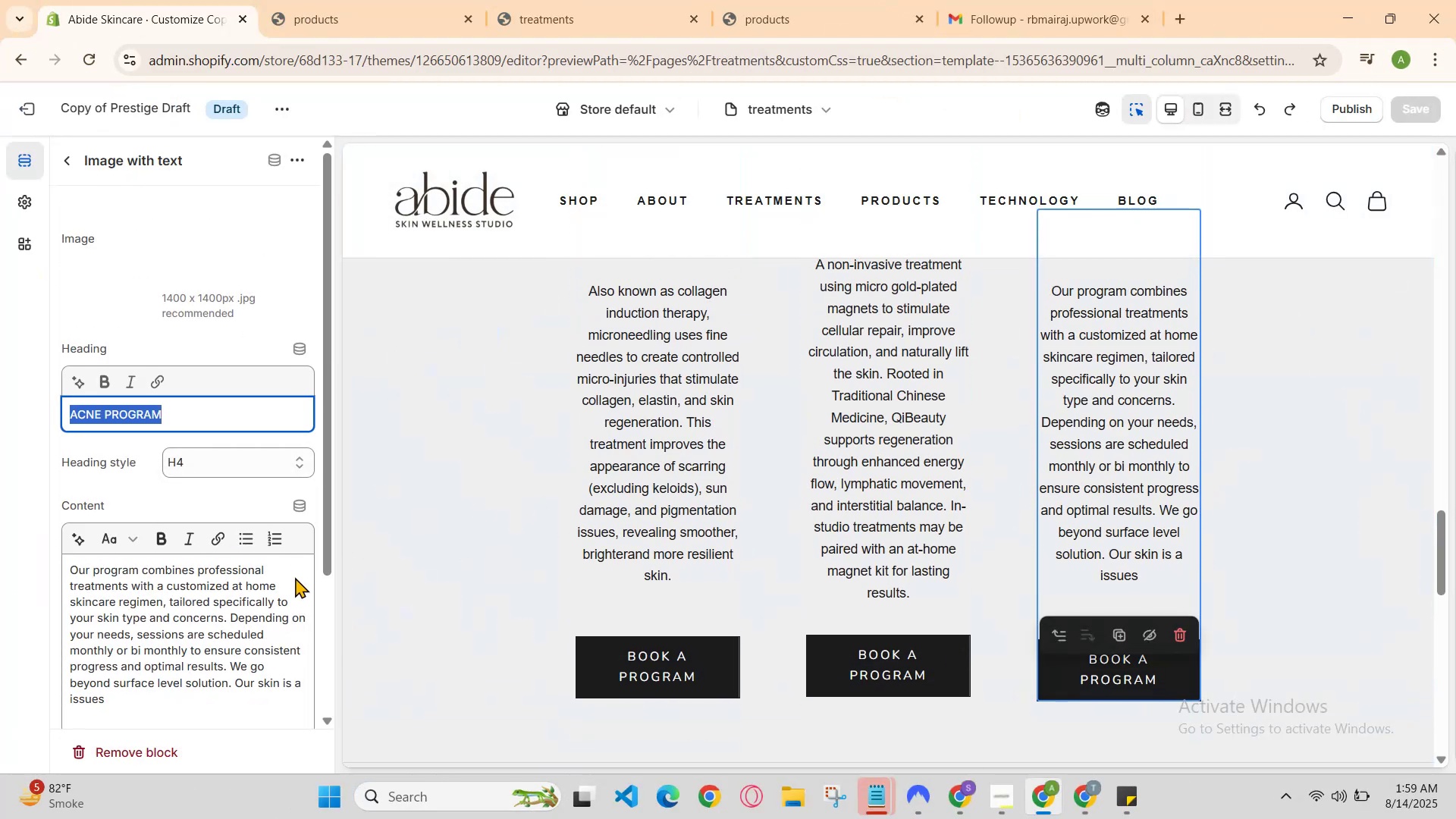 
scroll: coordinate [130, 609], scroll_direction: down, amount: 4.0
 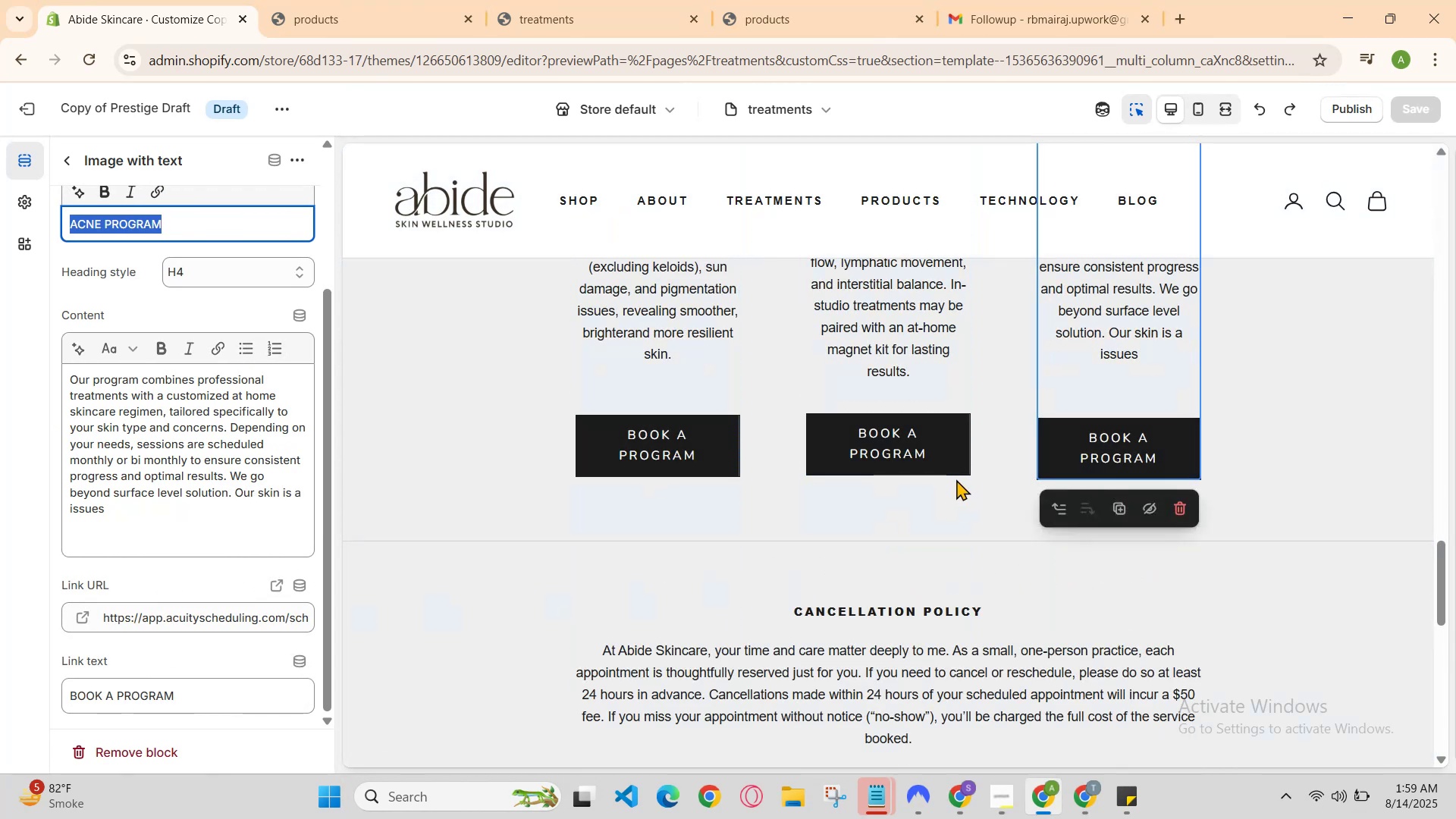 
scroll: coordinate [754, 274], scroll_direction: up, amount: 2.0
 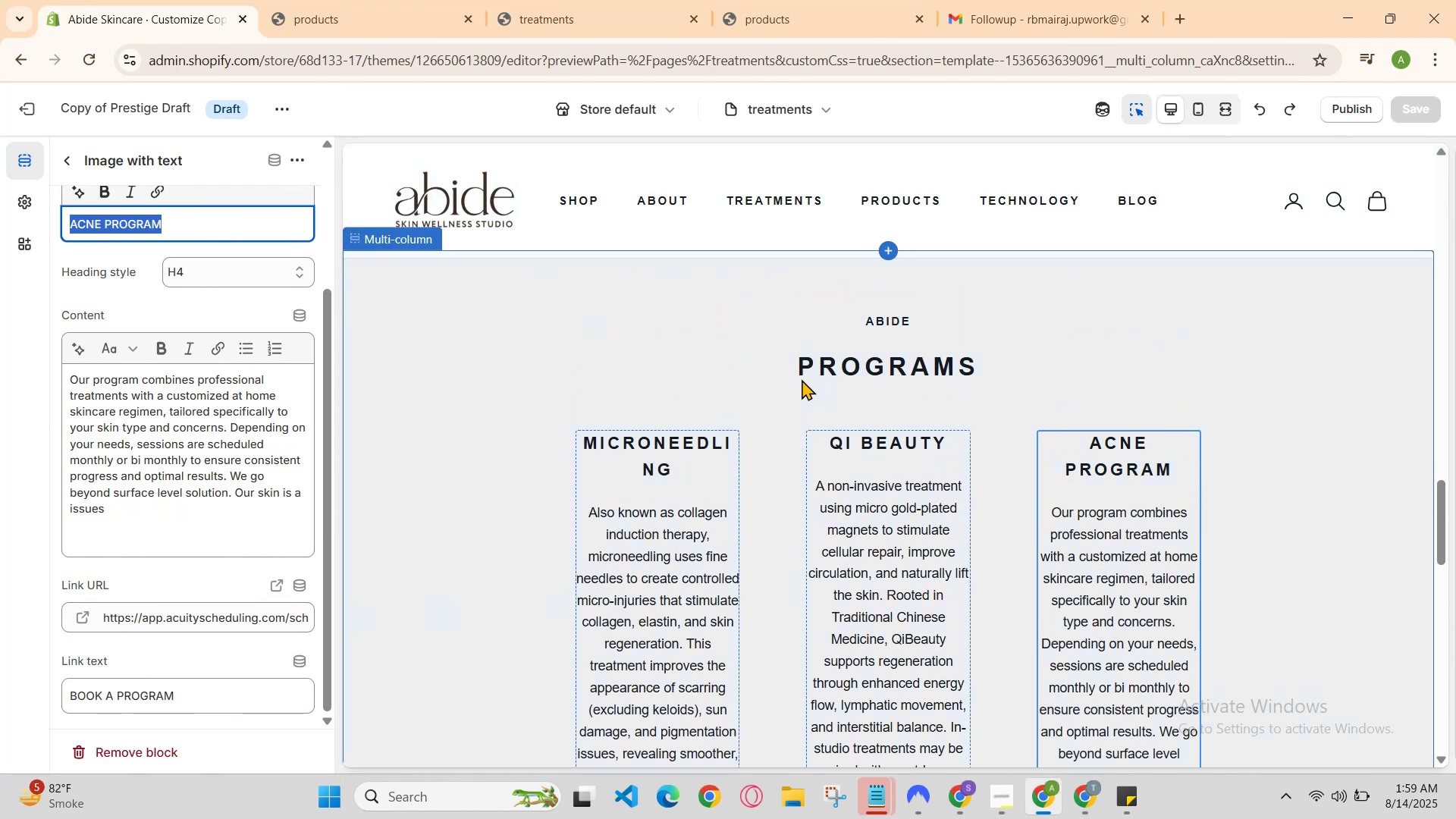 
double_click([791, 379])
 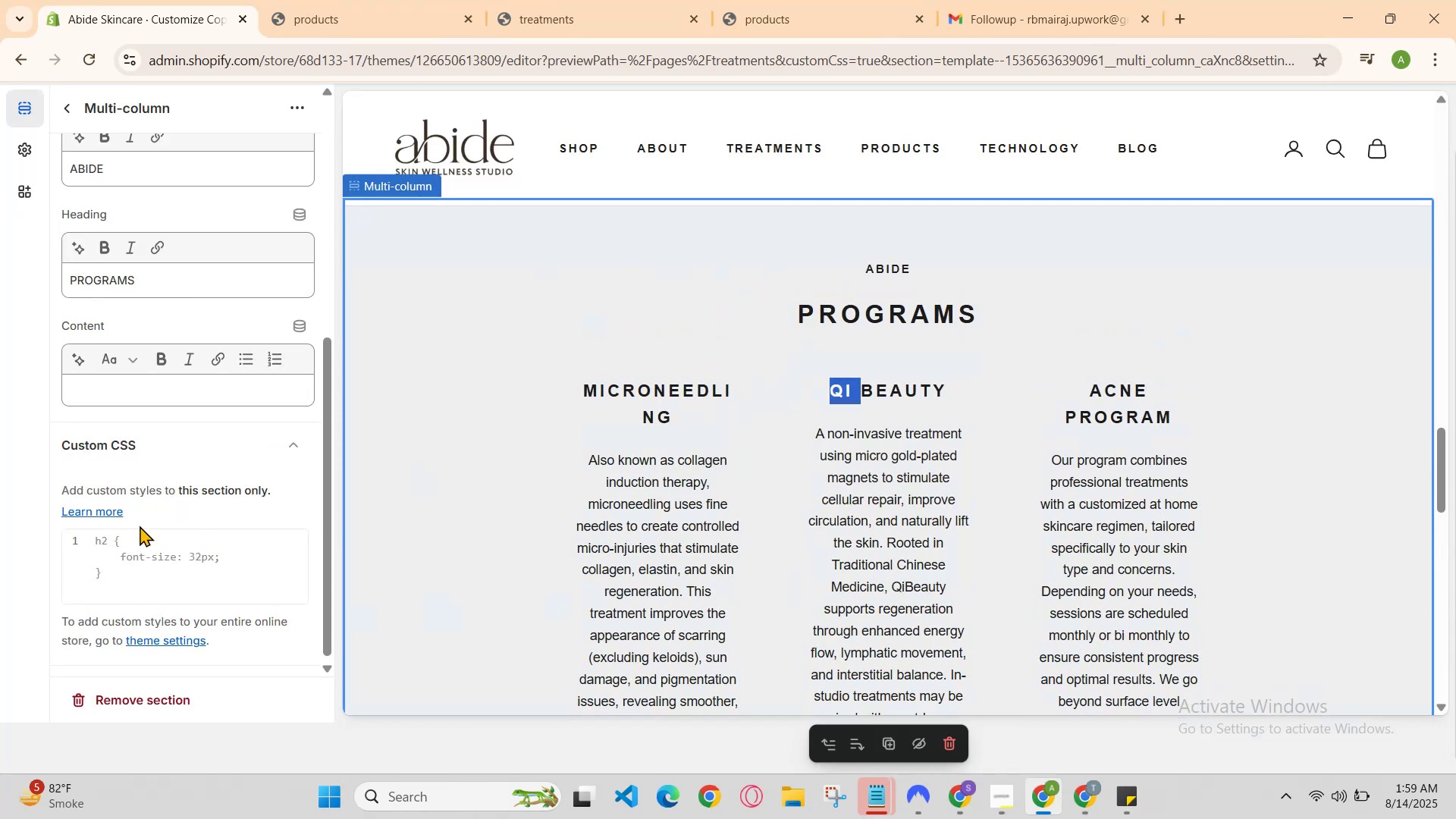 
left_click([323, 0])
 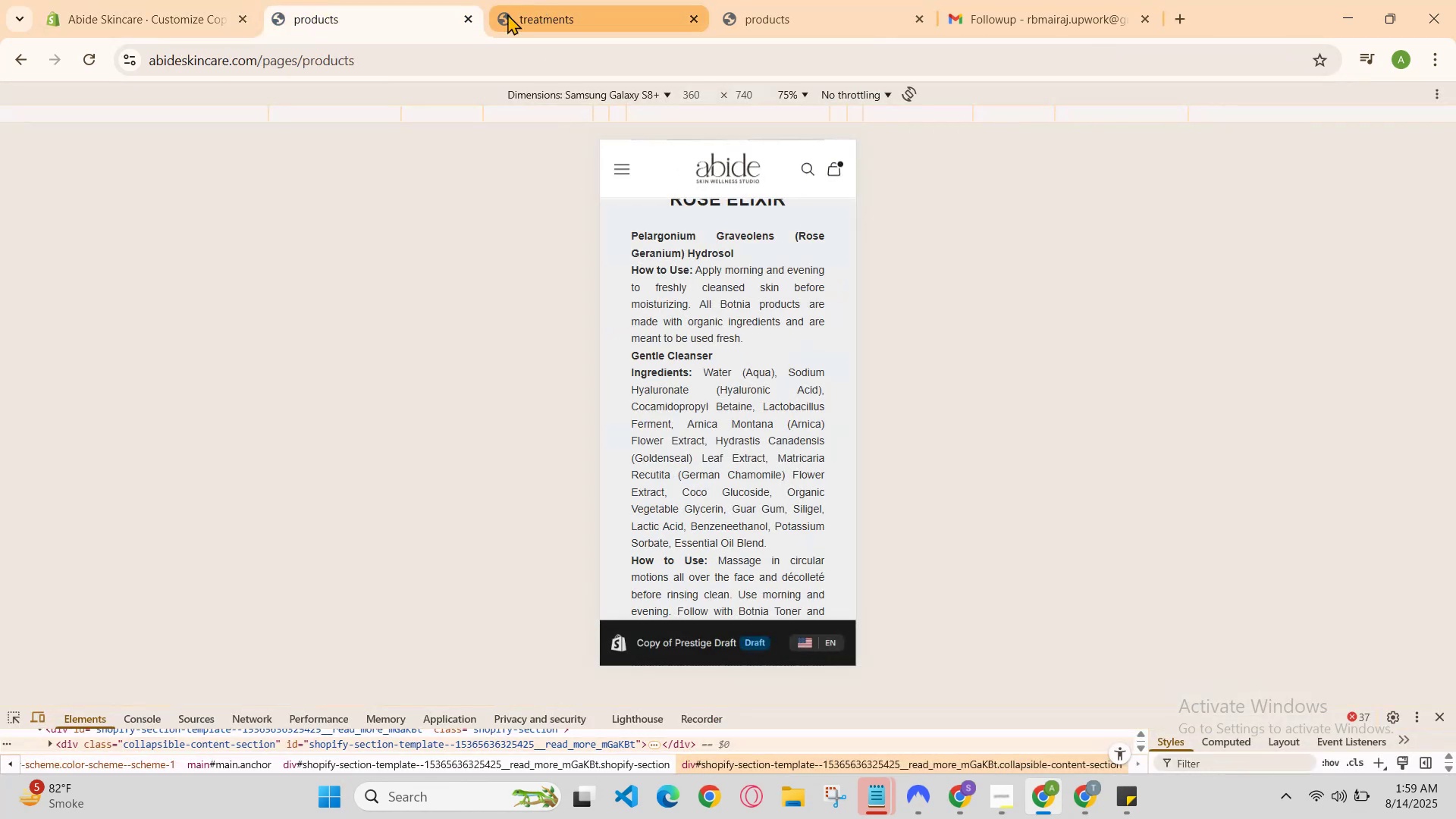 
left_click([463, 17])
 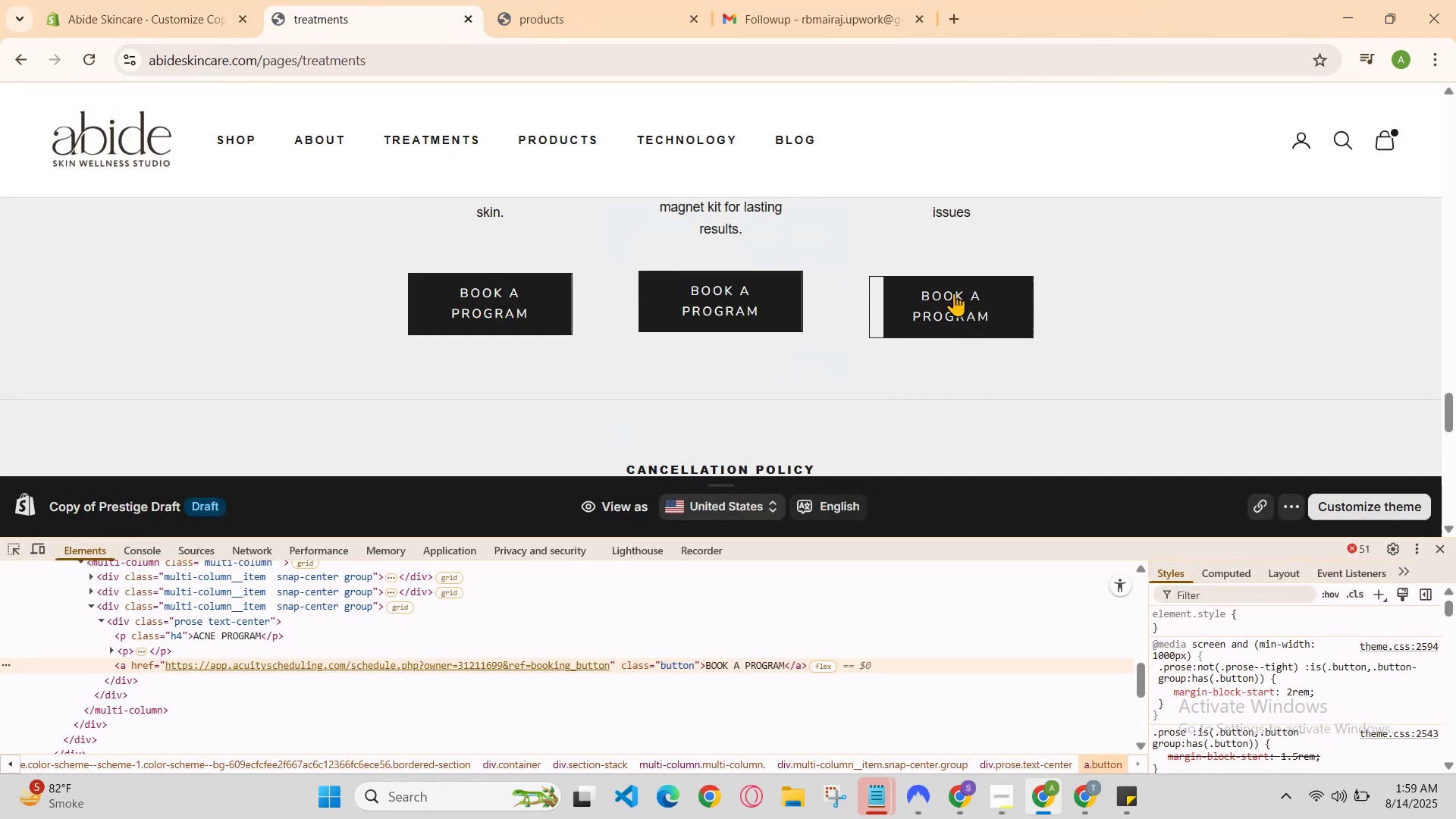 
right_click([977, 315])
 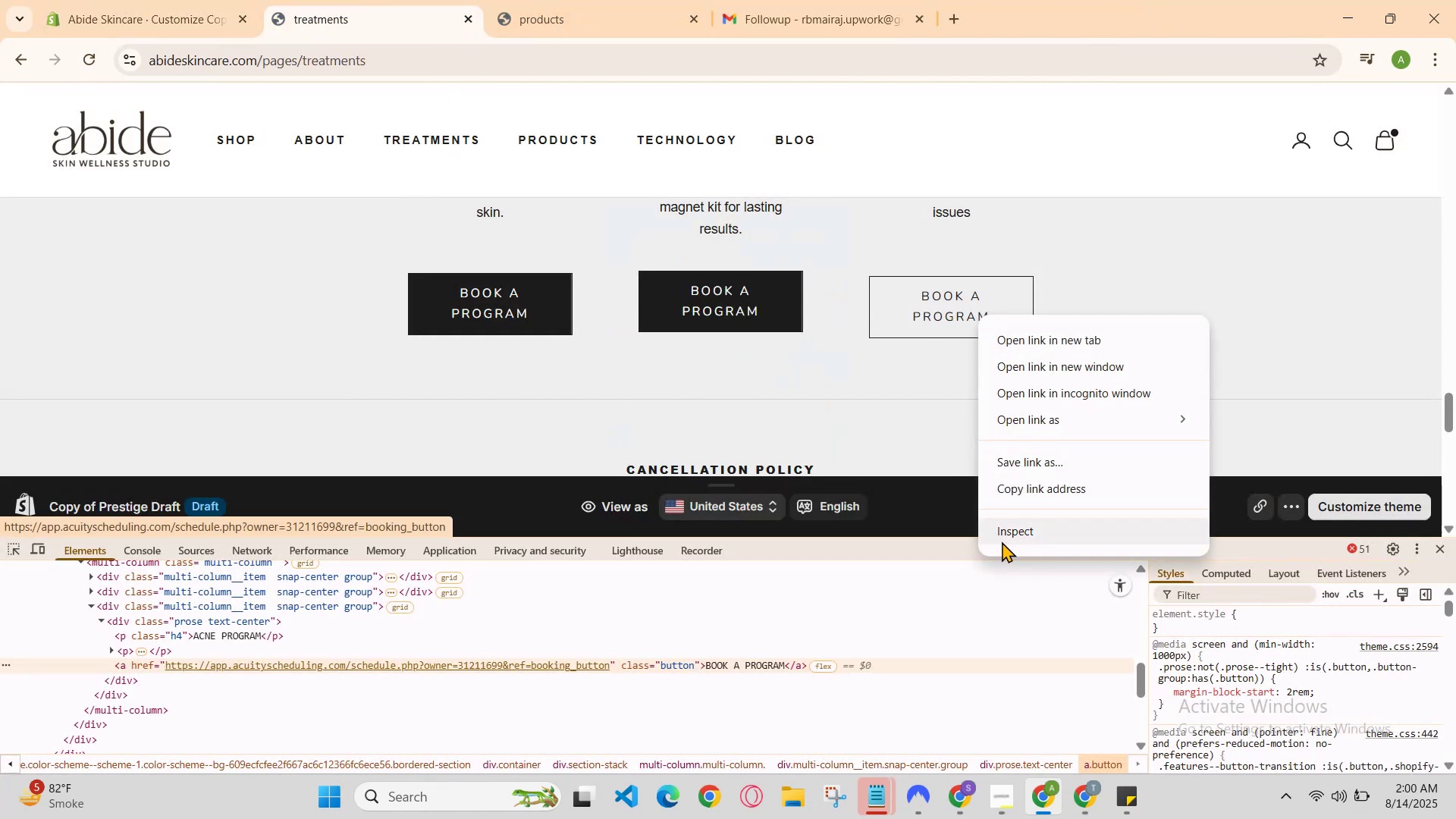 
left_click([1010, 538])
 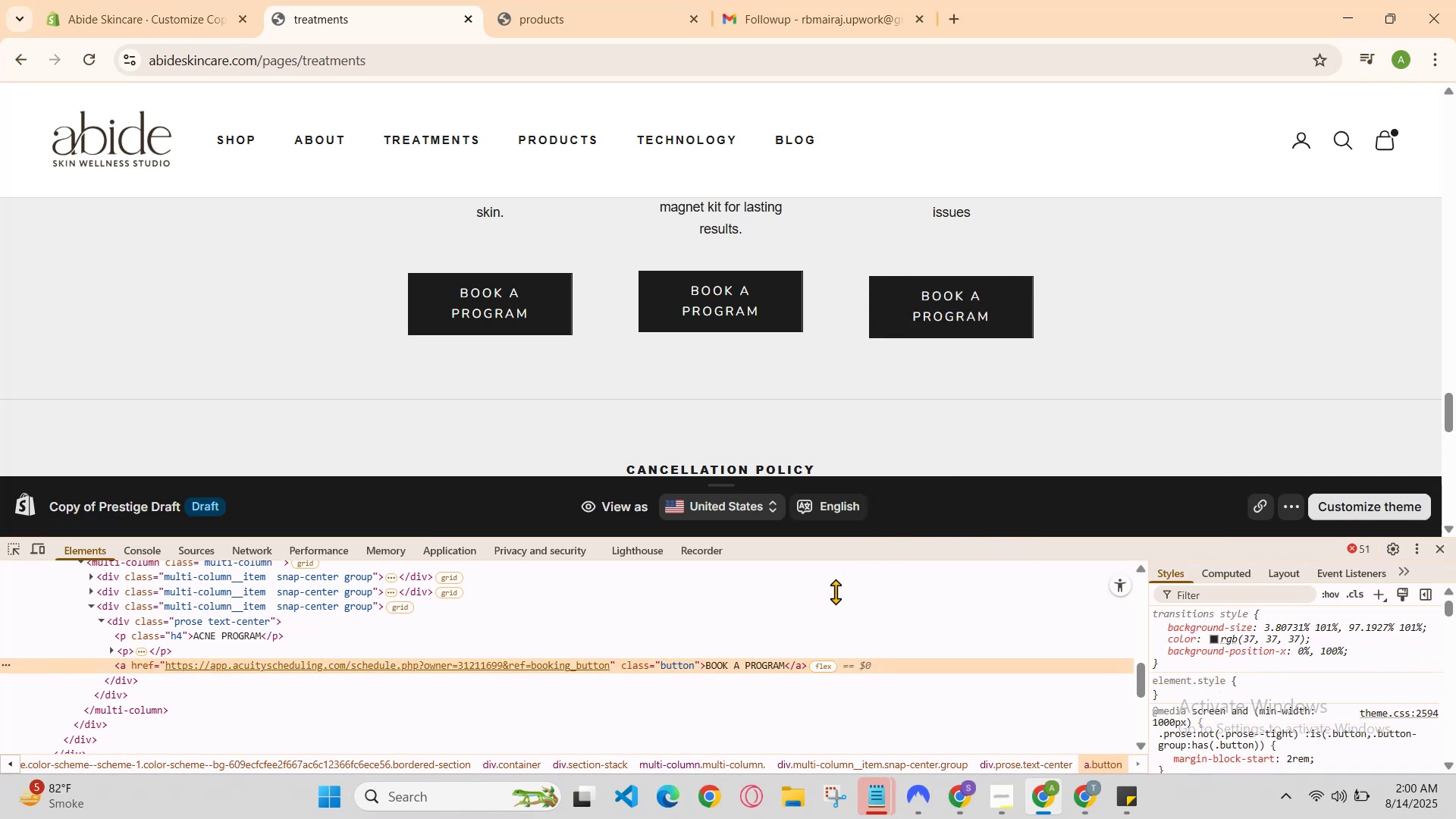 
left_click([736, 680])
 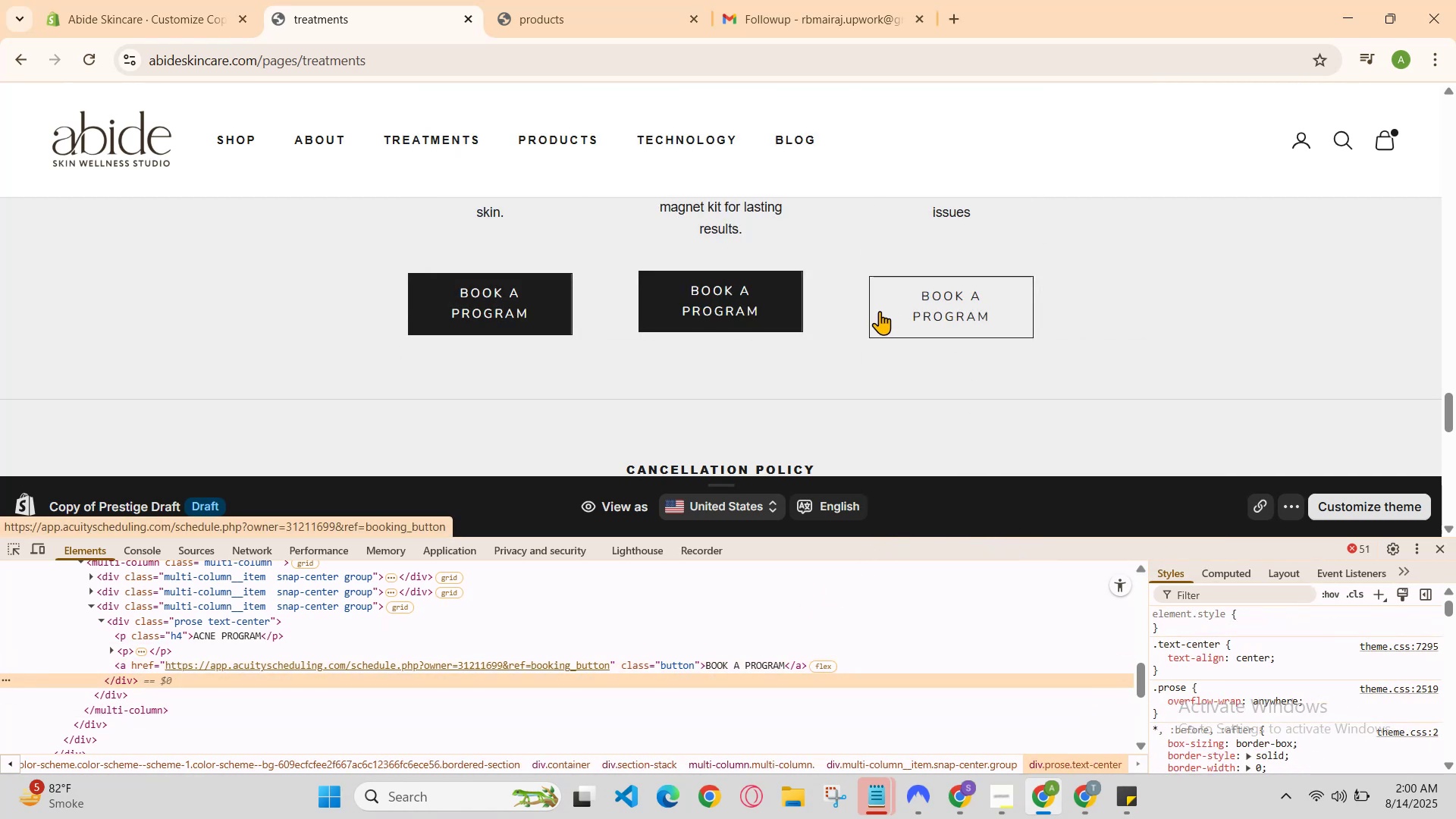 
right_click([876, 319])
 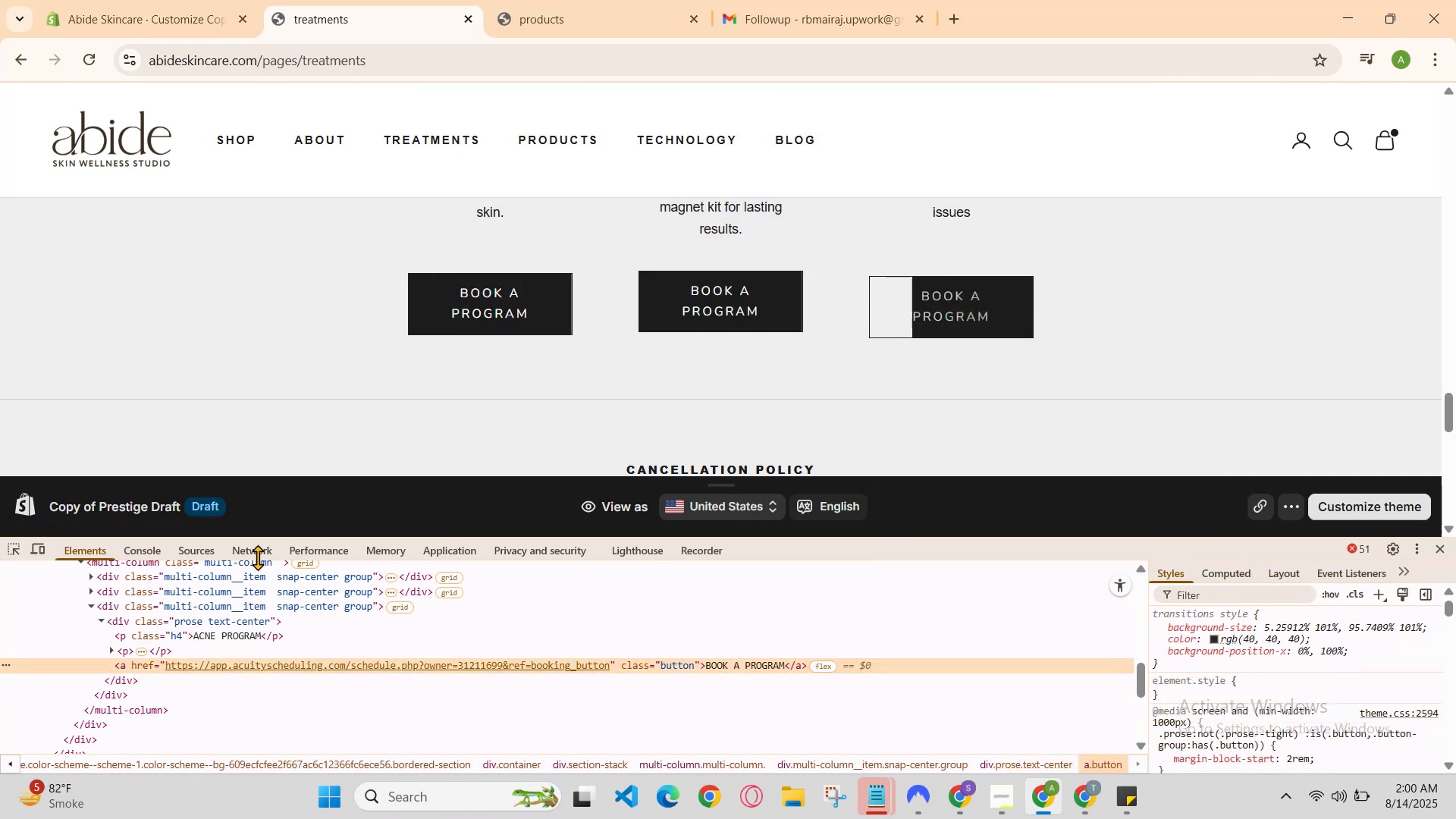 
left_click([5, 549])
 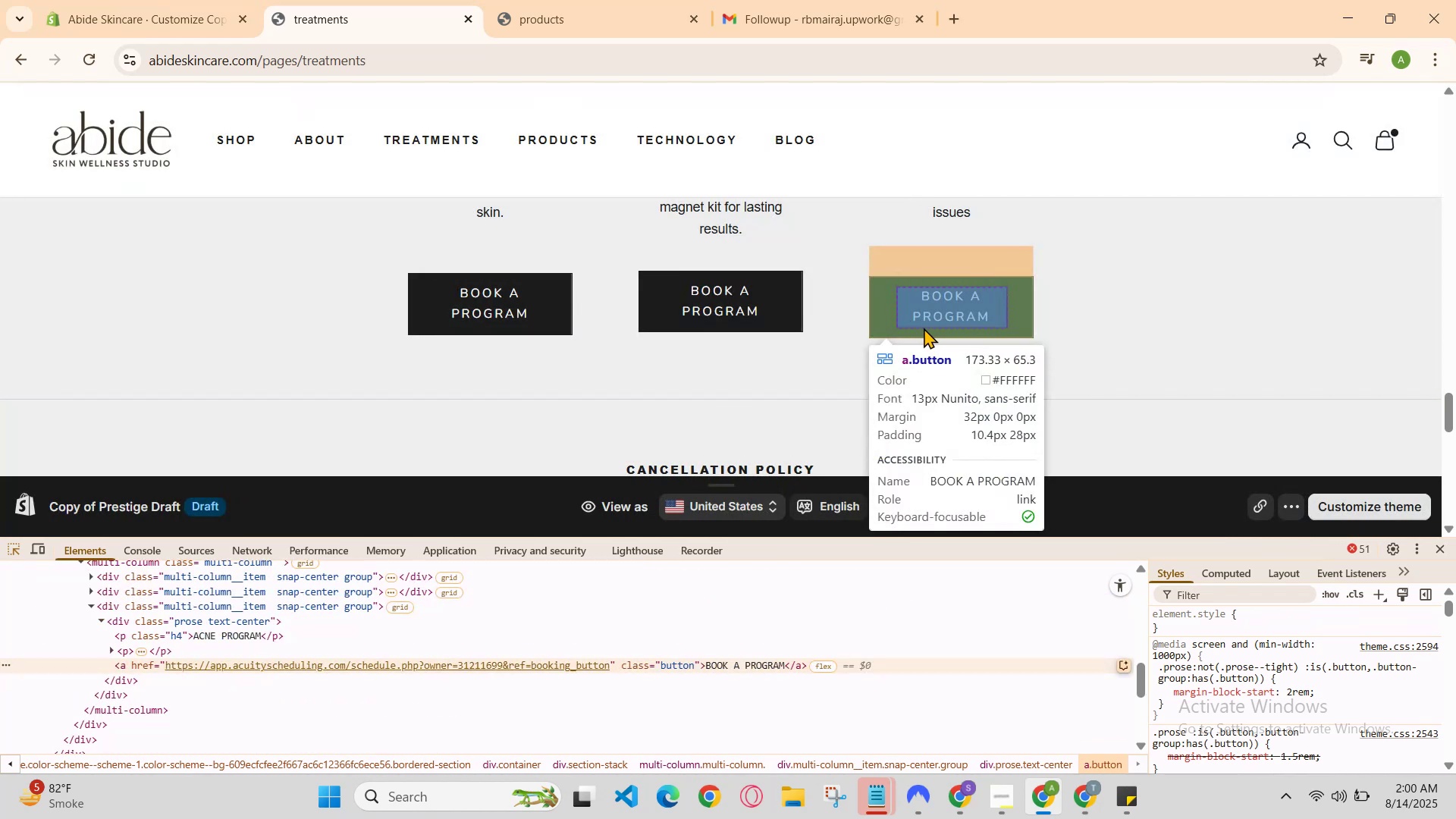 
wait(6.11)
 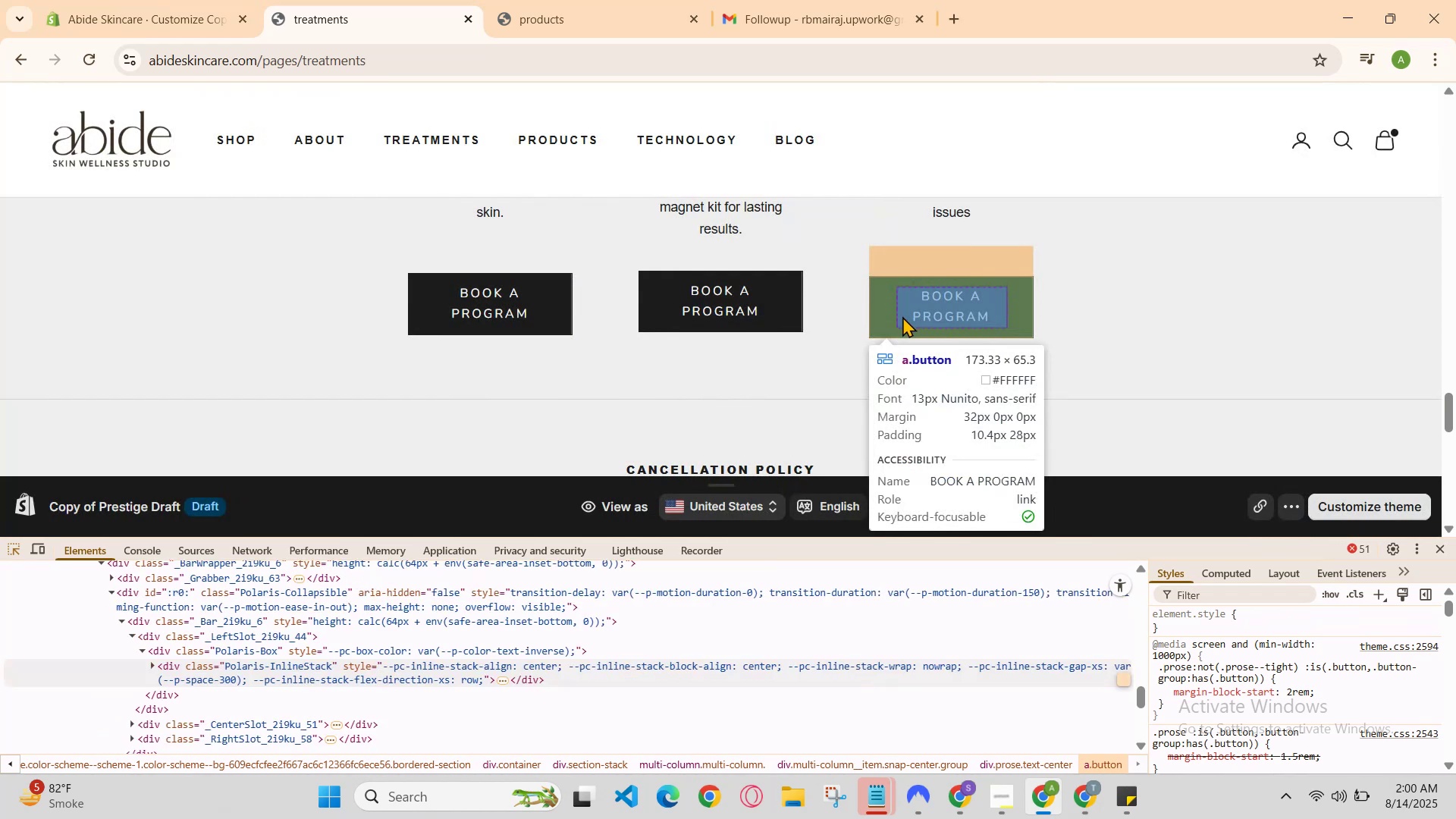 
mouse_move([942, 311])
 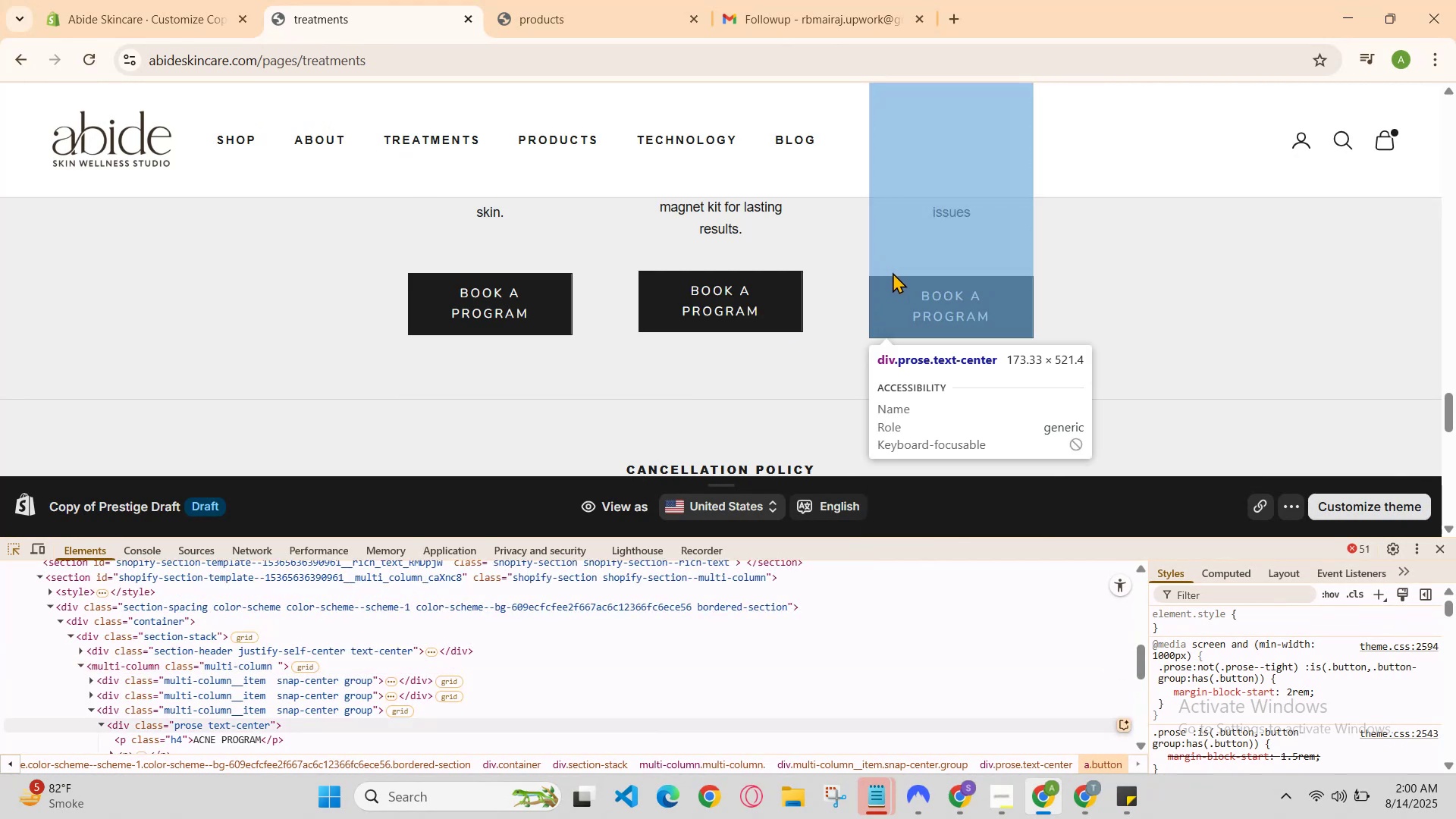 
wait(7.27)
 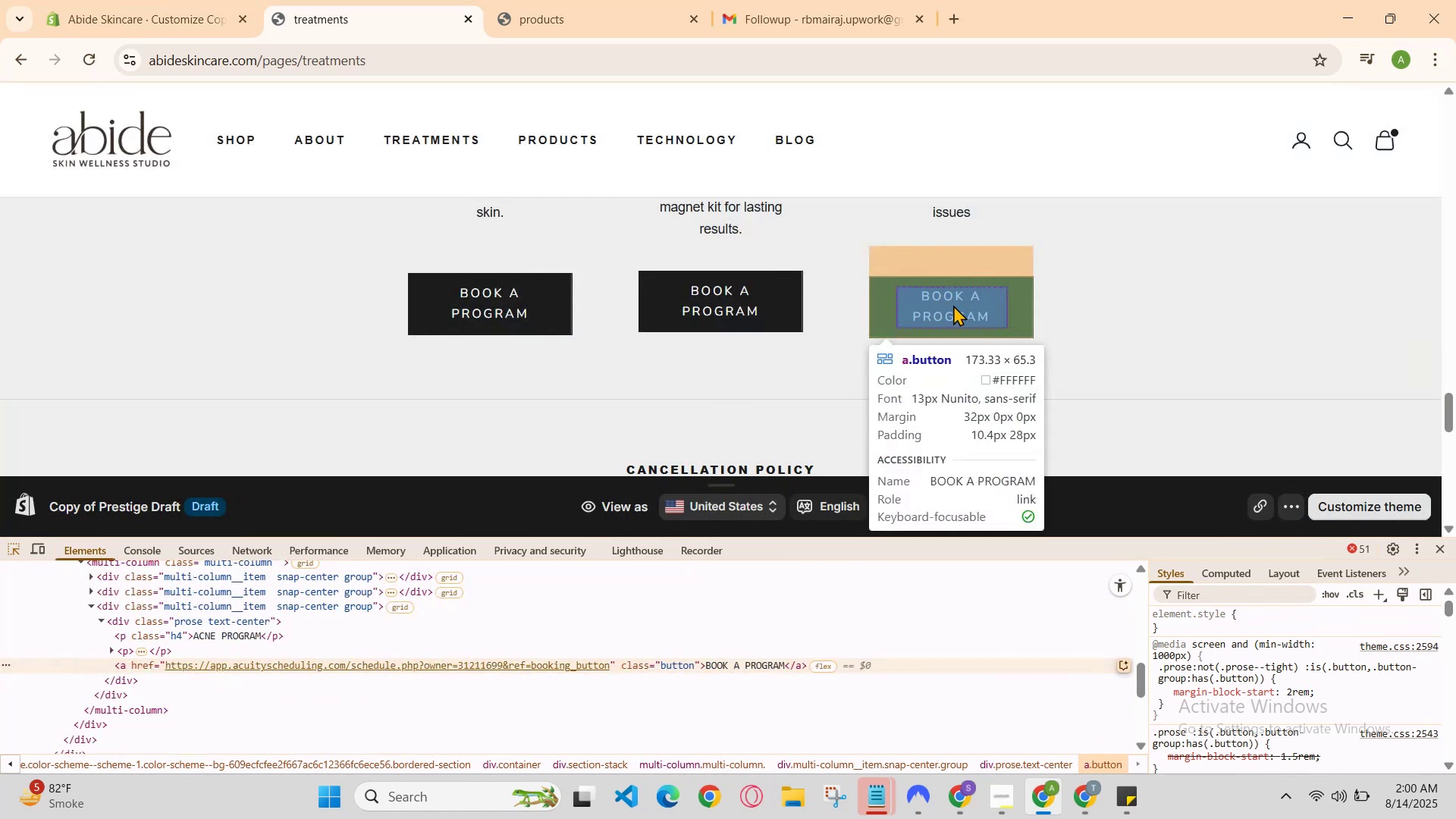 
scroll: coordinate [893, 272], scroll_direction: up, amount: 1.0
 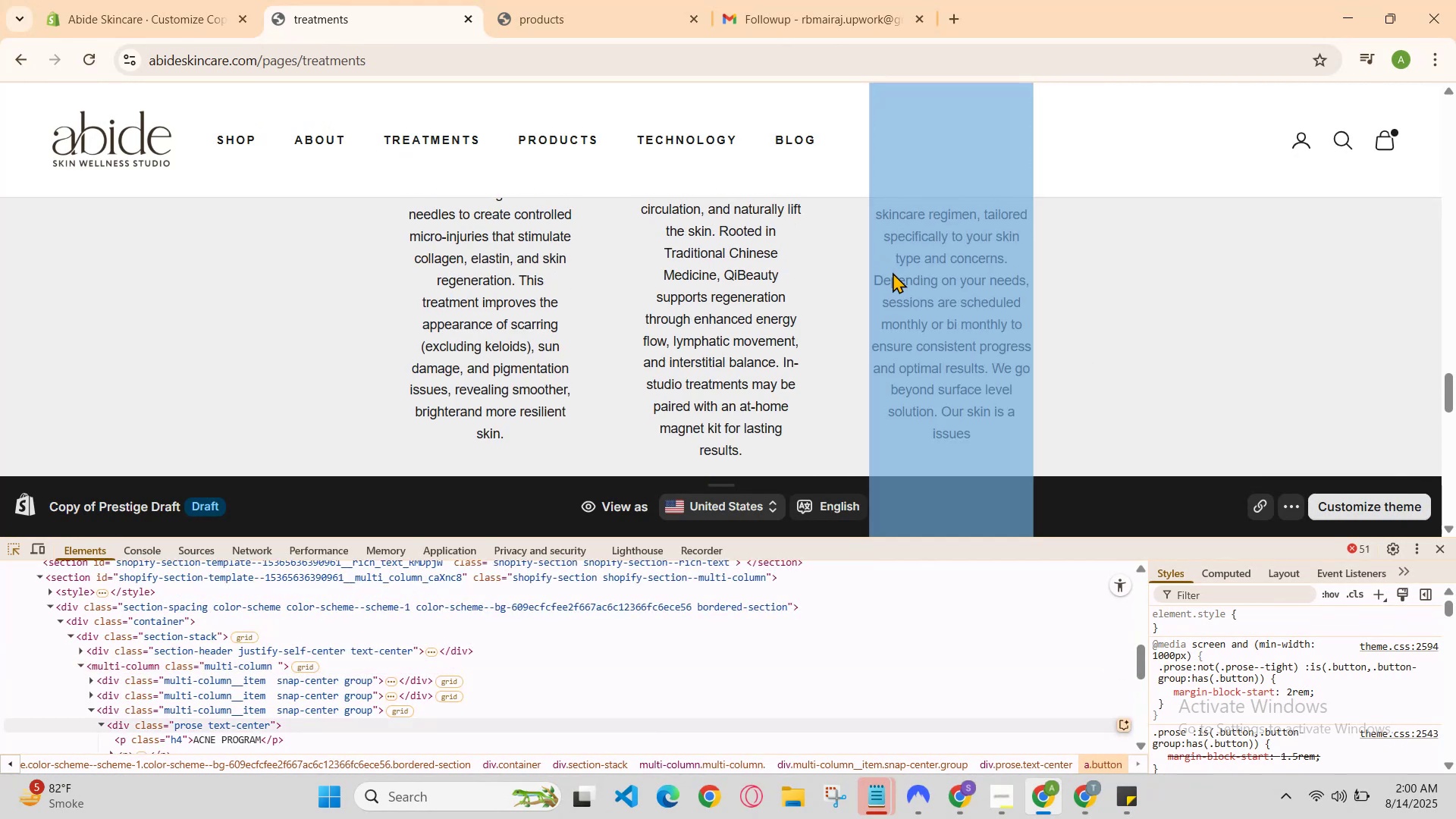 
scroll: coordinate [893, 274], scroll_direction: down, amount: 1.0
 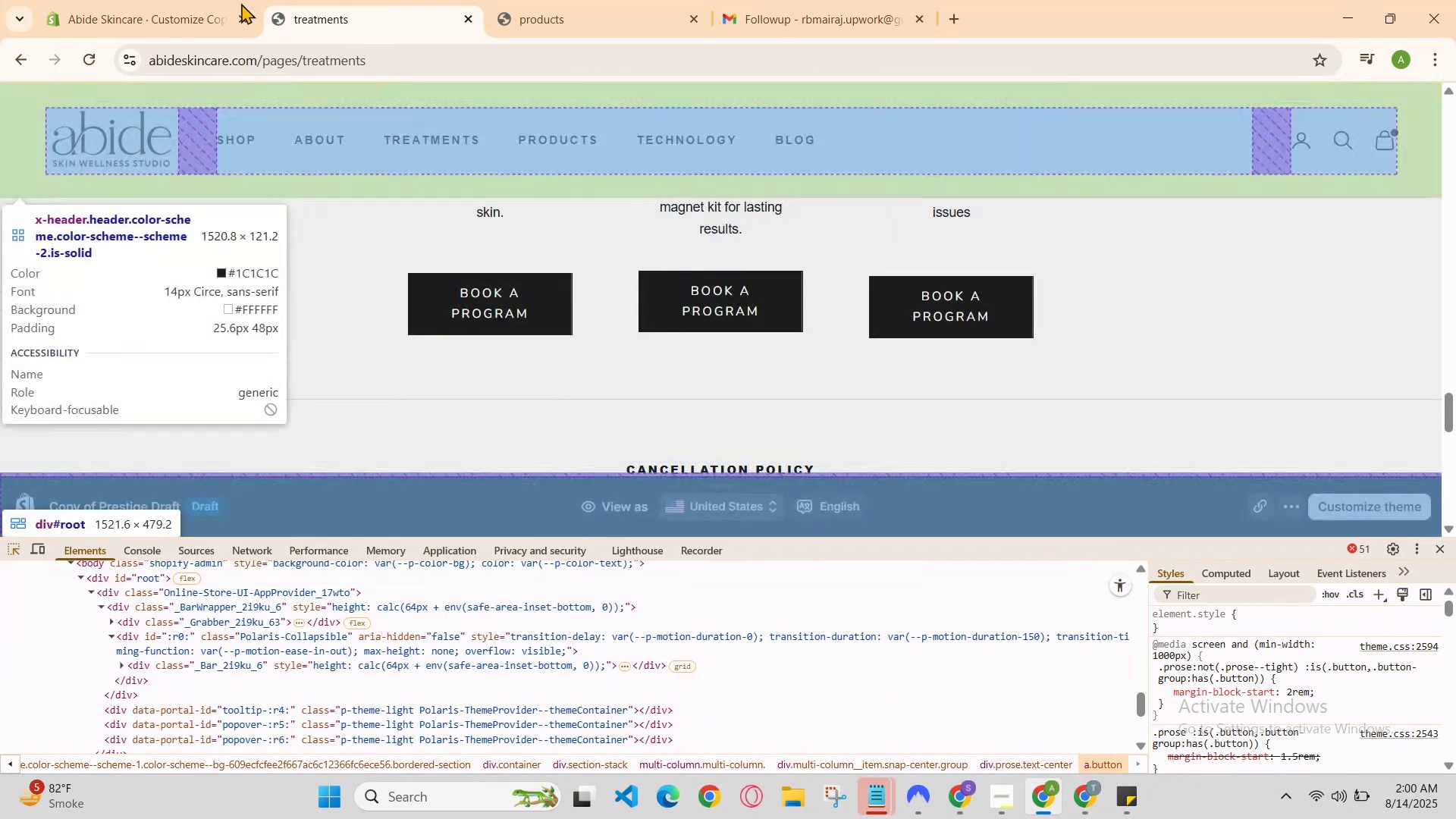 
left_click([1086, 799])
 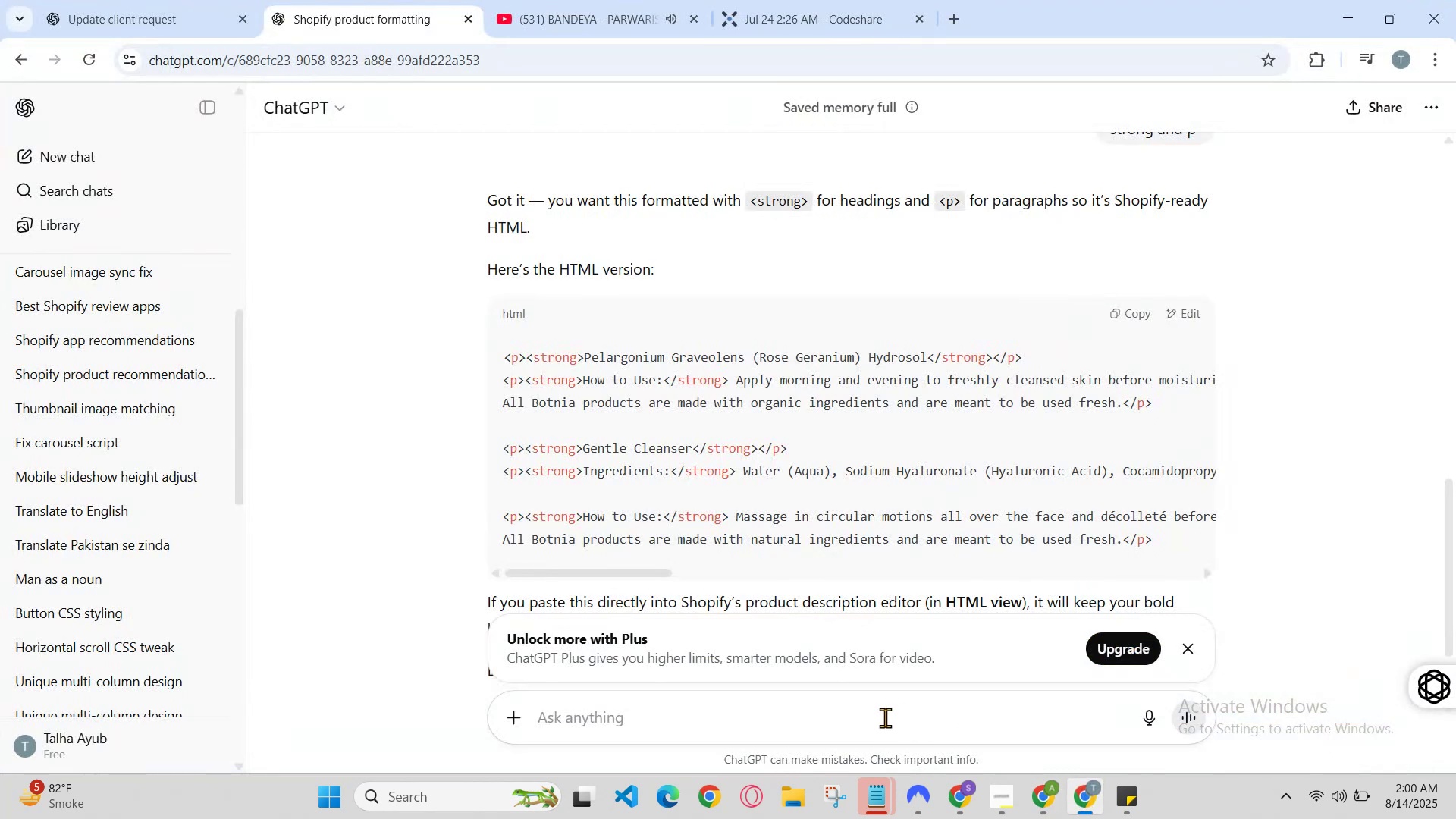 
left_click([853, 717])
 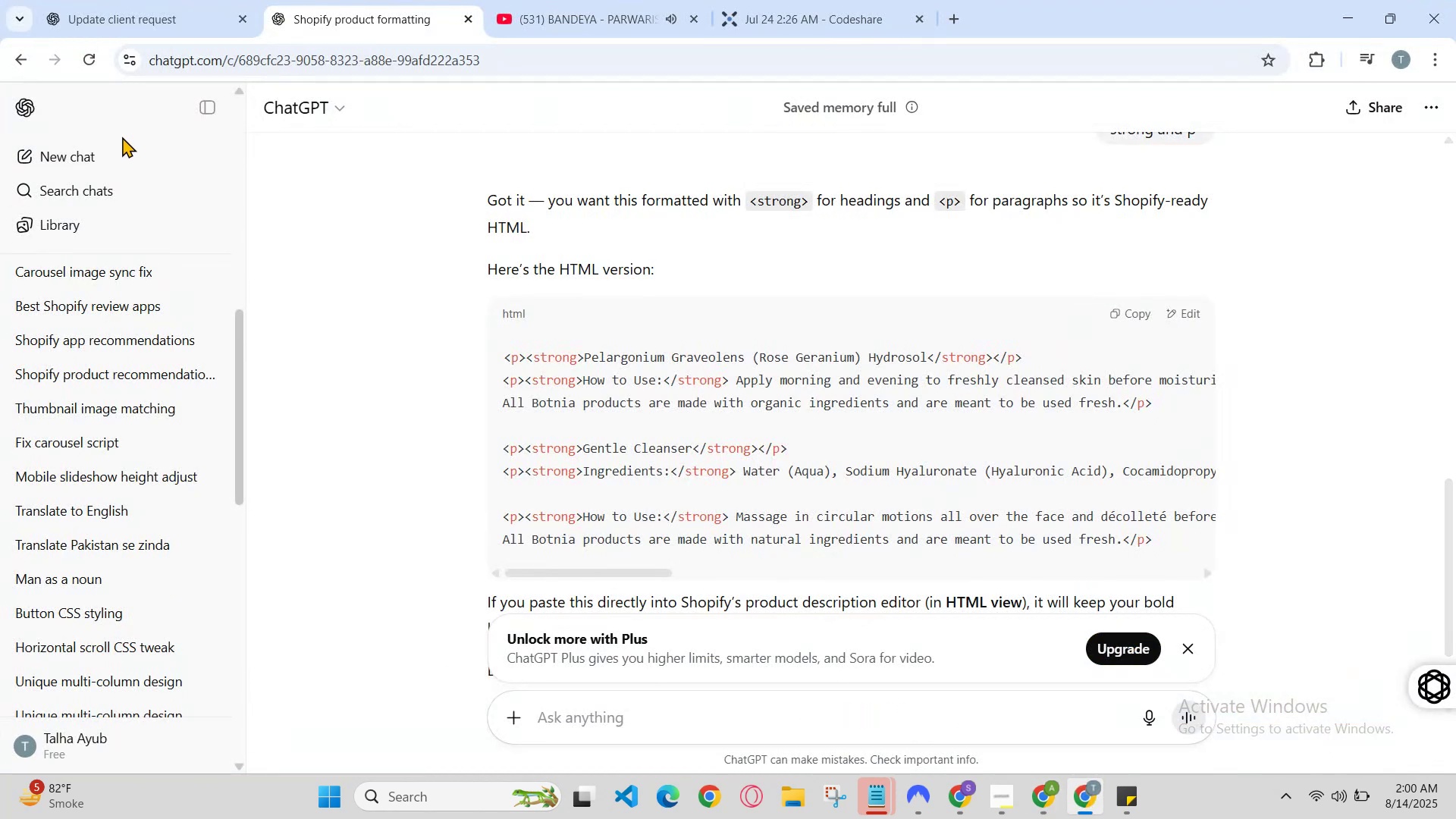 
left_click([113, 154])
 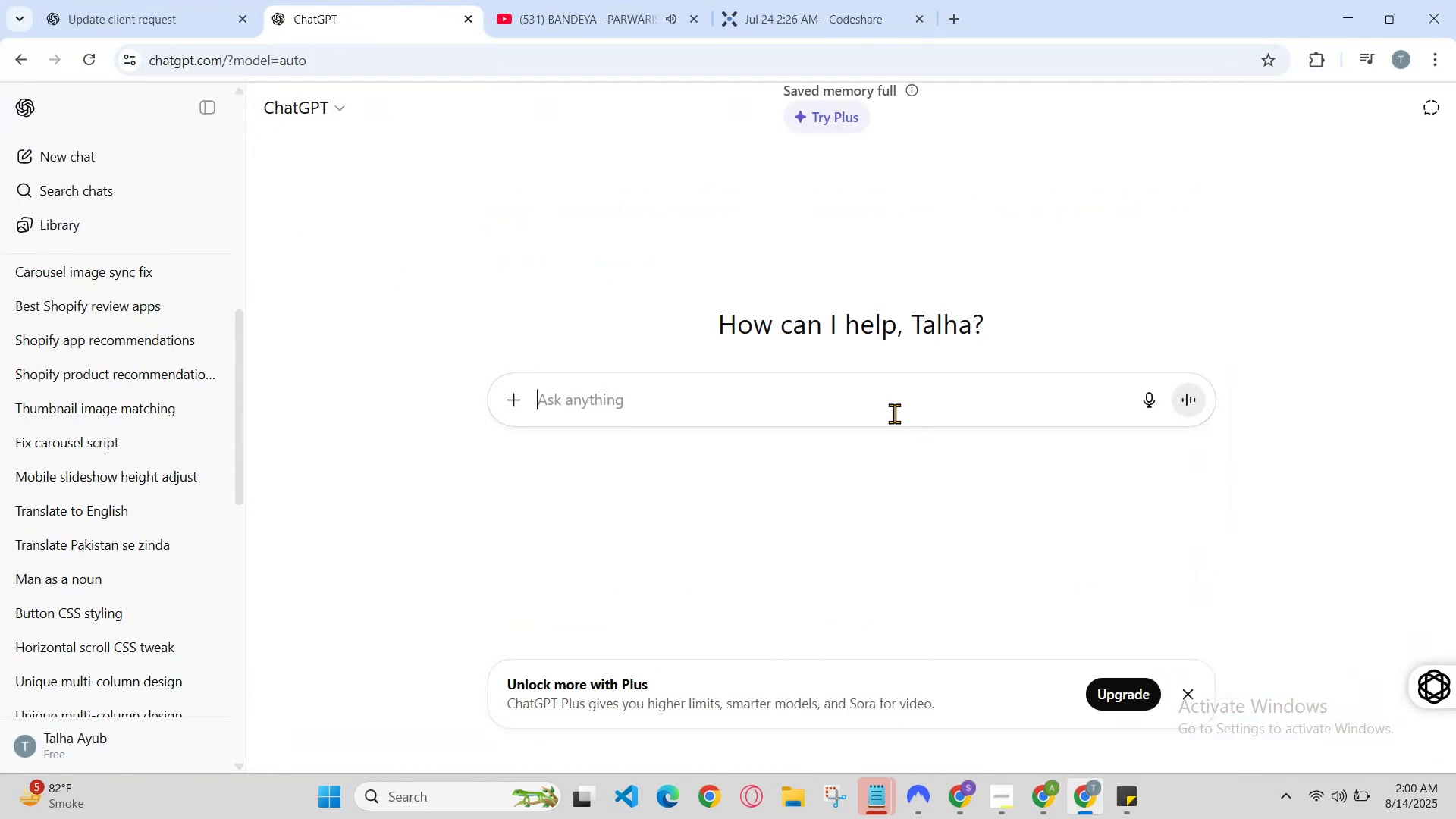 
type(a,)
key(Backspace)
type(.button m css laga do margin top ki mo)
key(Backspace)
key(Backspace)
 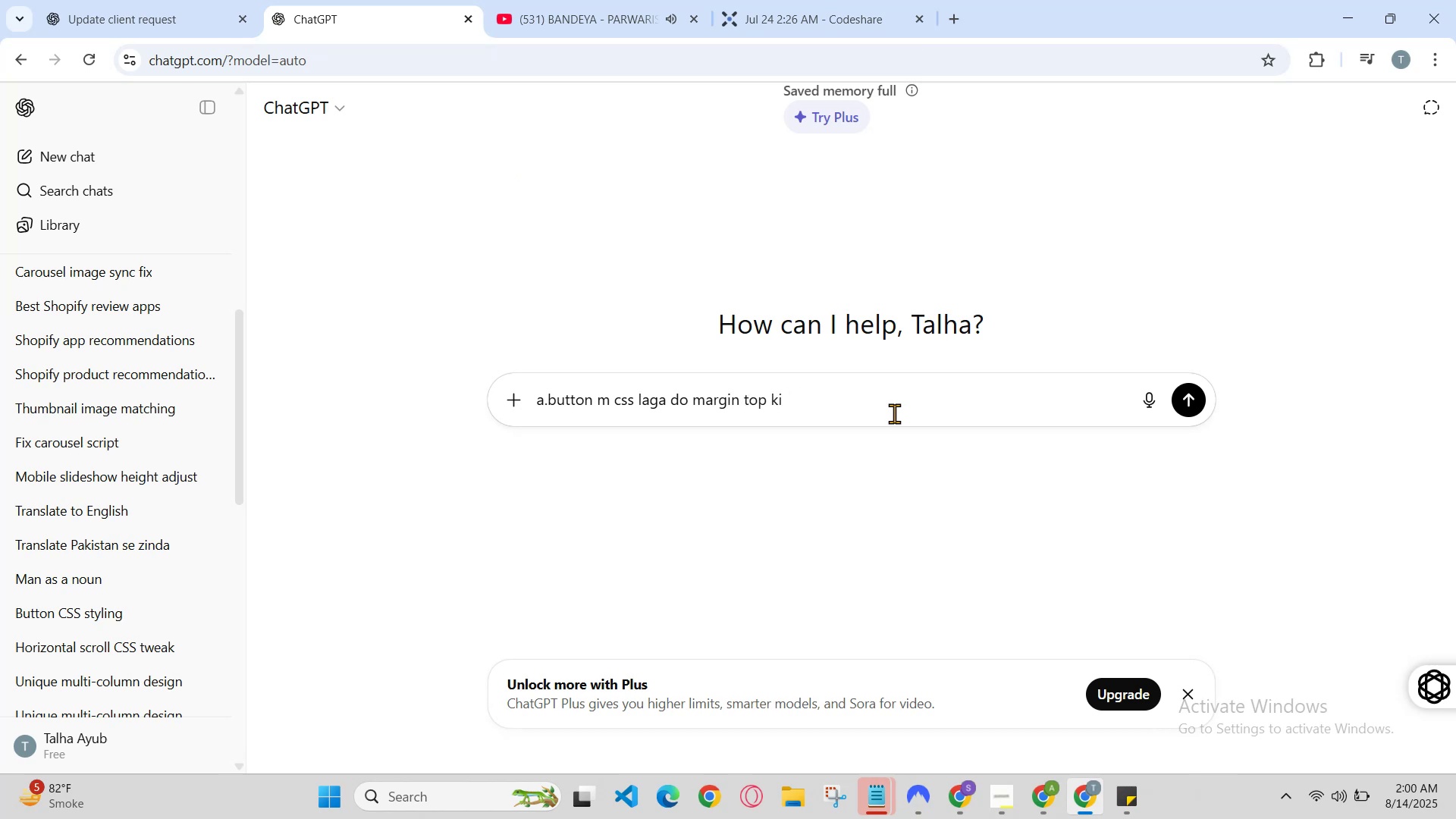 
key(Enter)
 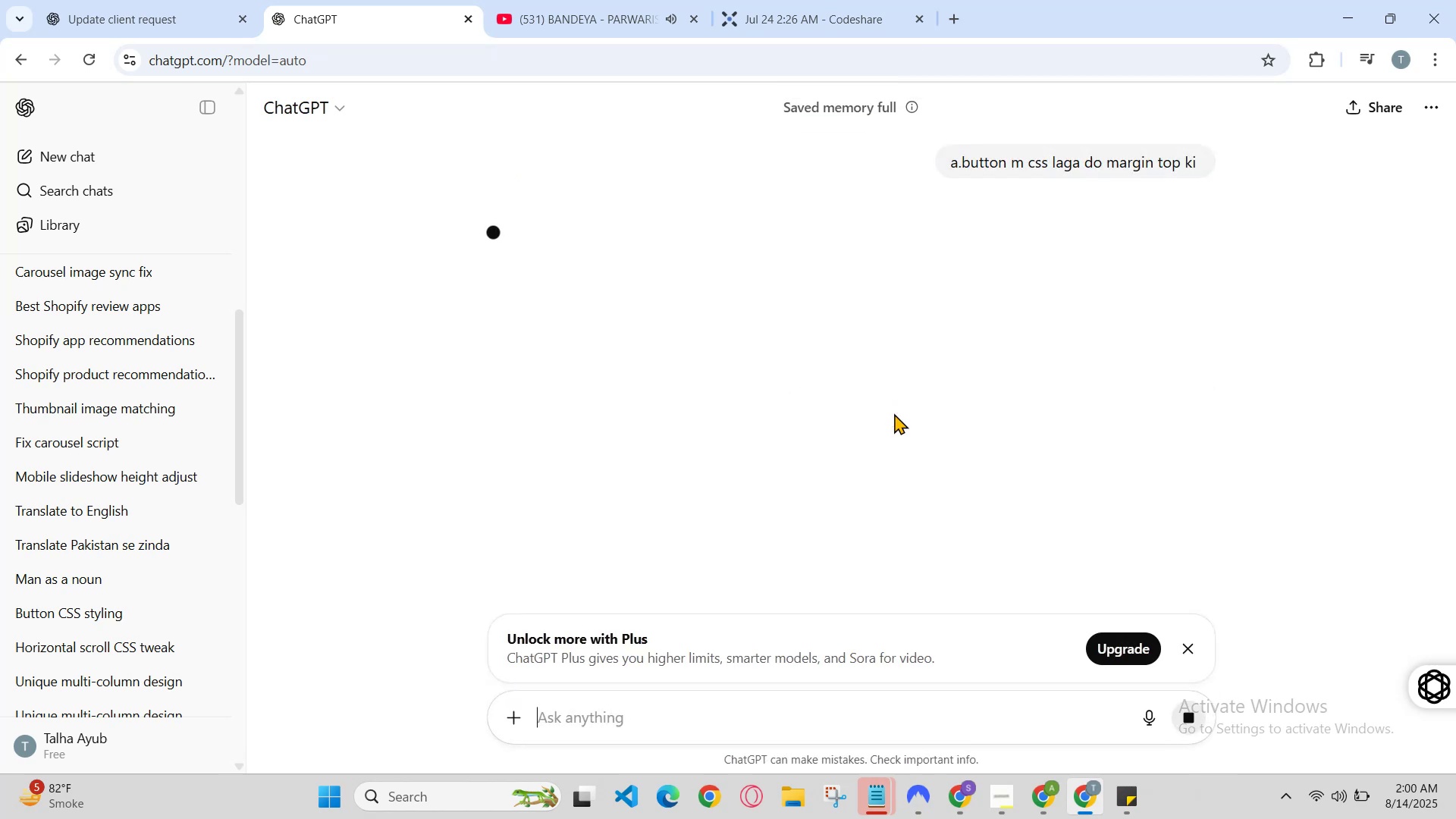 
scroll: coordinate [897, 339], scroll_direction: down, amount: 2.0
 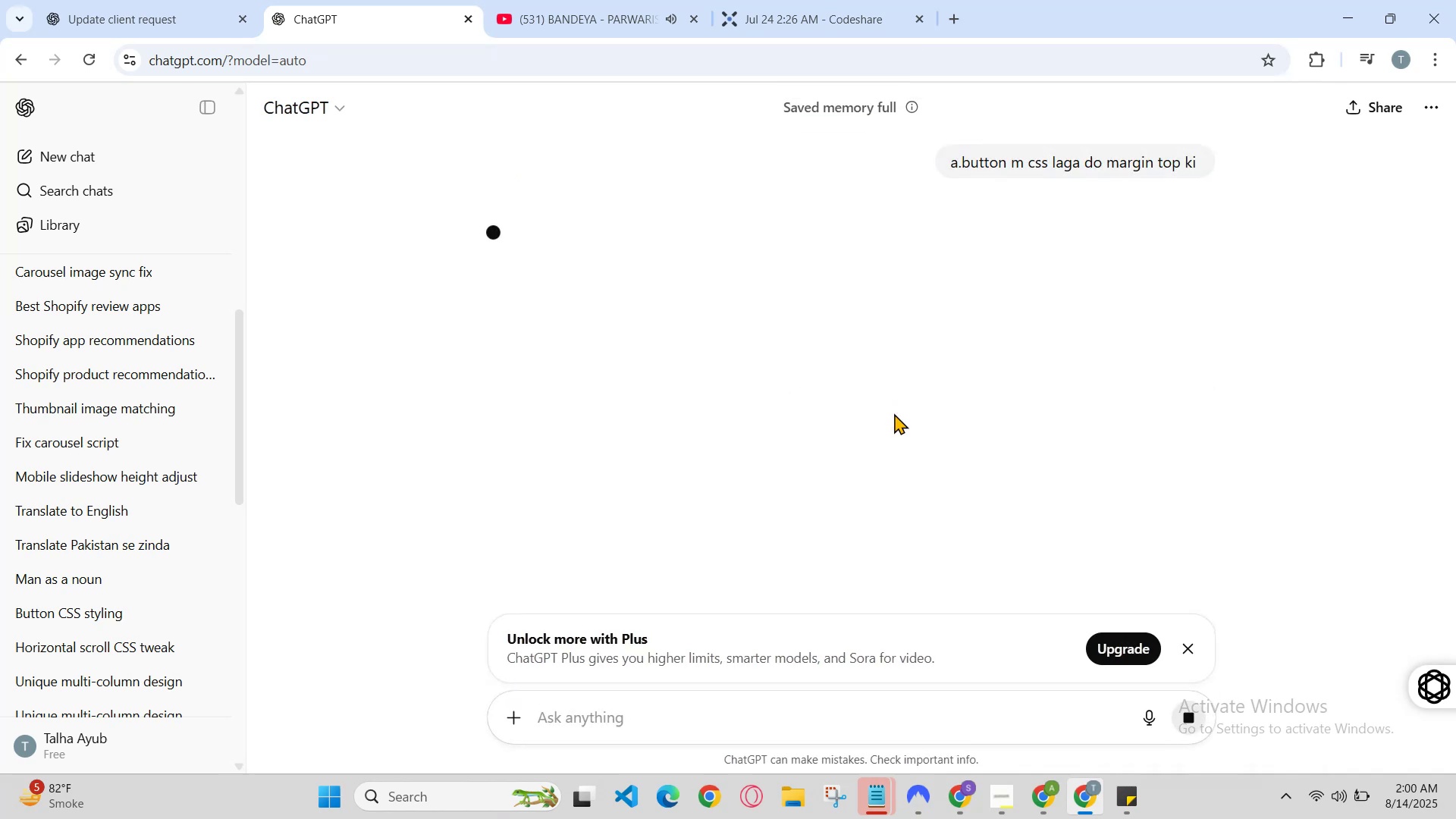 
scroll: coordinate [858, 243], scroll_direction: up, amount: 4.0
 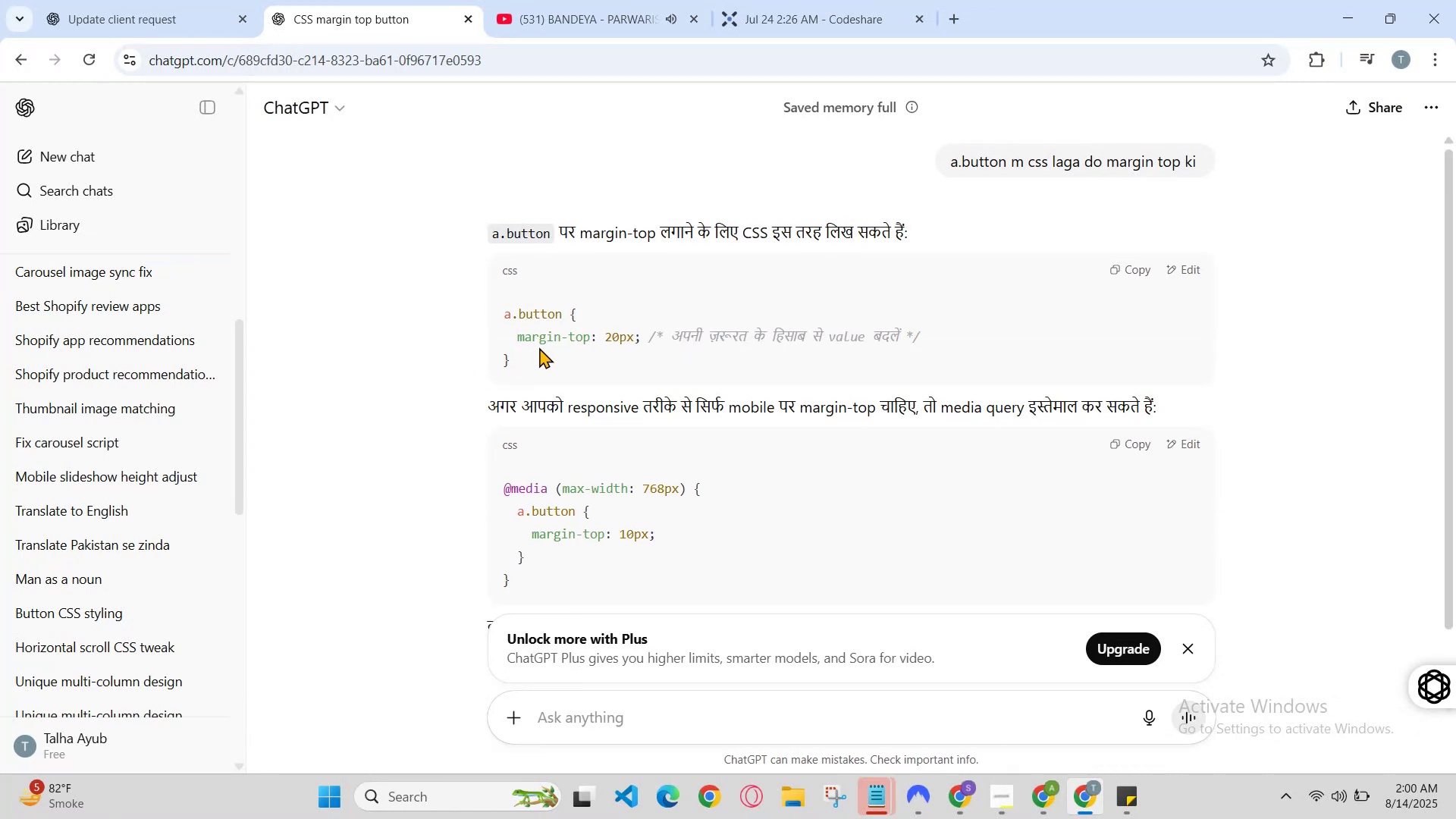 
left_click_drag(start_coordinate=[519, 356], to_coordinate=[480, 301])
 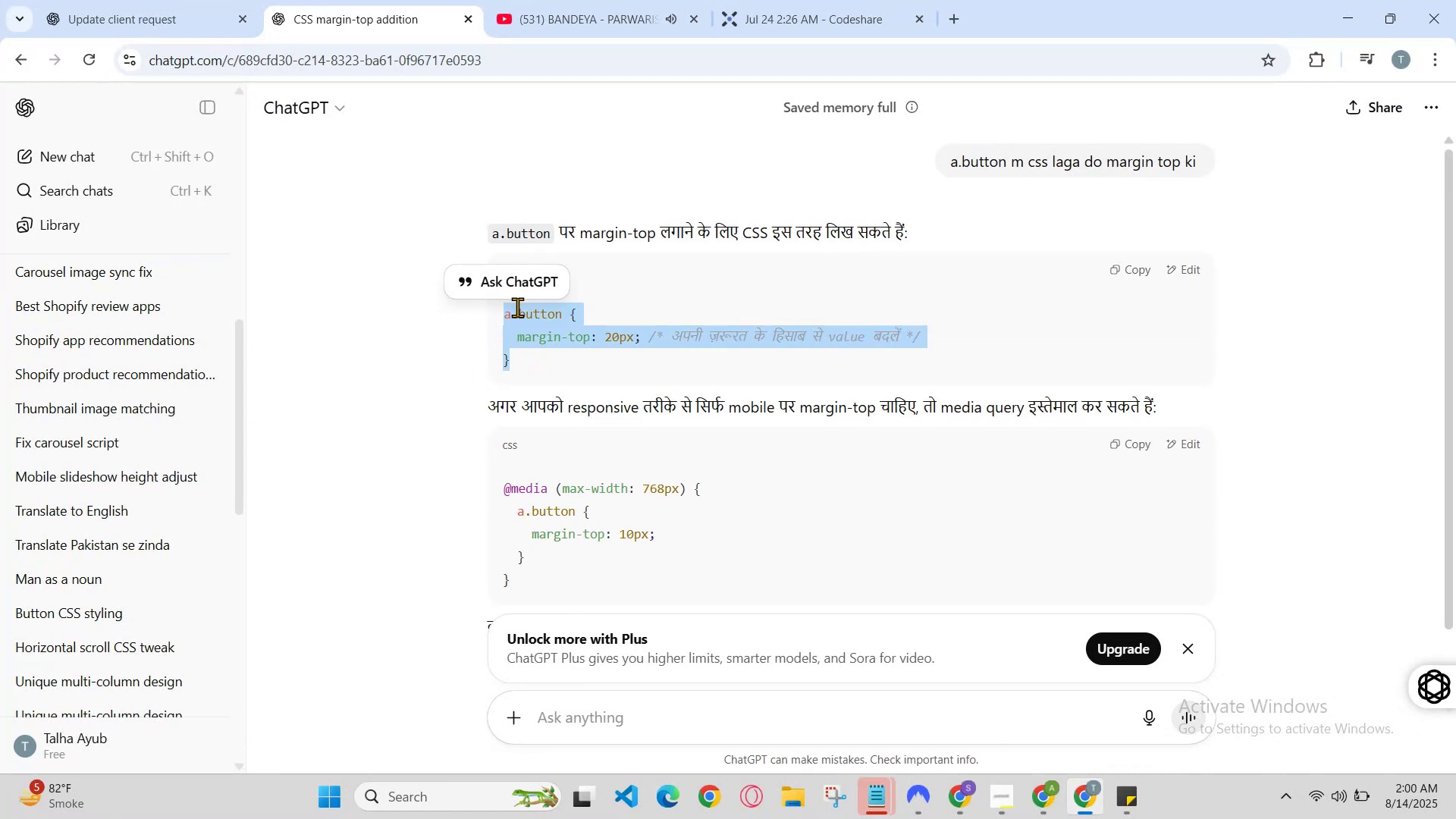 
key(Control+C)
 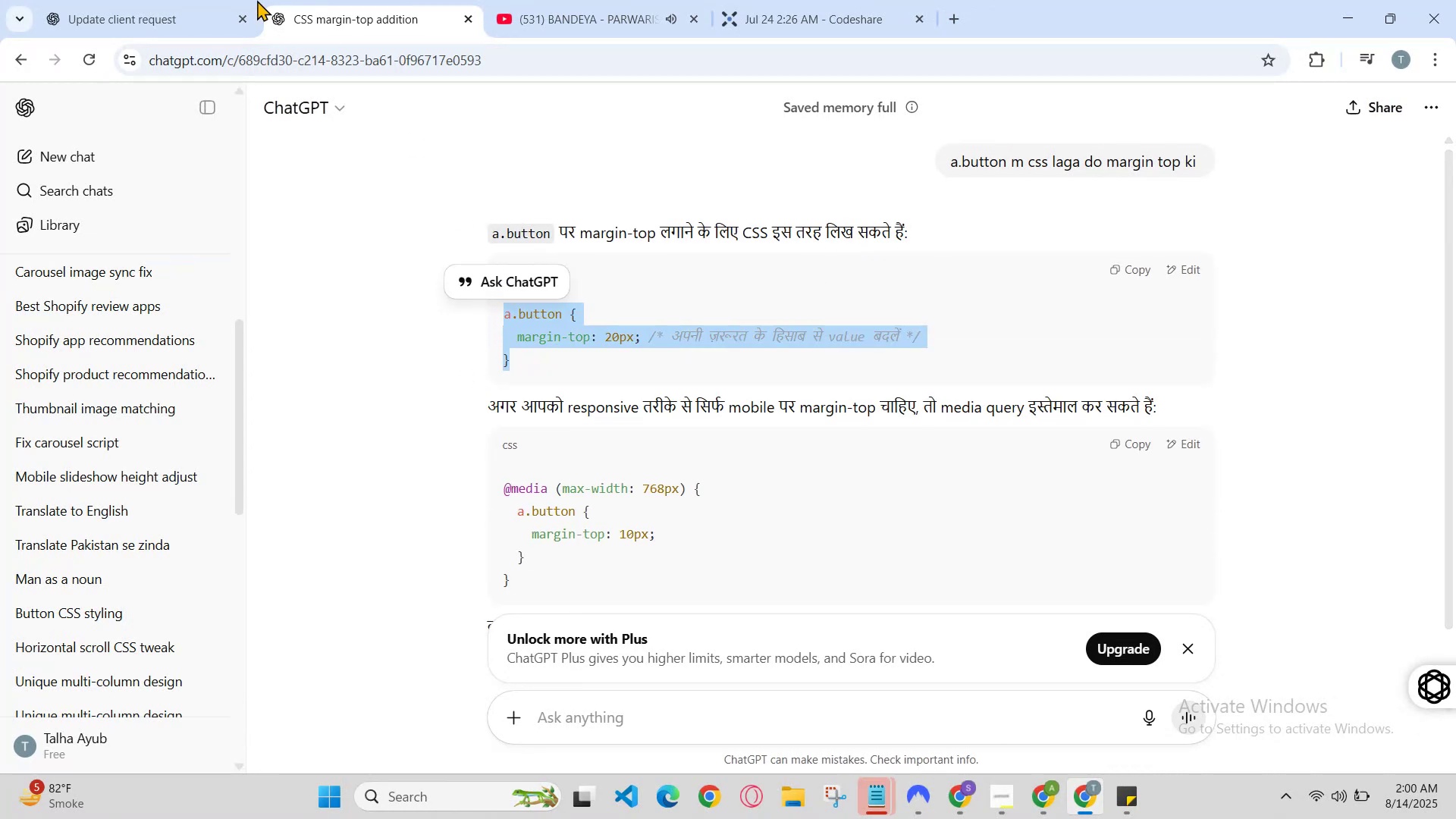 
left_click([215, 0])
 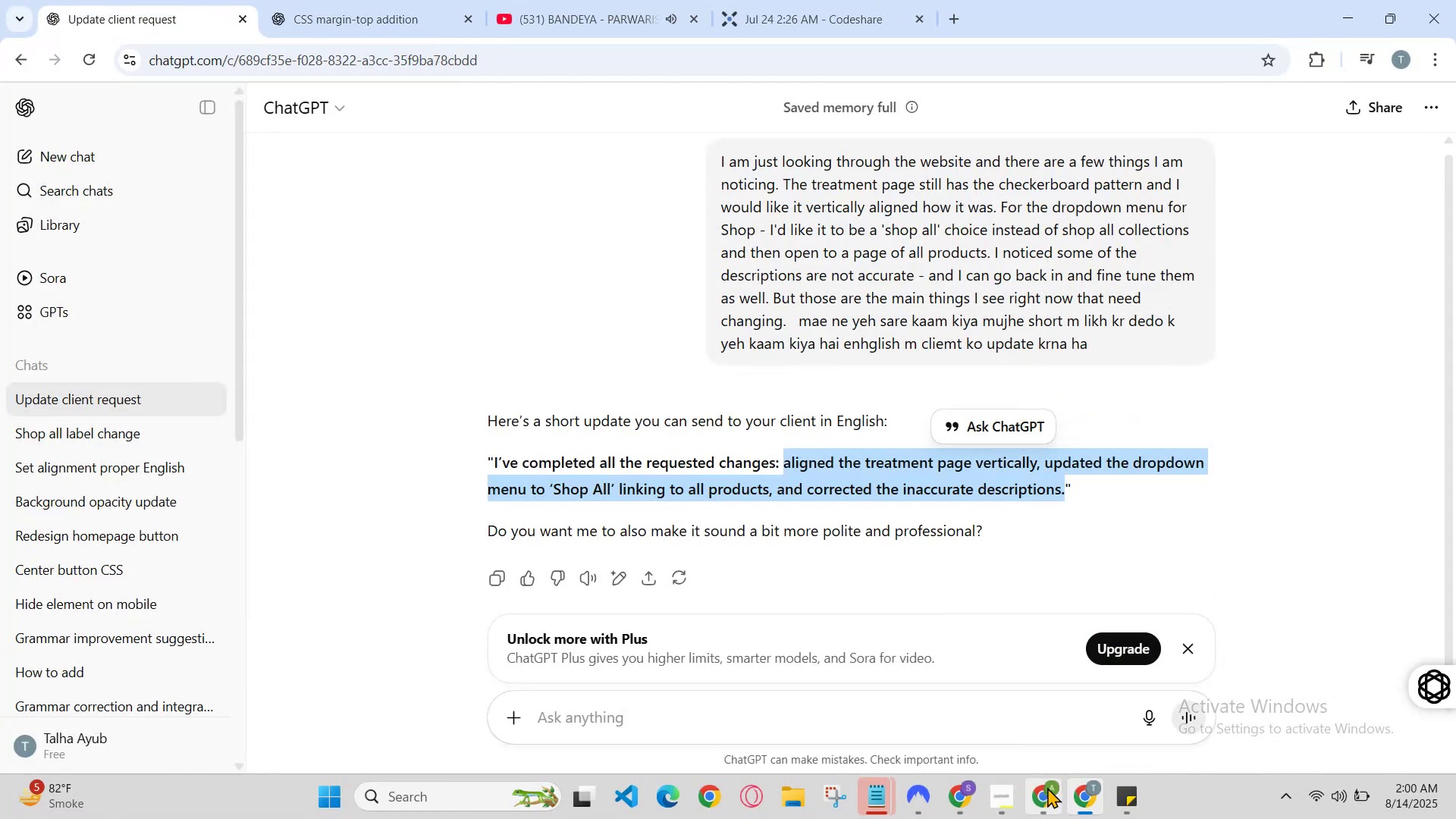 
left_click([1048, 791])
 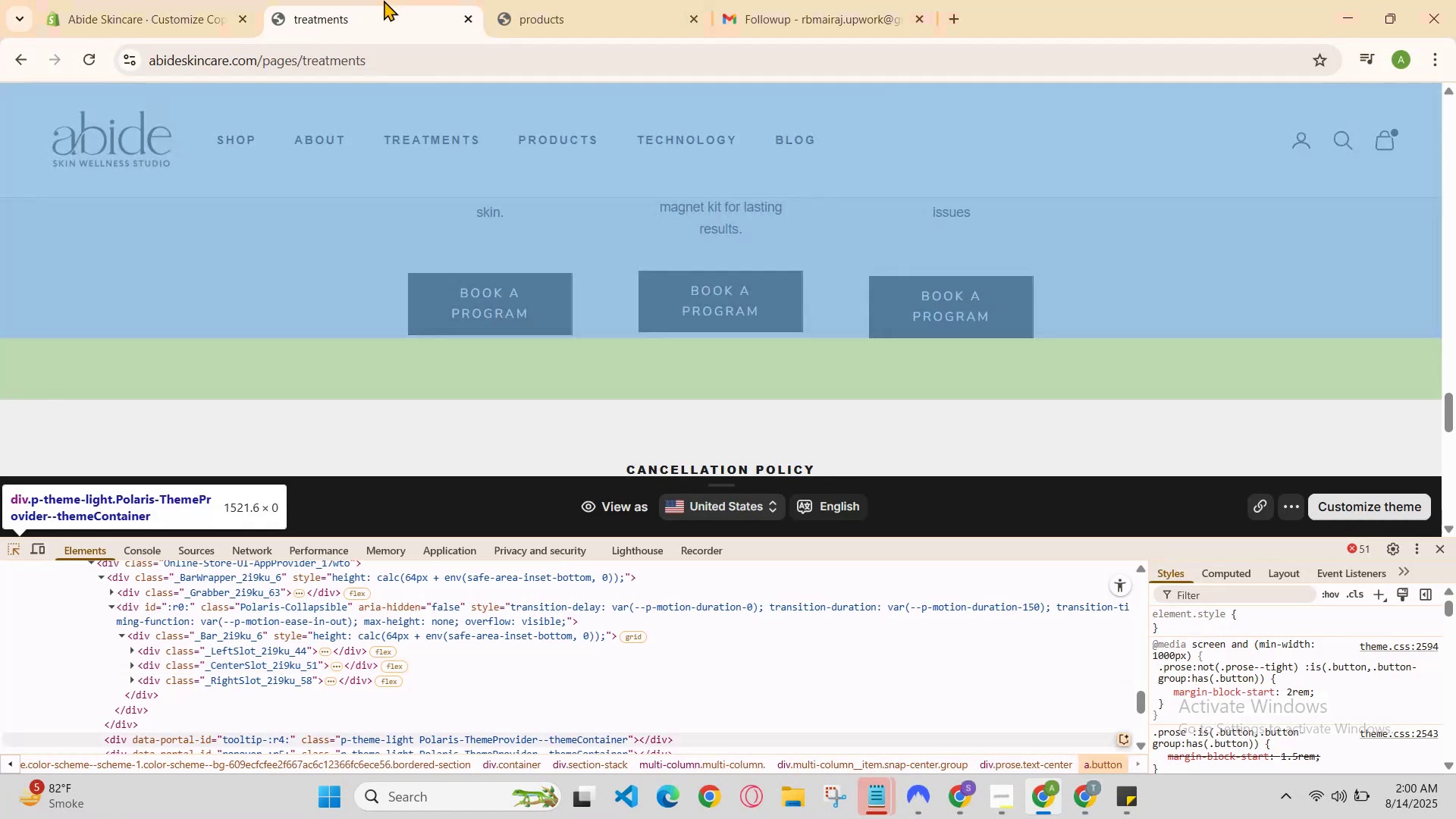 
left_click([171, 0])
 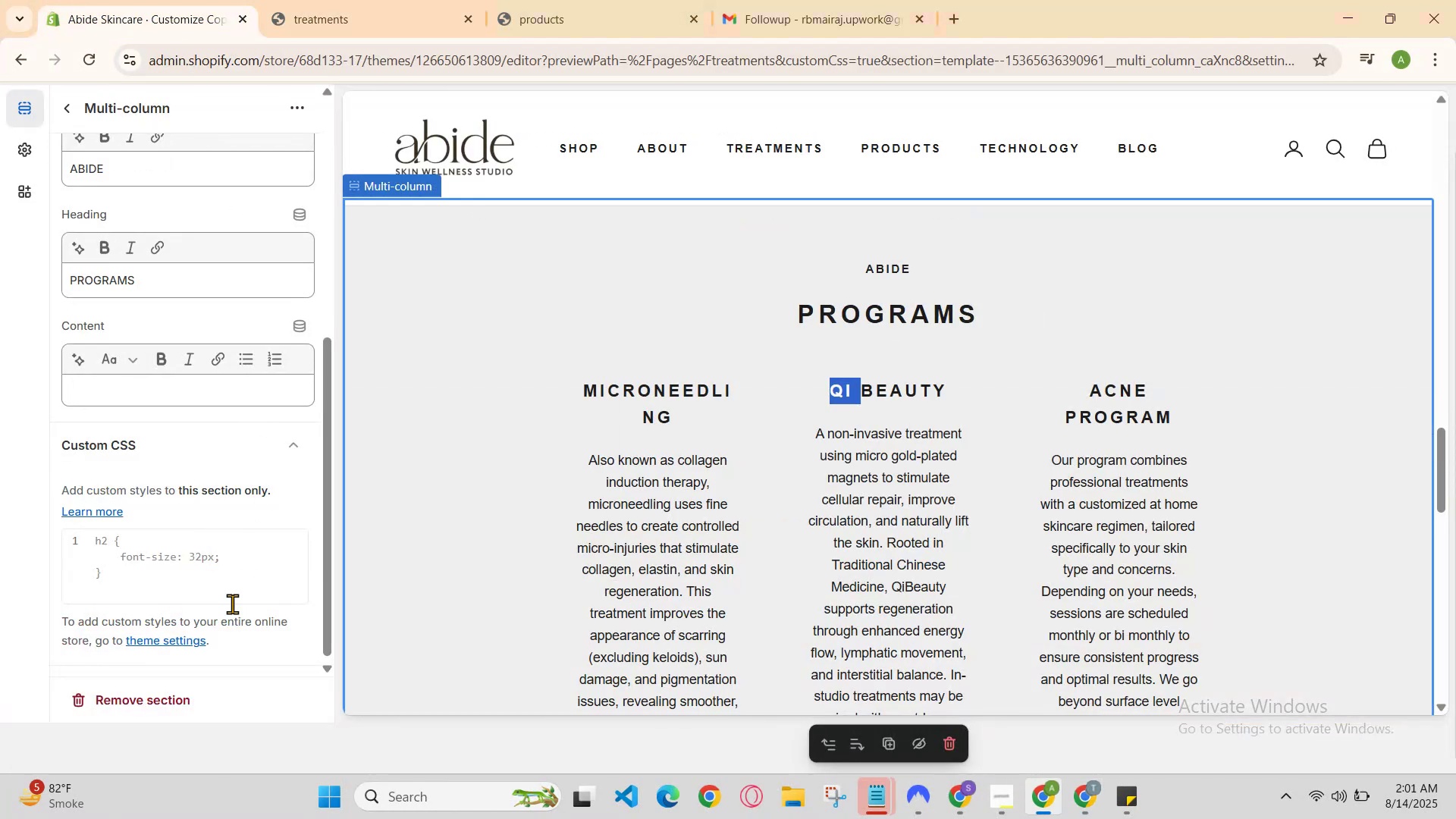 
key(Control+V)
 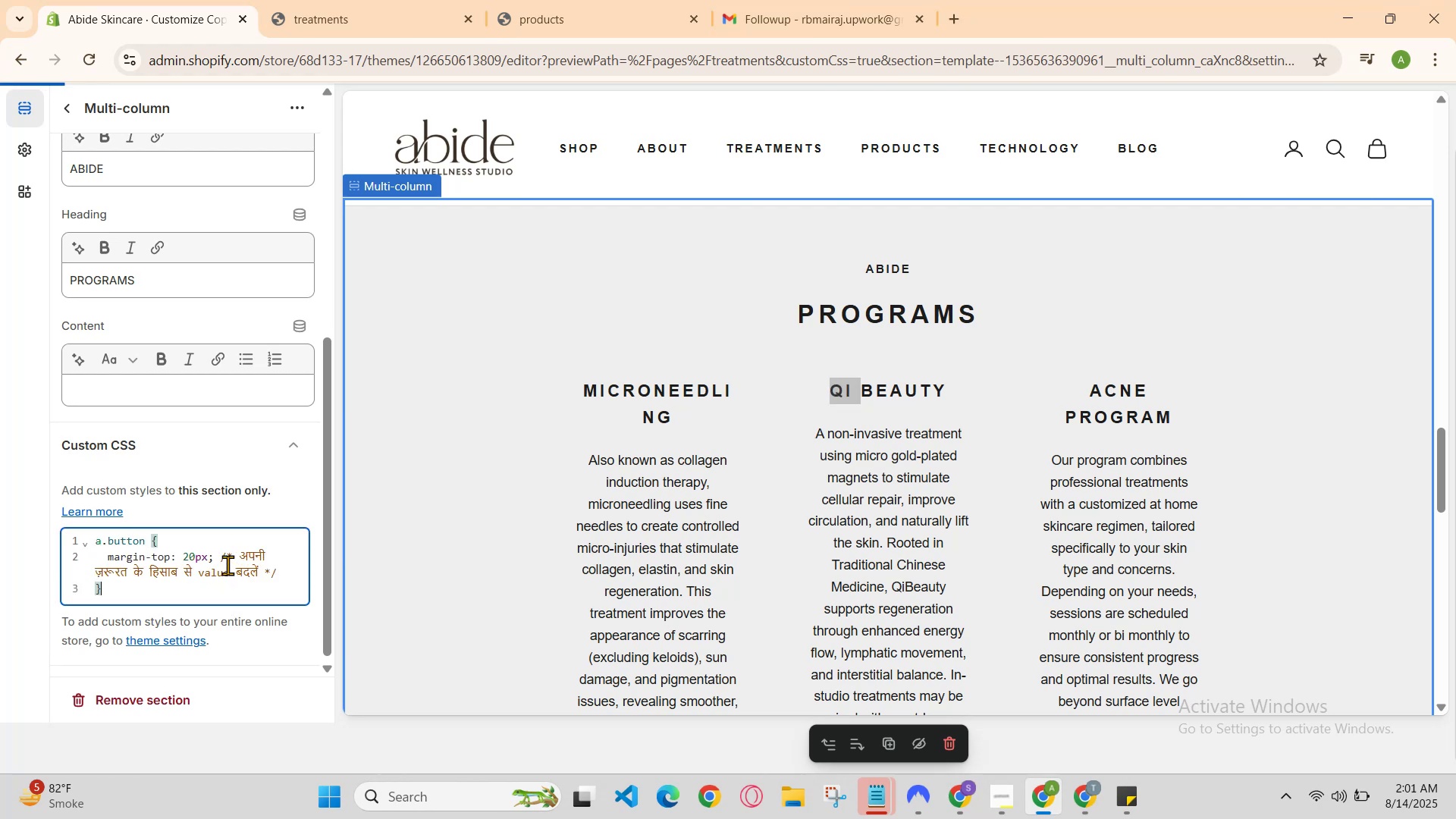 
left_click_drag(start_coordinate=[221, 554], to_coordinate=[287, 575])
 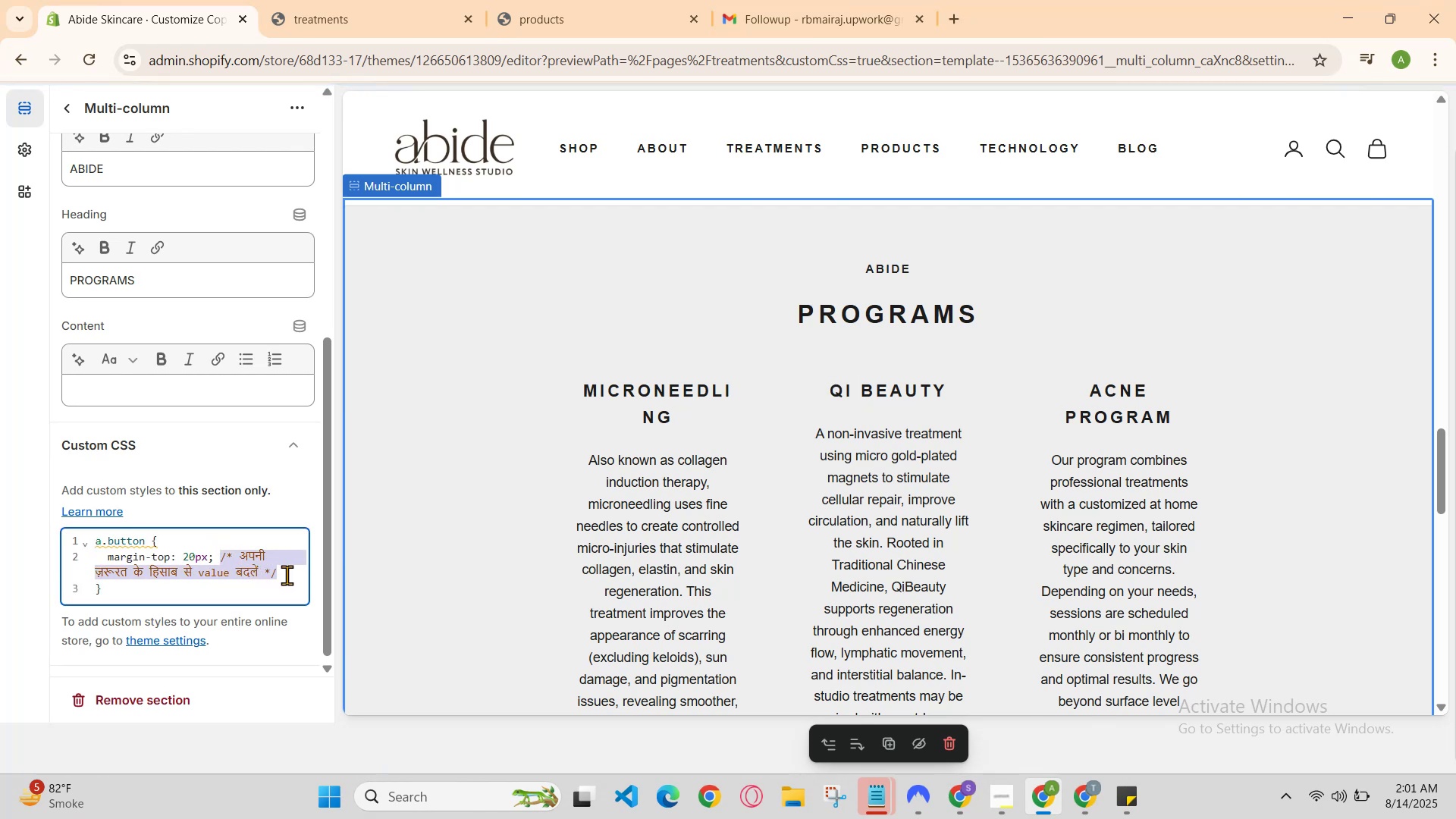 
key(Backspace)
 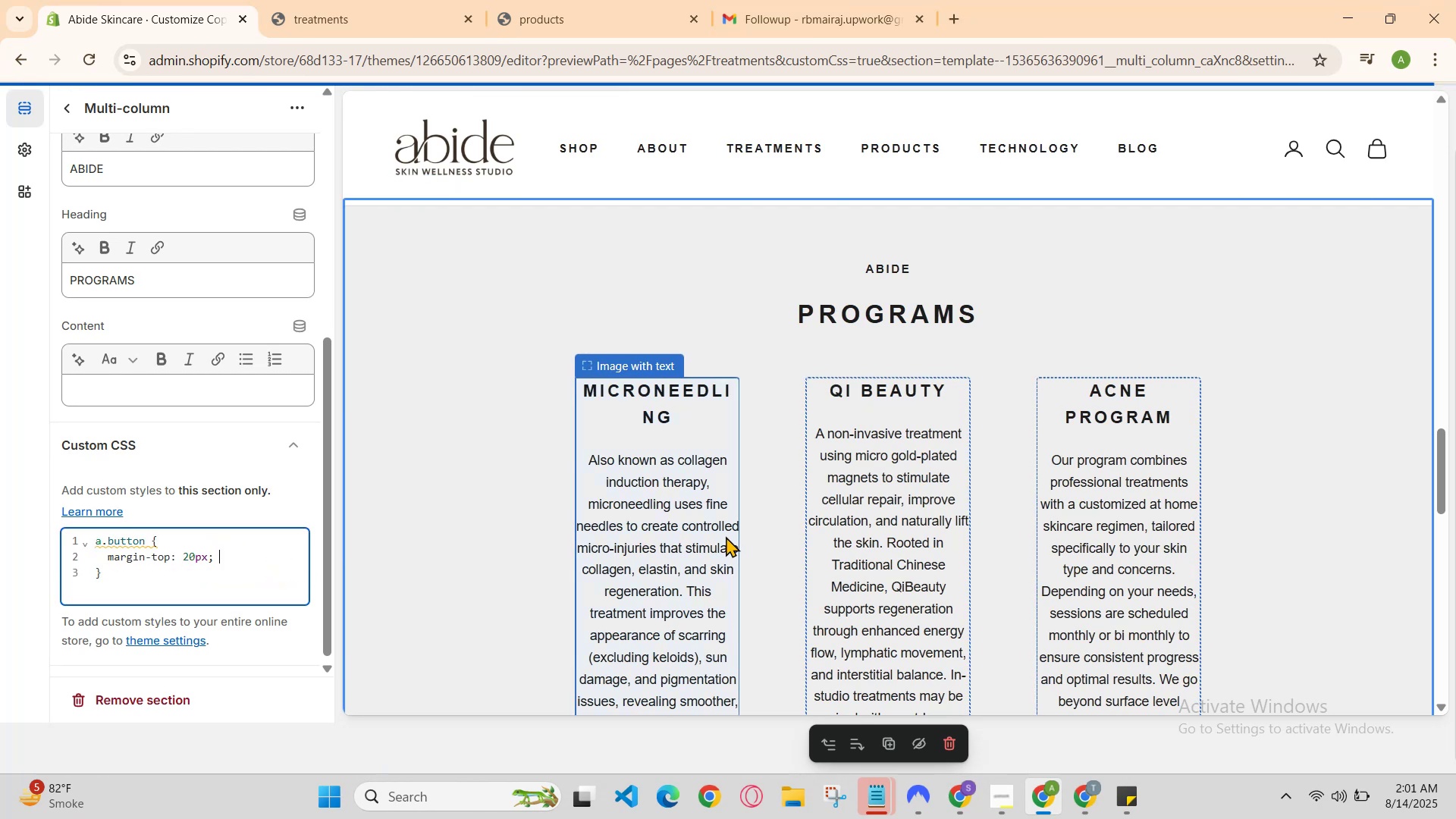 
scroll: coordinate [1056, 535], scroll_direction: down, amount: 2.0
 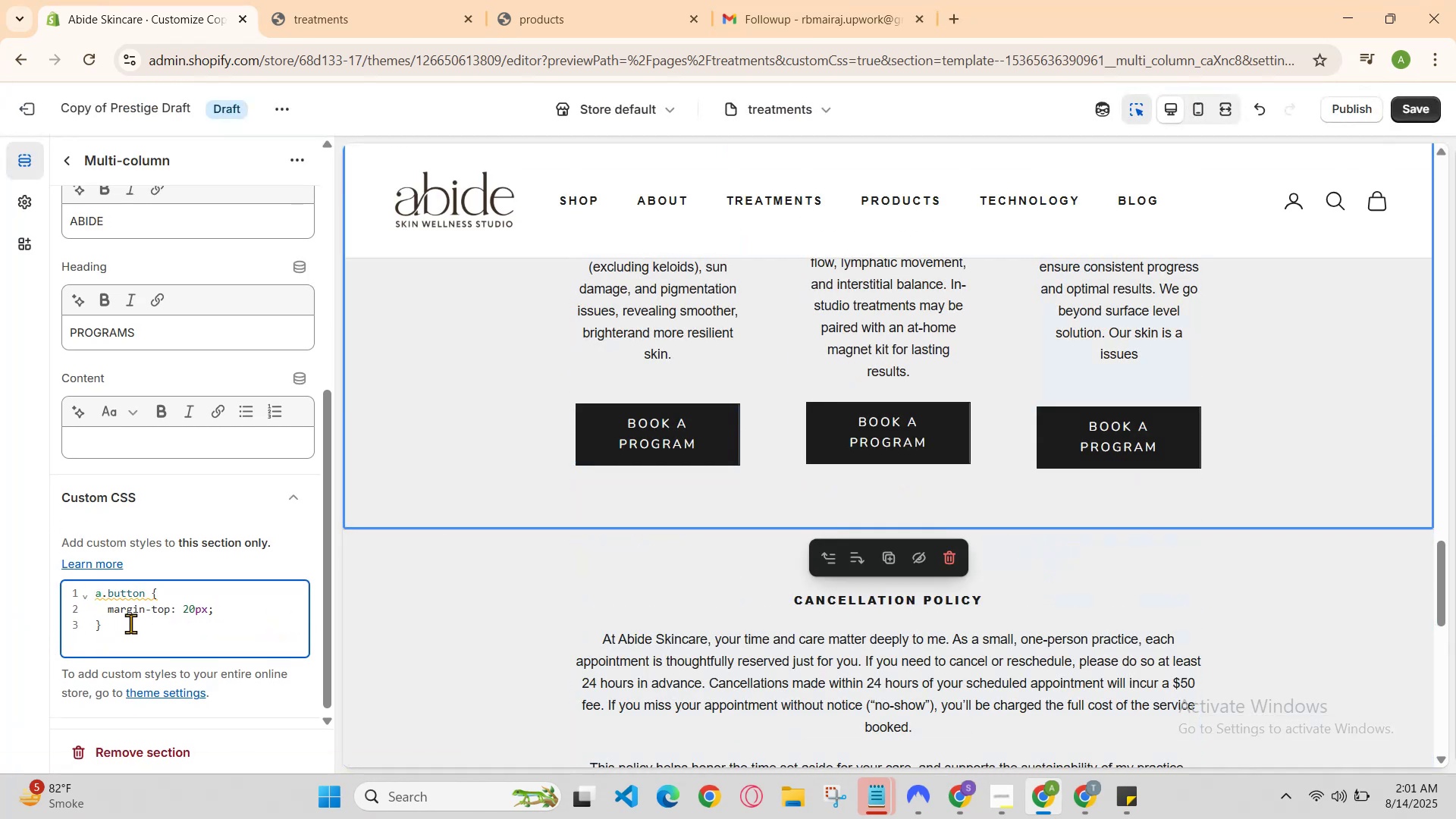 
left_click([181, 607])
 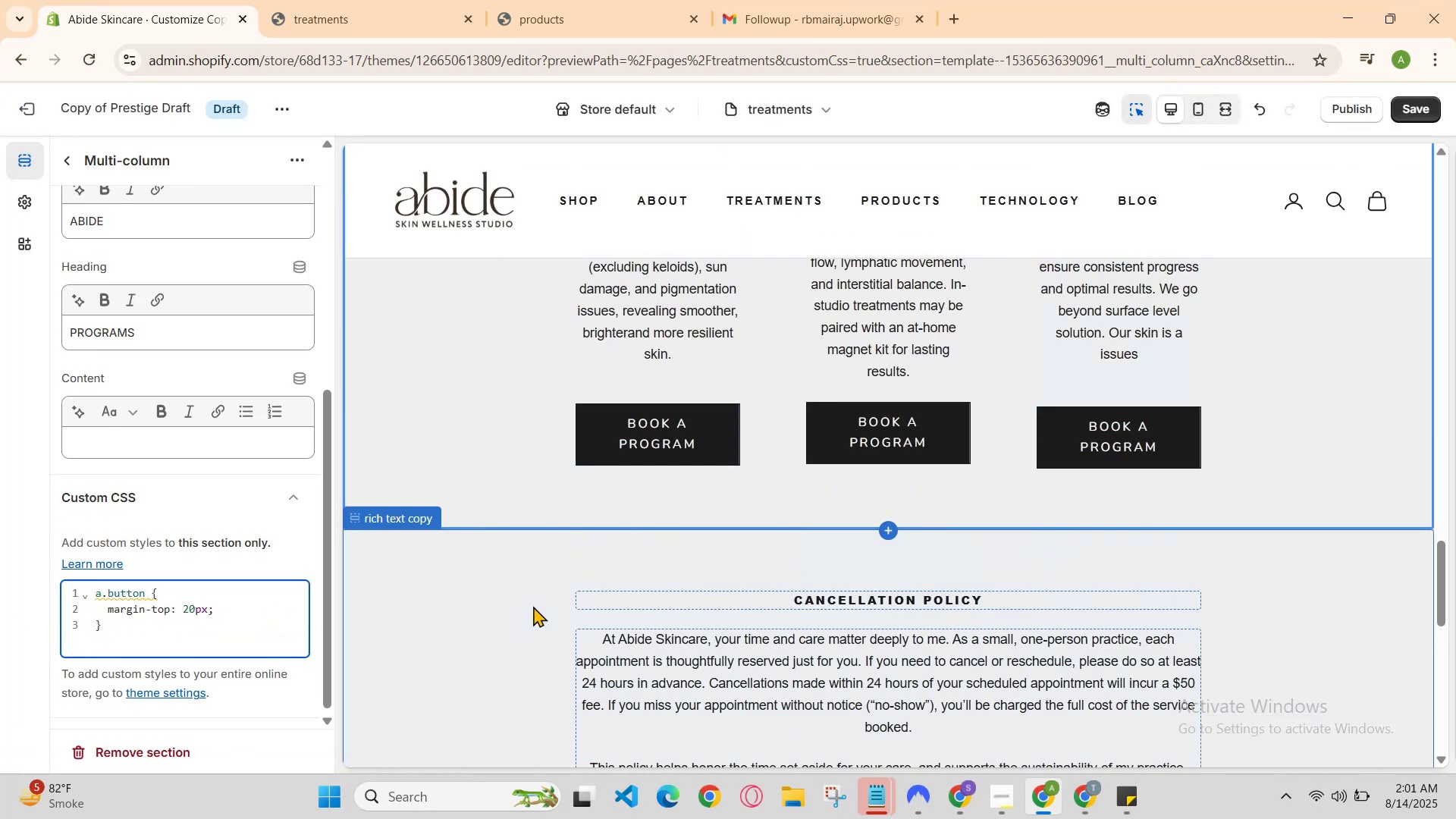 
key(Minus)
 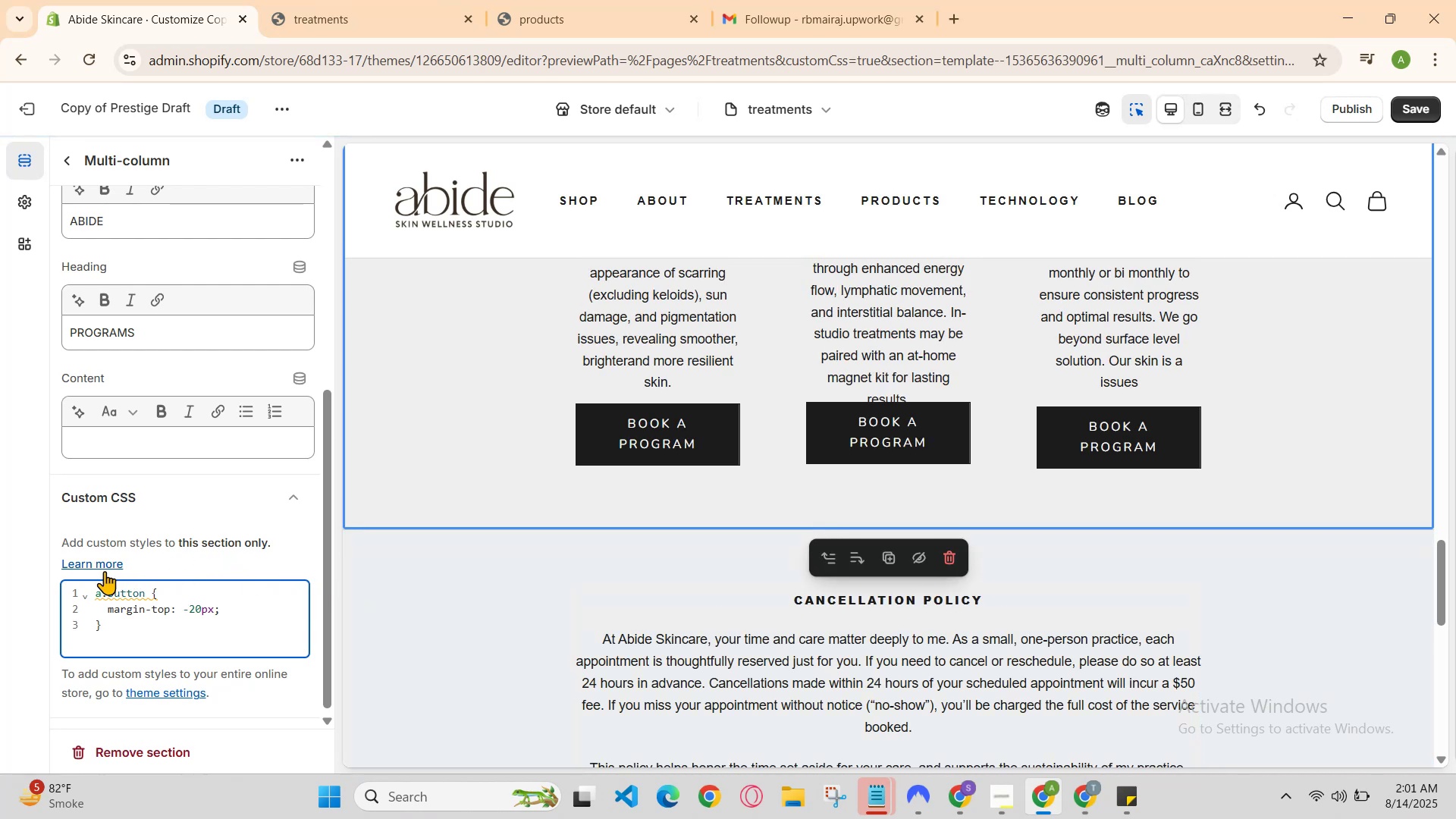 
left_click([98, 590])
 